 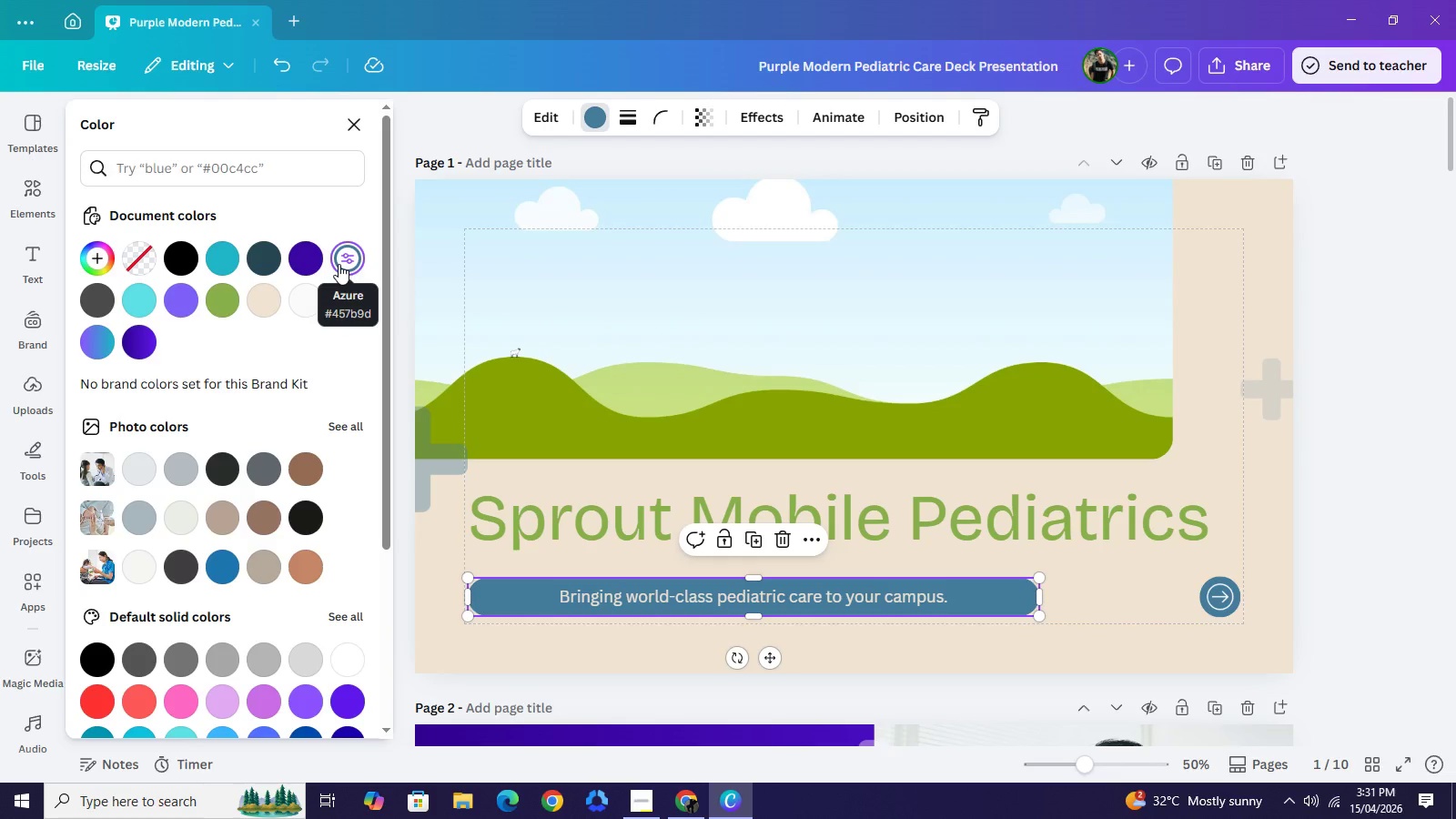 
left_click([435, 470])
 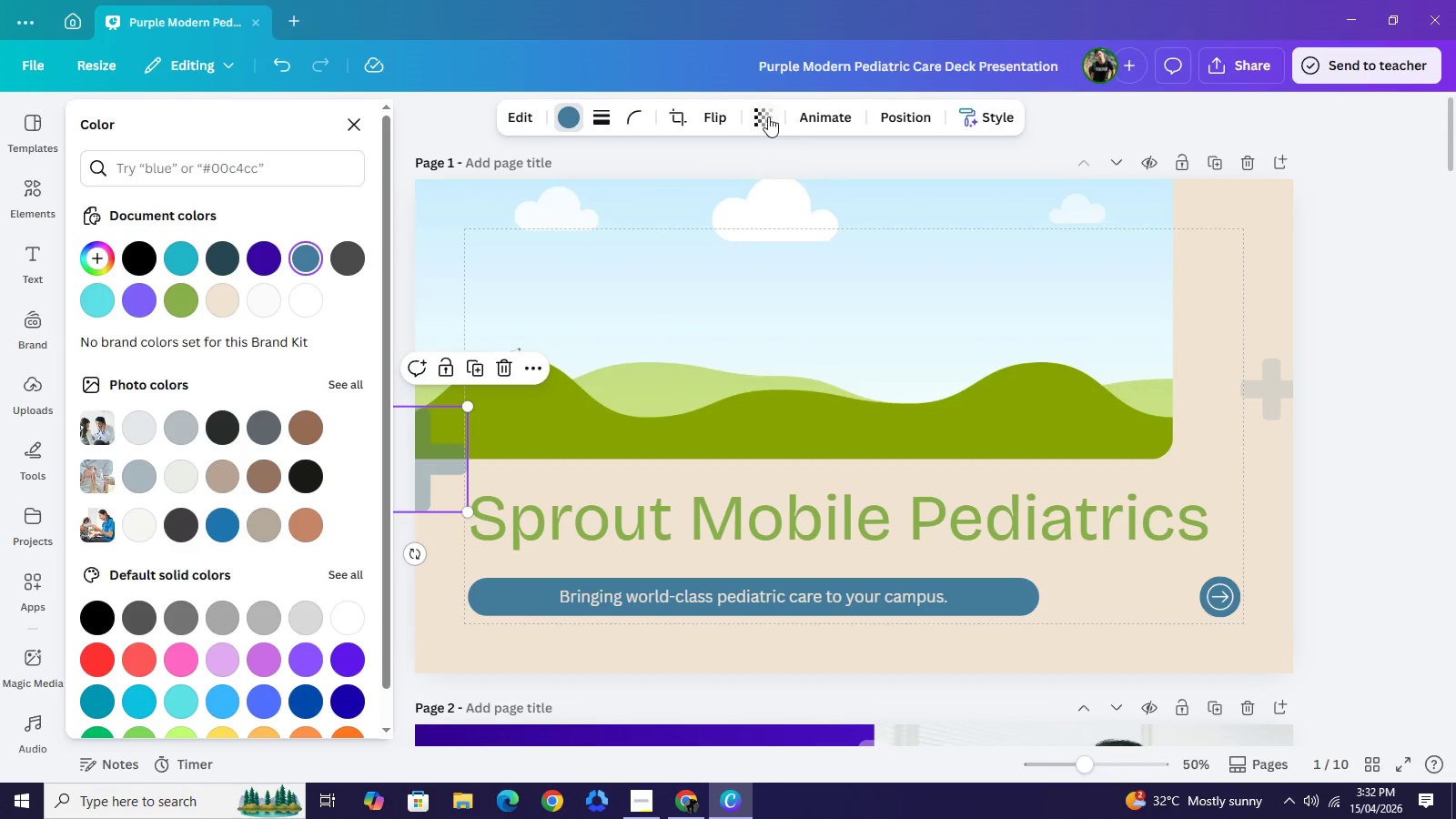 
left_click([767, 116])
 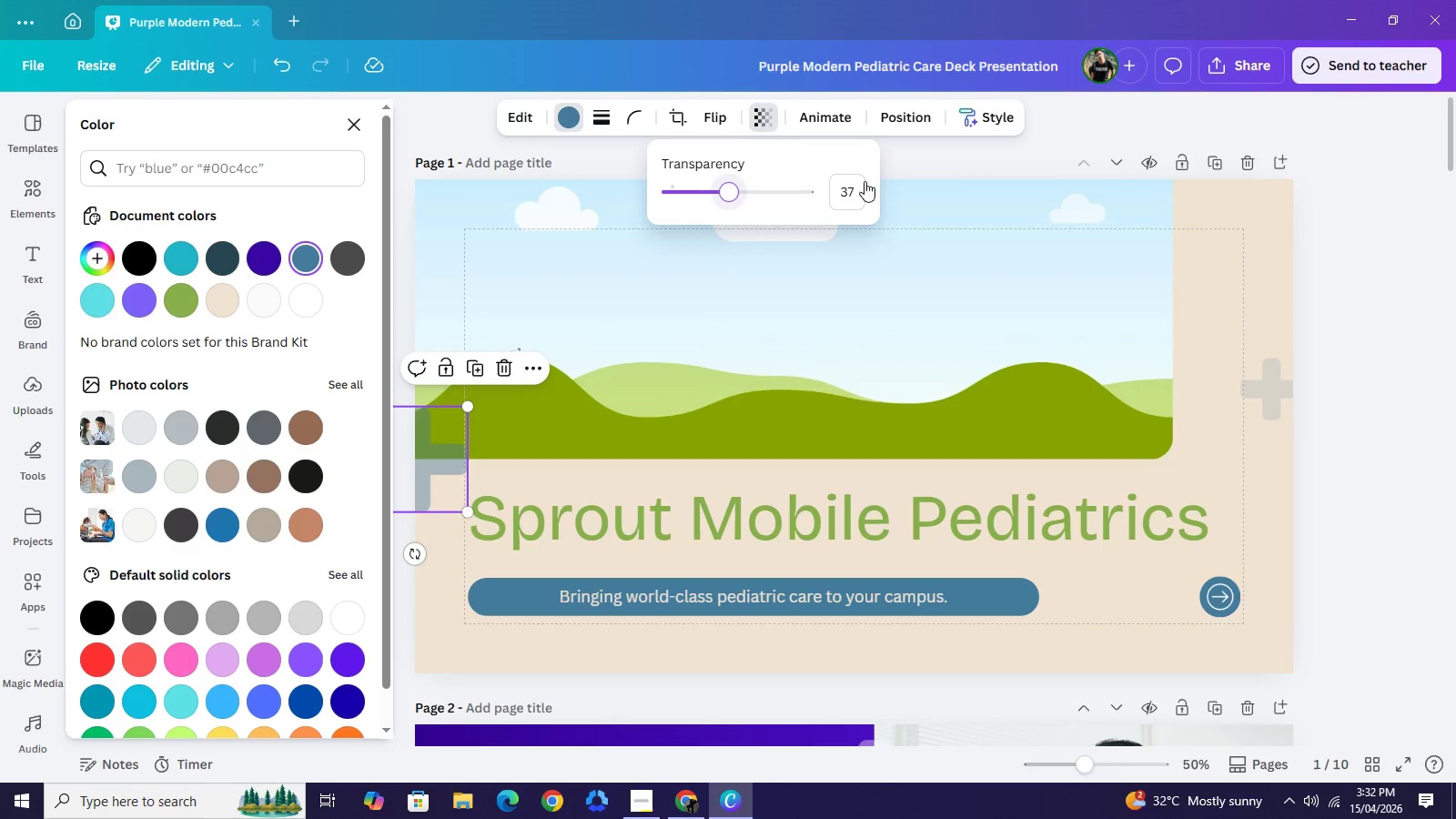 
left_click_drag(start_coordinate=[716, 180], to_coordinate=[868, 182])
 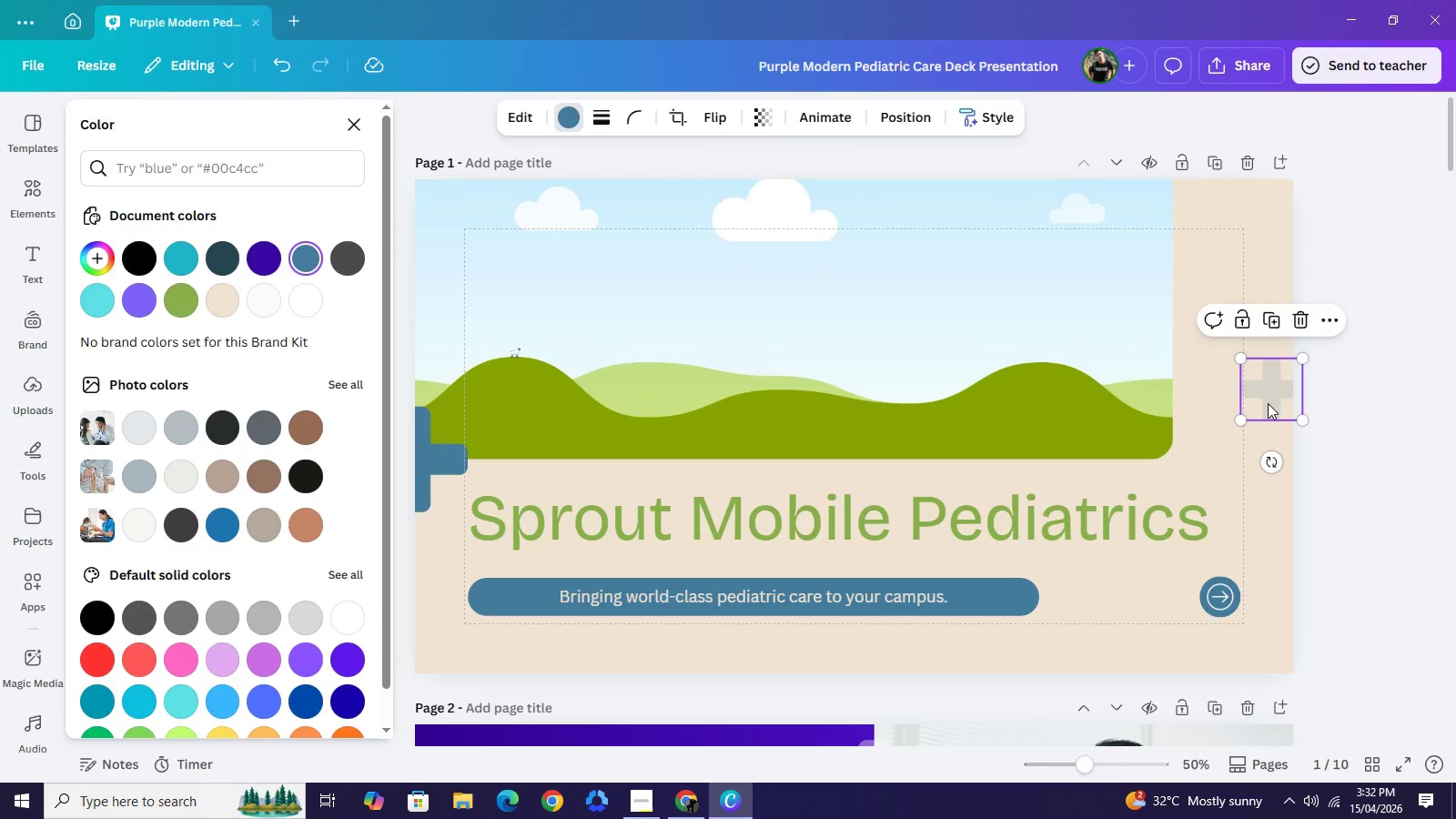 
left_click([1273, 404])
 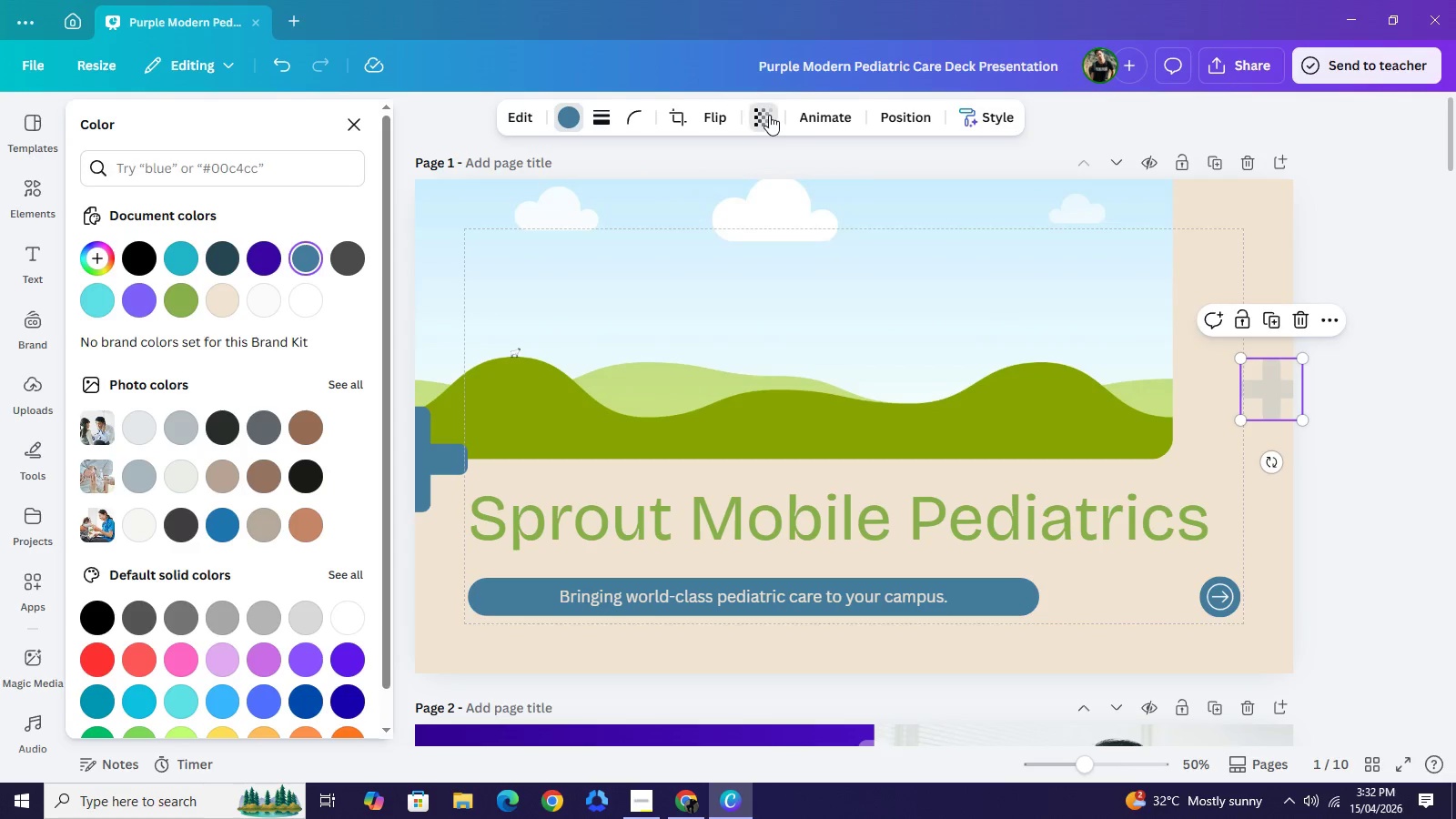 
left_click([769, 115])
 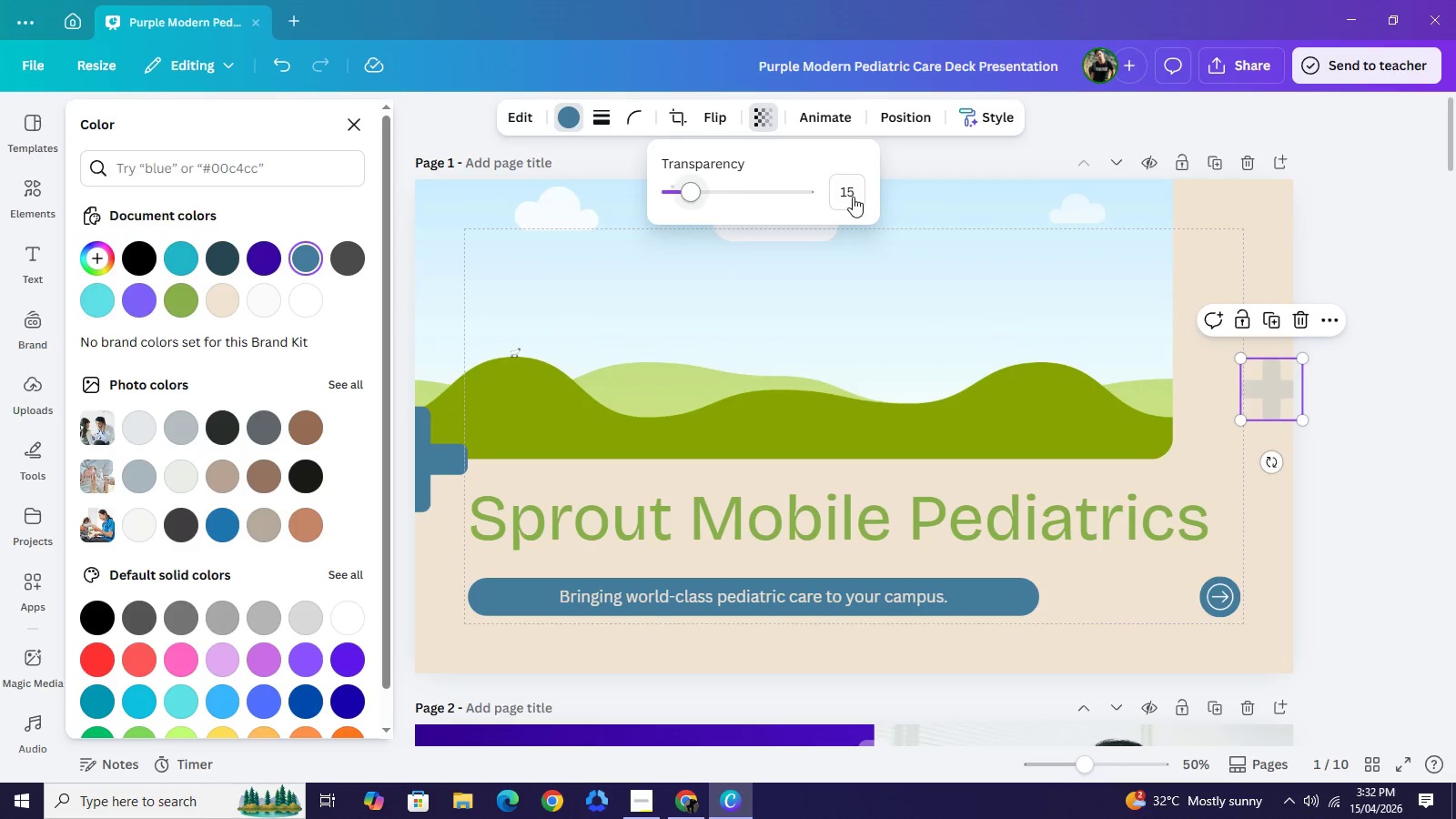 
left_click_drag(start_coordinate=[692, 199], to_coordinate=[905, 197])
 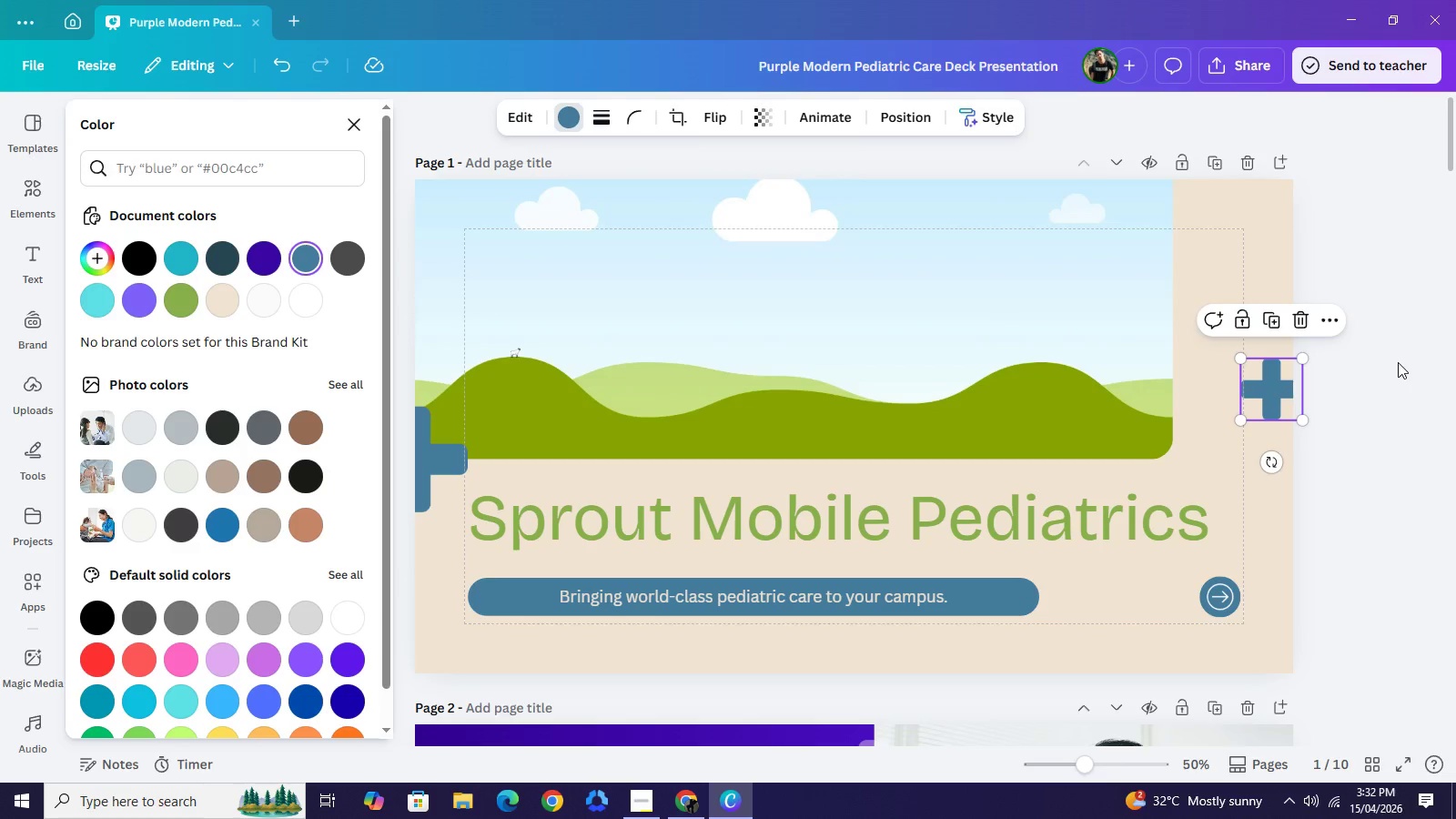 
left_click([1398, 362])
 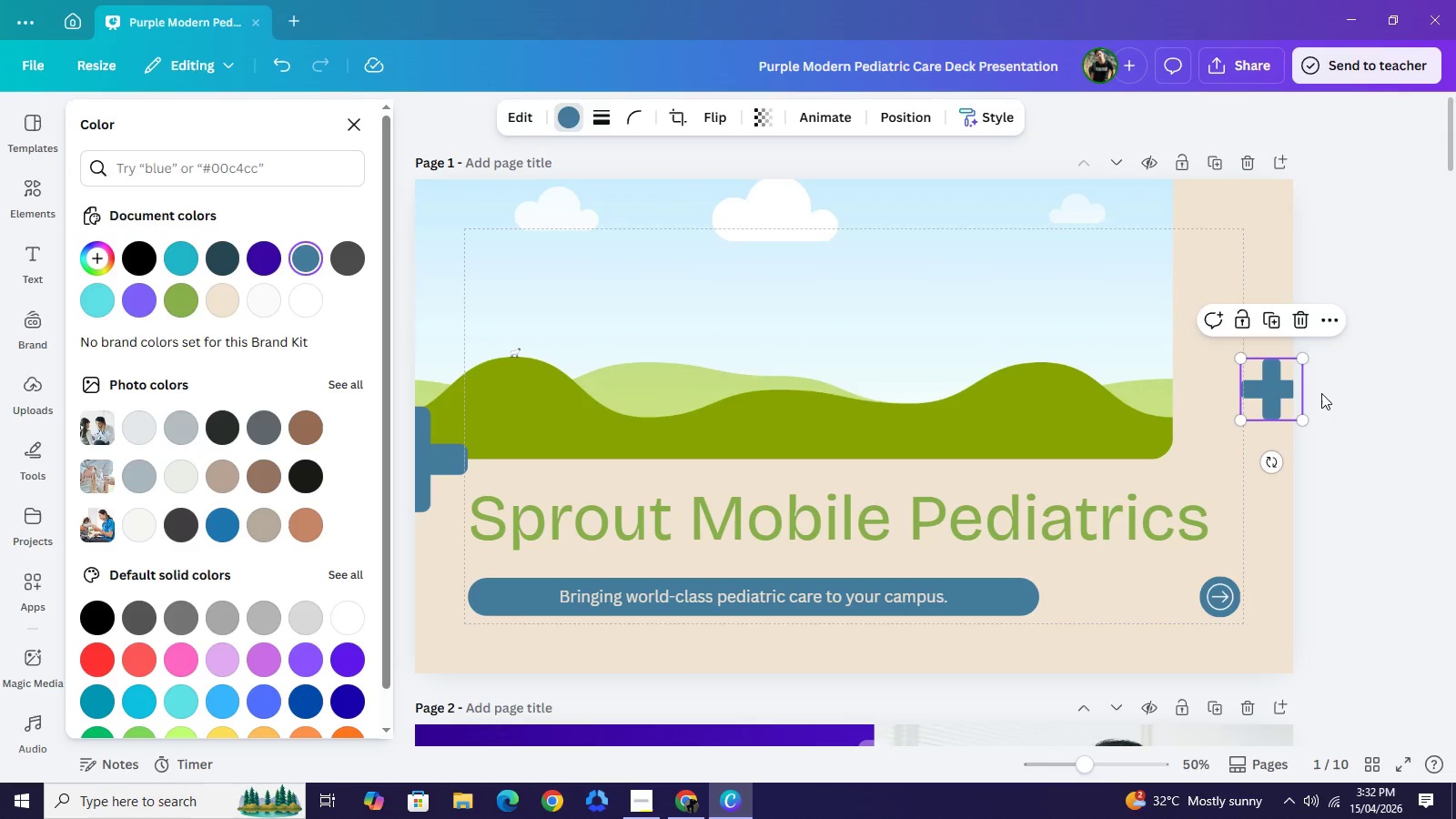 
key(Control+C)
 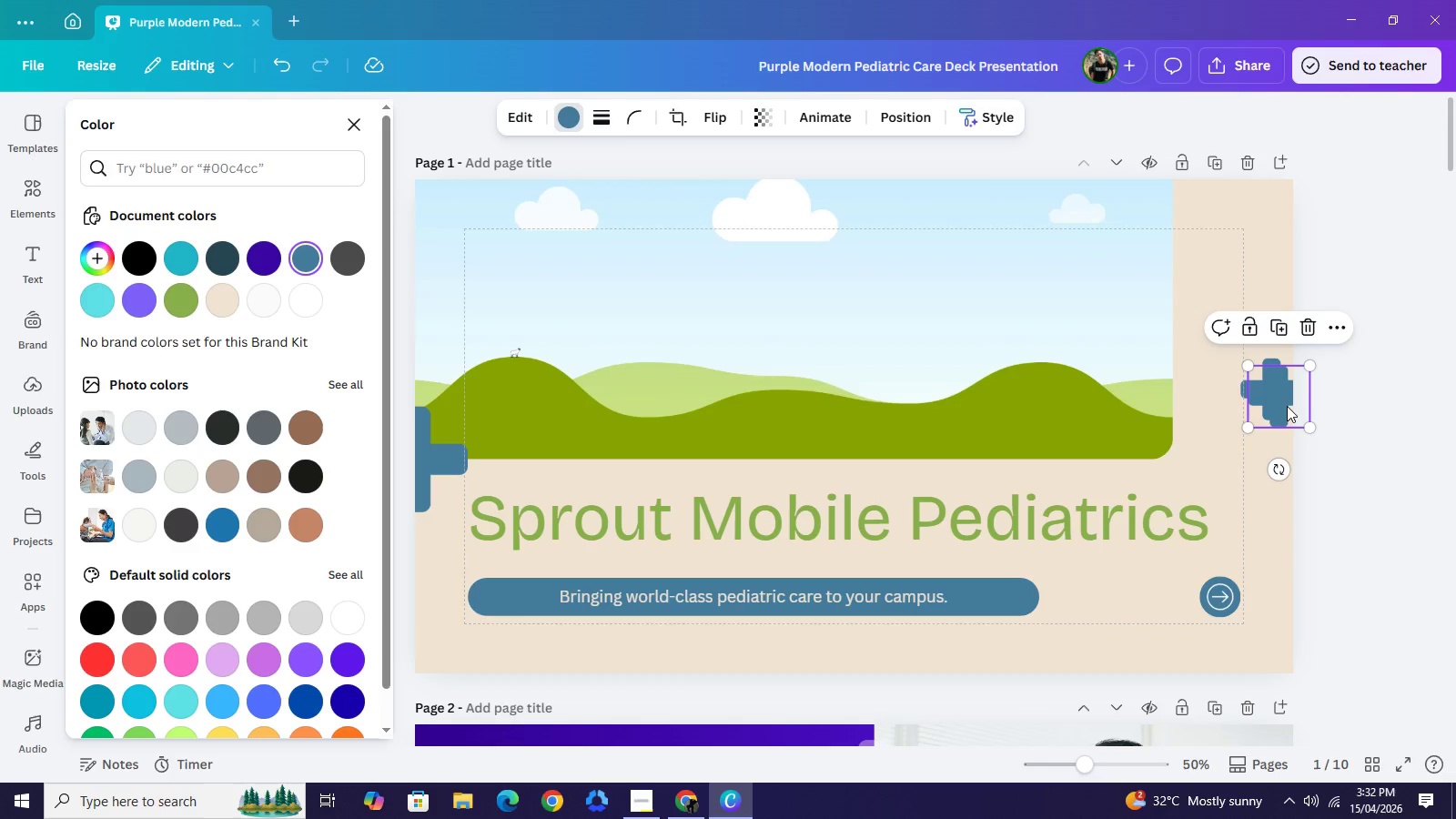 
key(Control+V)
 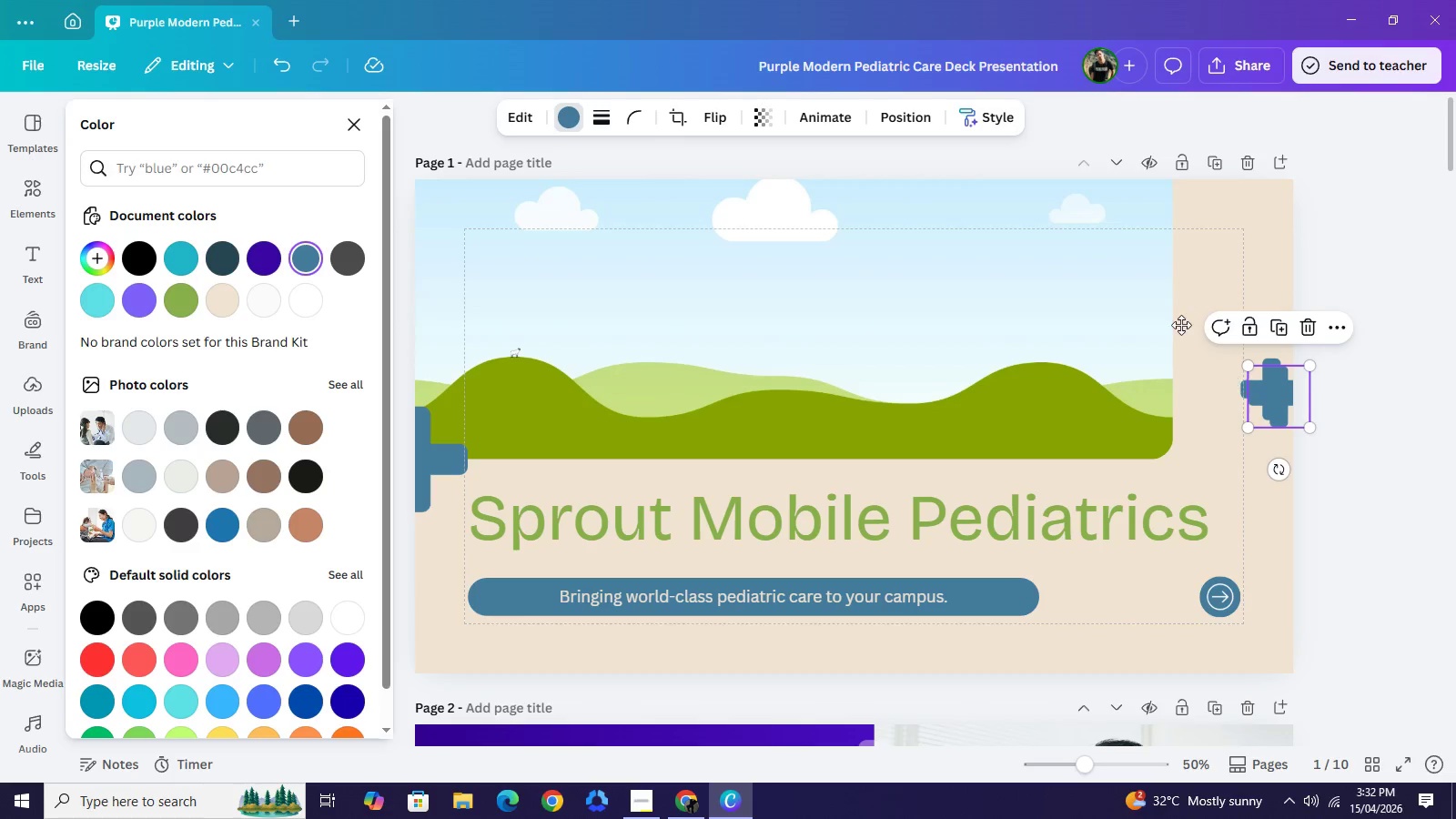 
left_click_drag(start_coordinate=[1286, 407], to_coordinate=[1173, 214])
 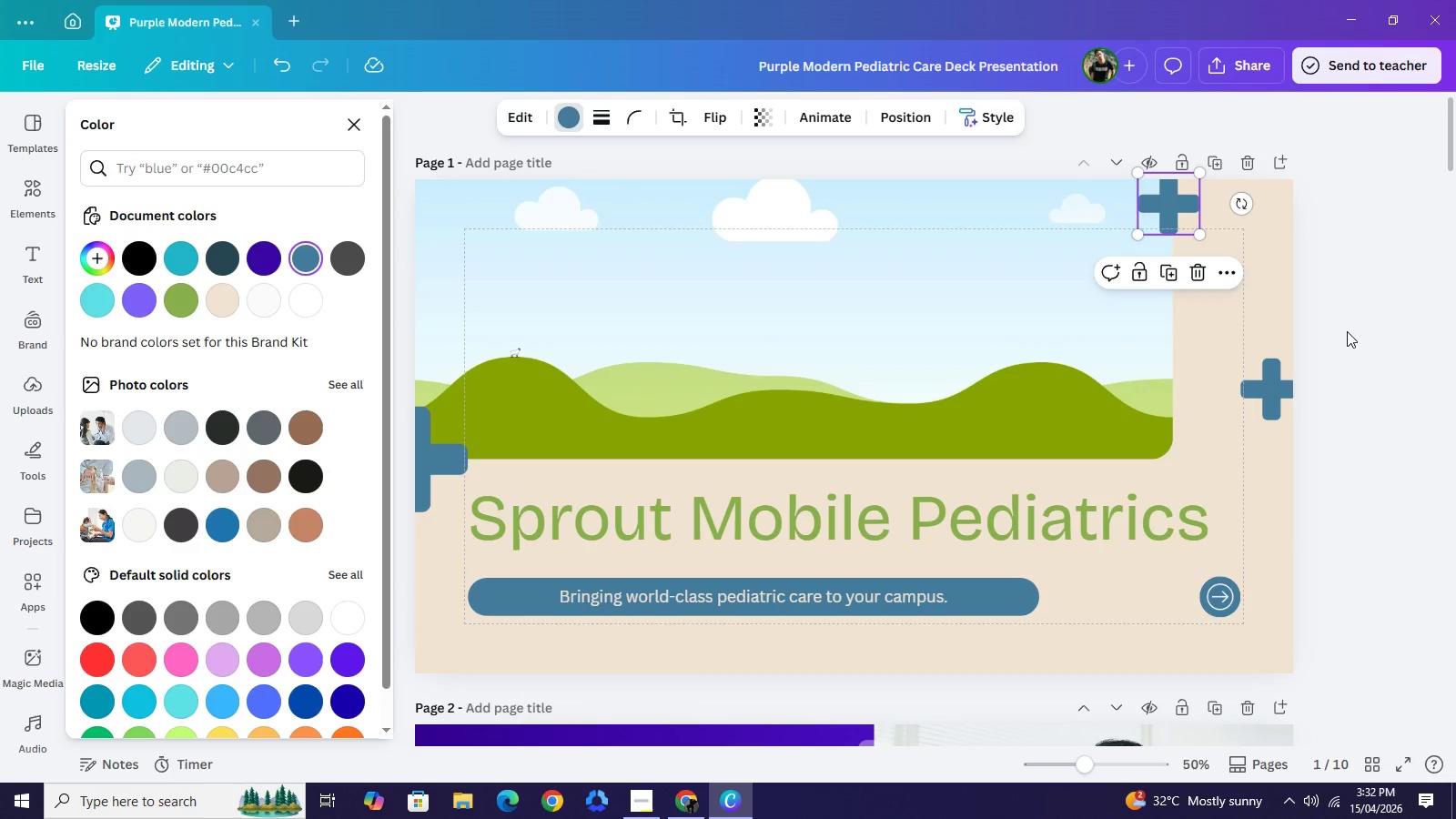 
left_click([1352, 325])
 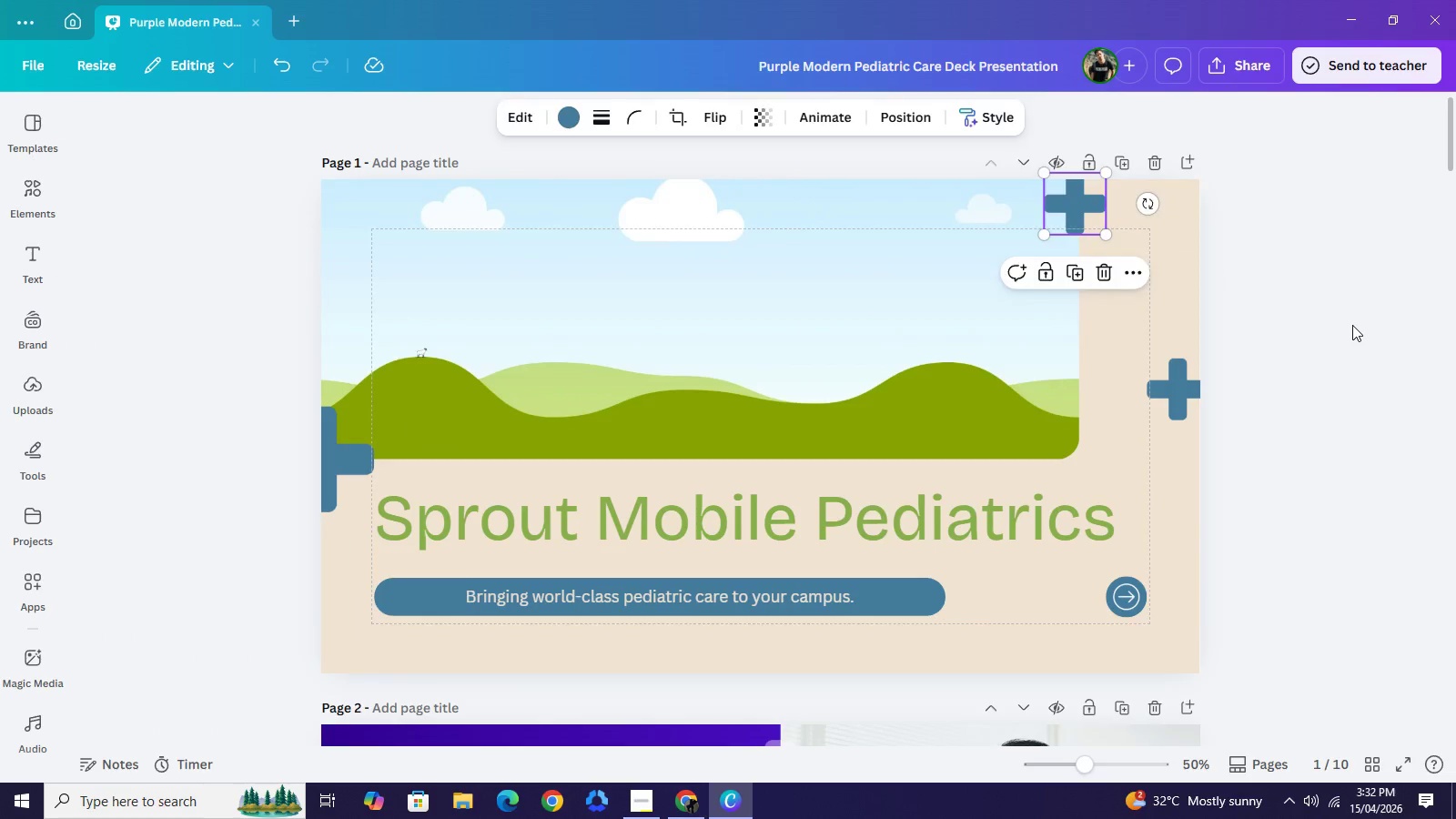 
left_click([1352, 325])
 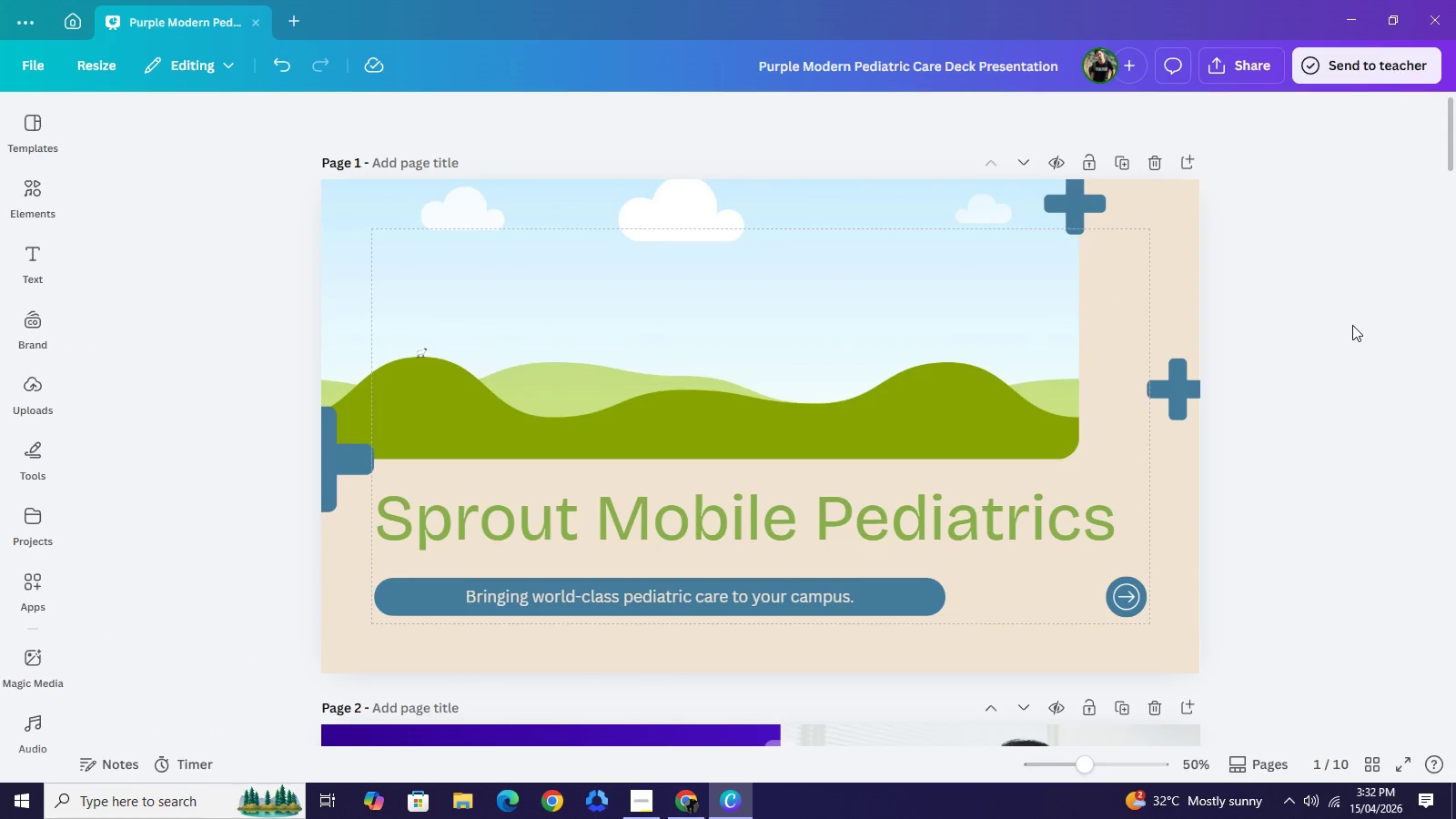 
wait(8.34)
 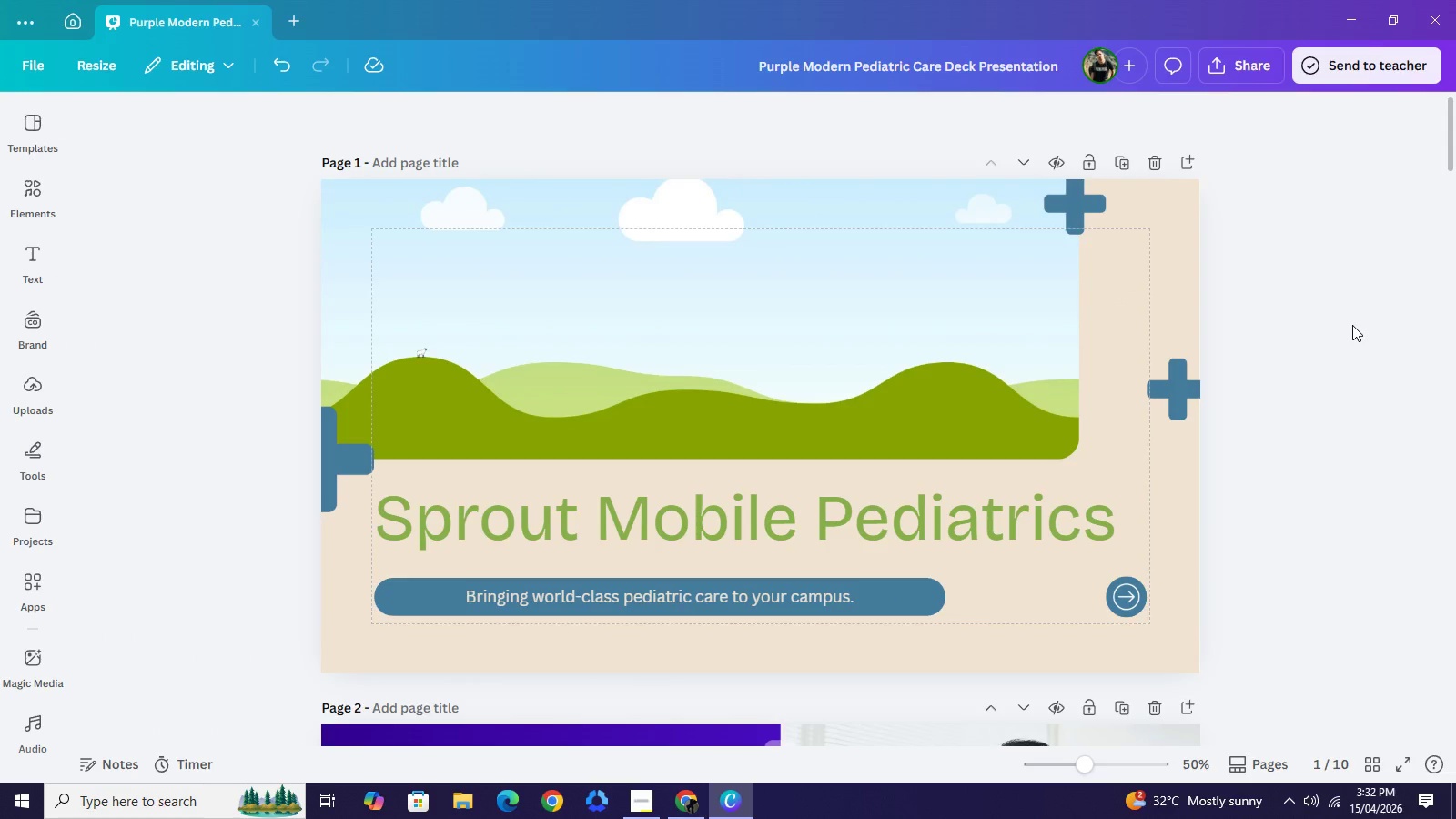 
left_click([686, 528])
 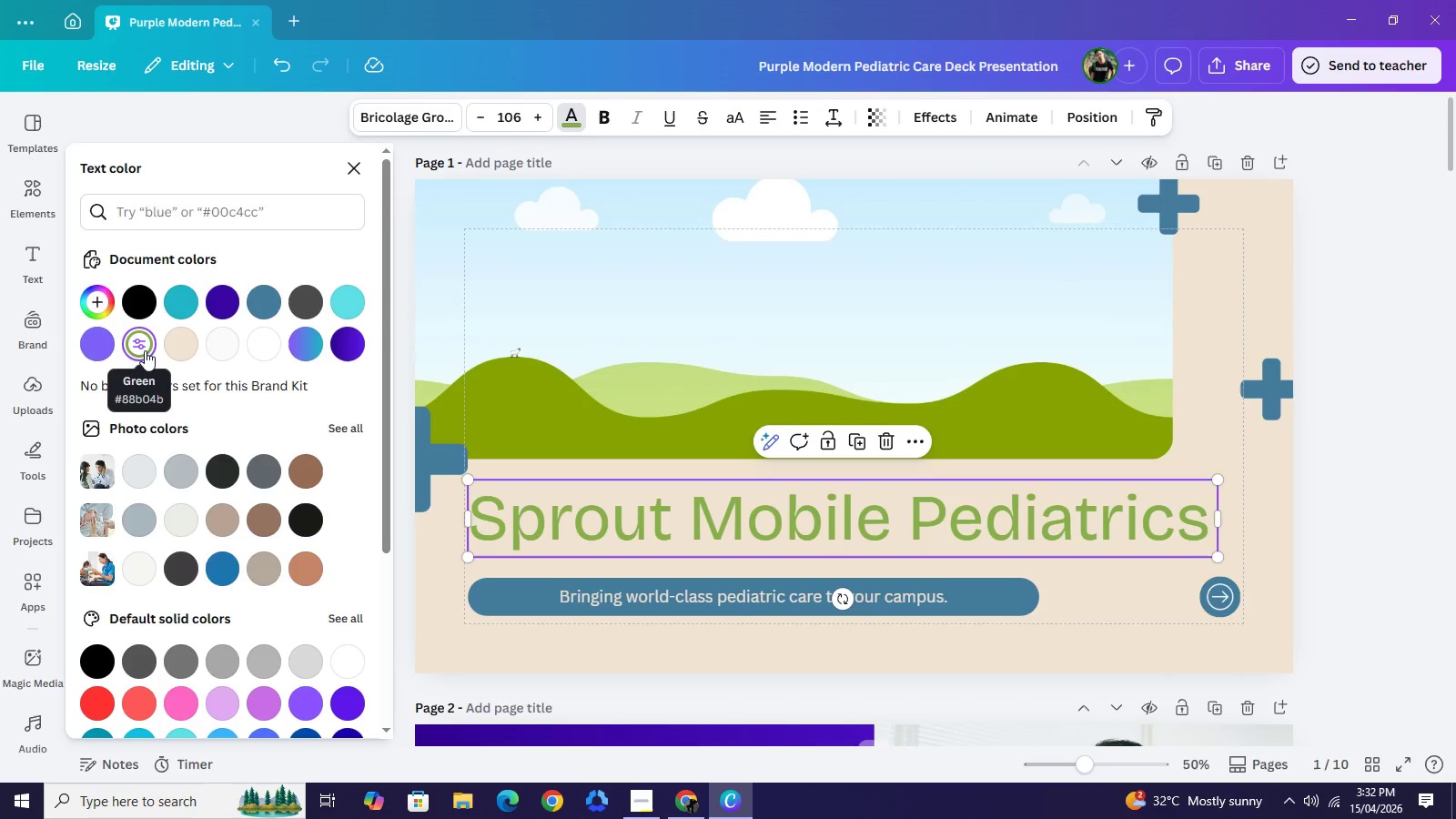 
wait(9.31)
 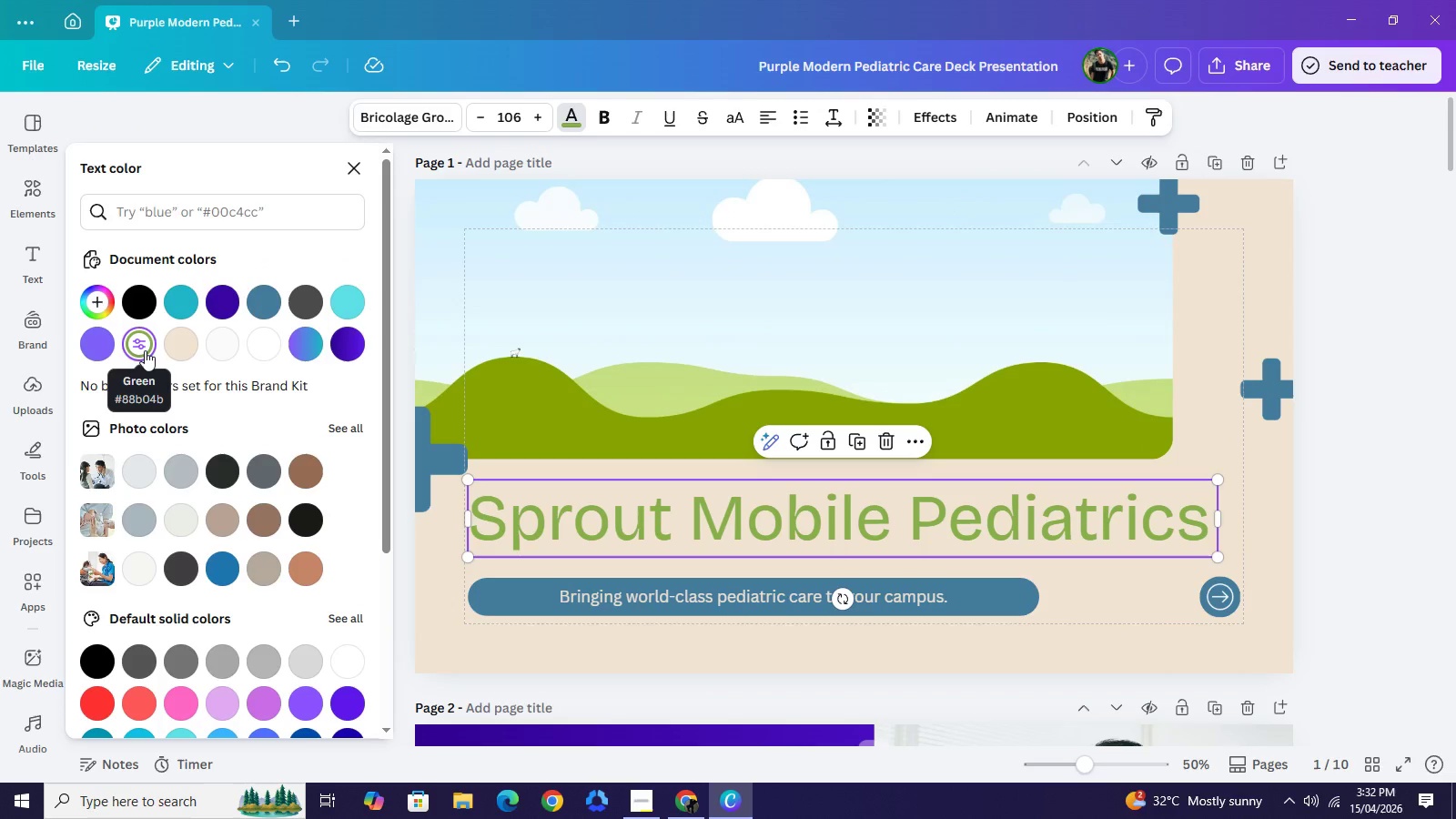 
left_click_drag(start_coordinate=[1219, 553], to_coordinate=[1256, 544])
 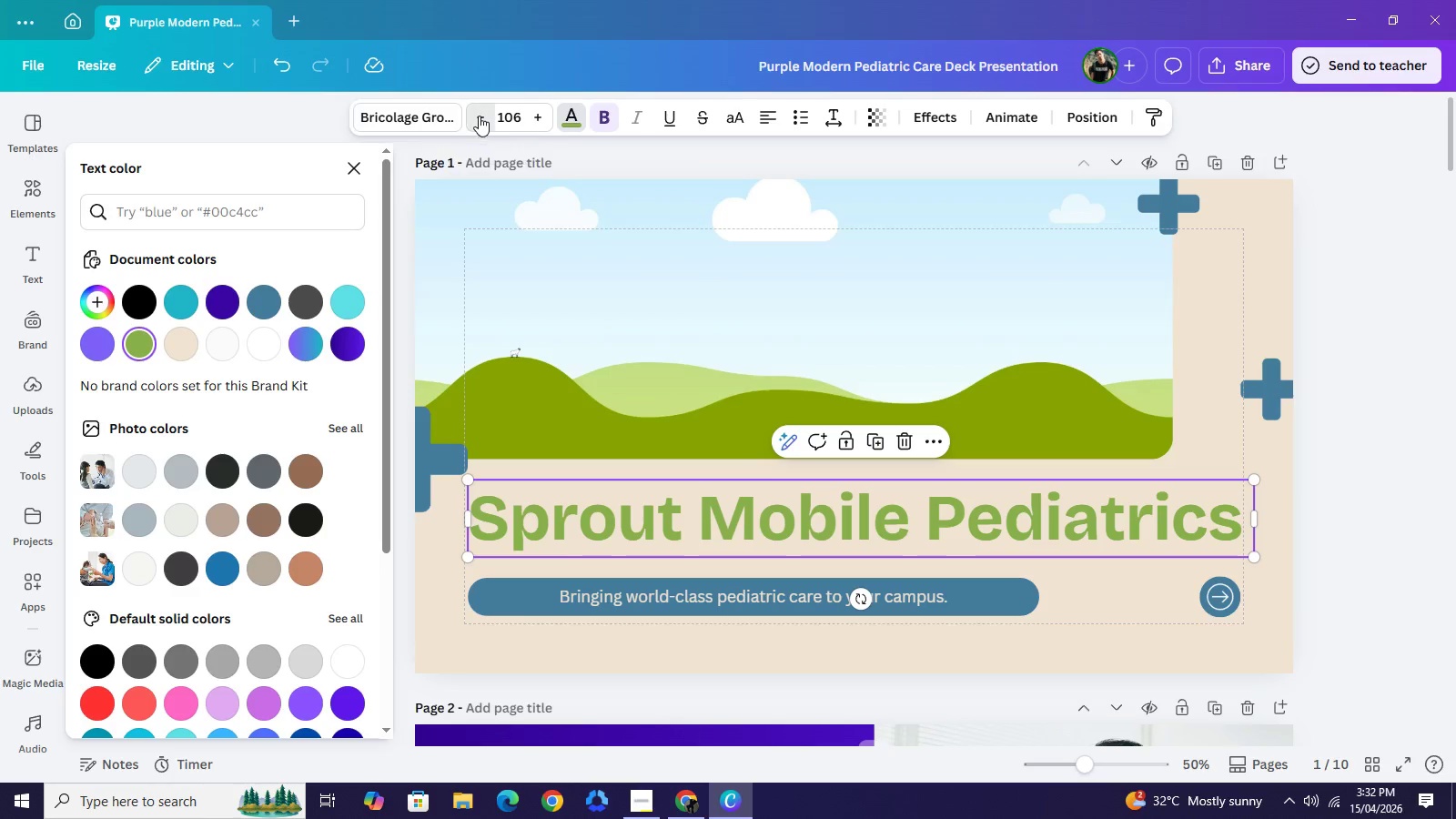 
left_click([479, 116])
 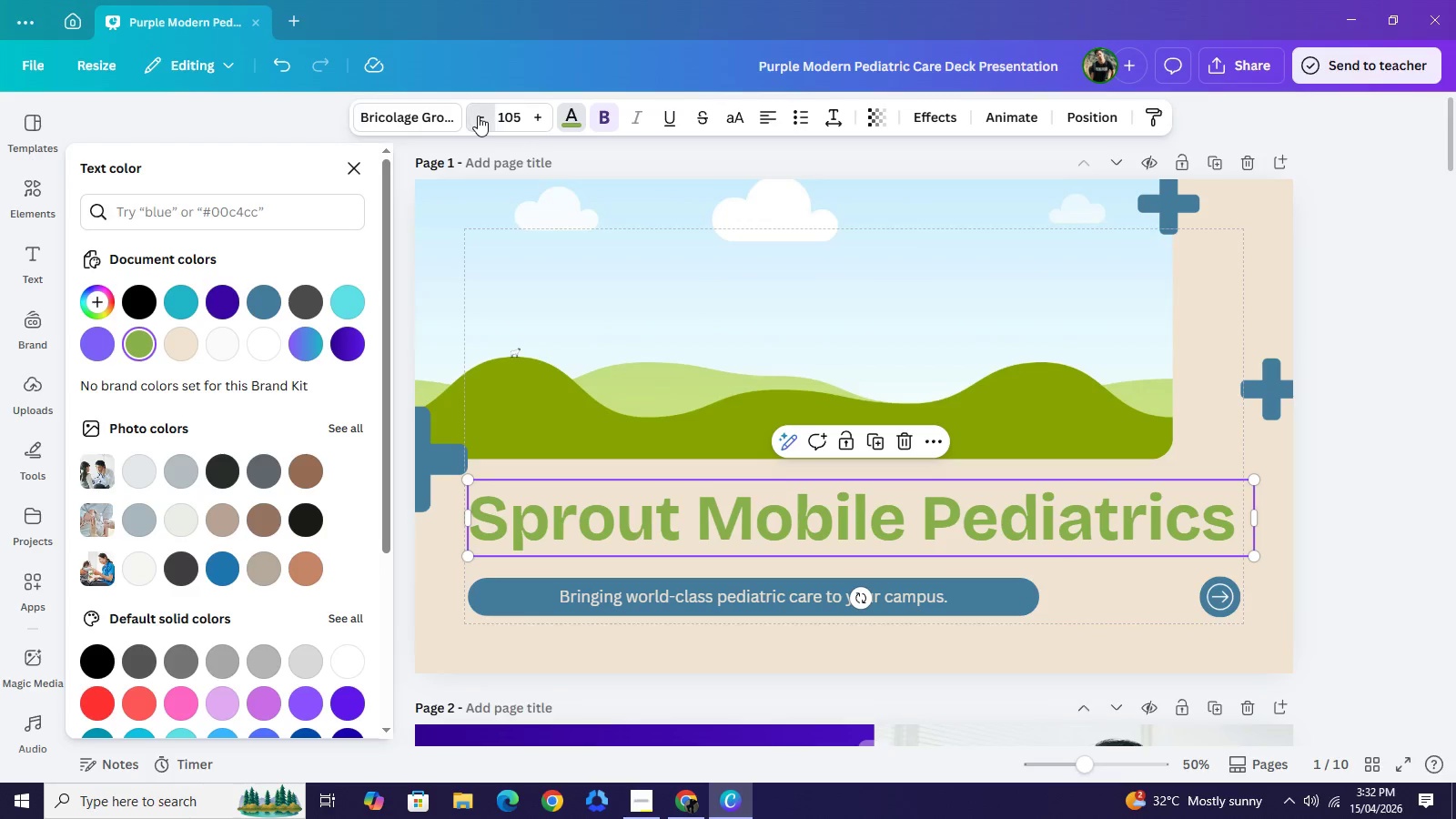 
left_click([478, 116])
 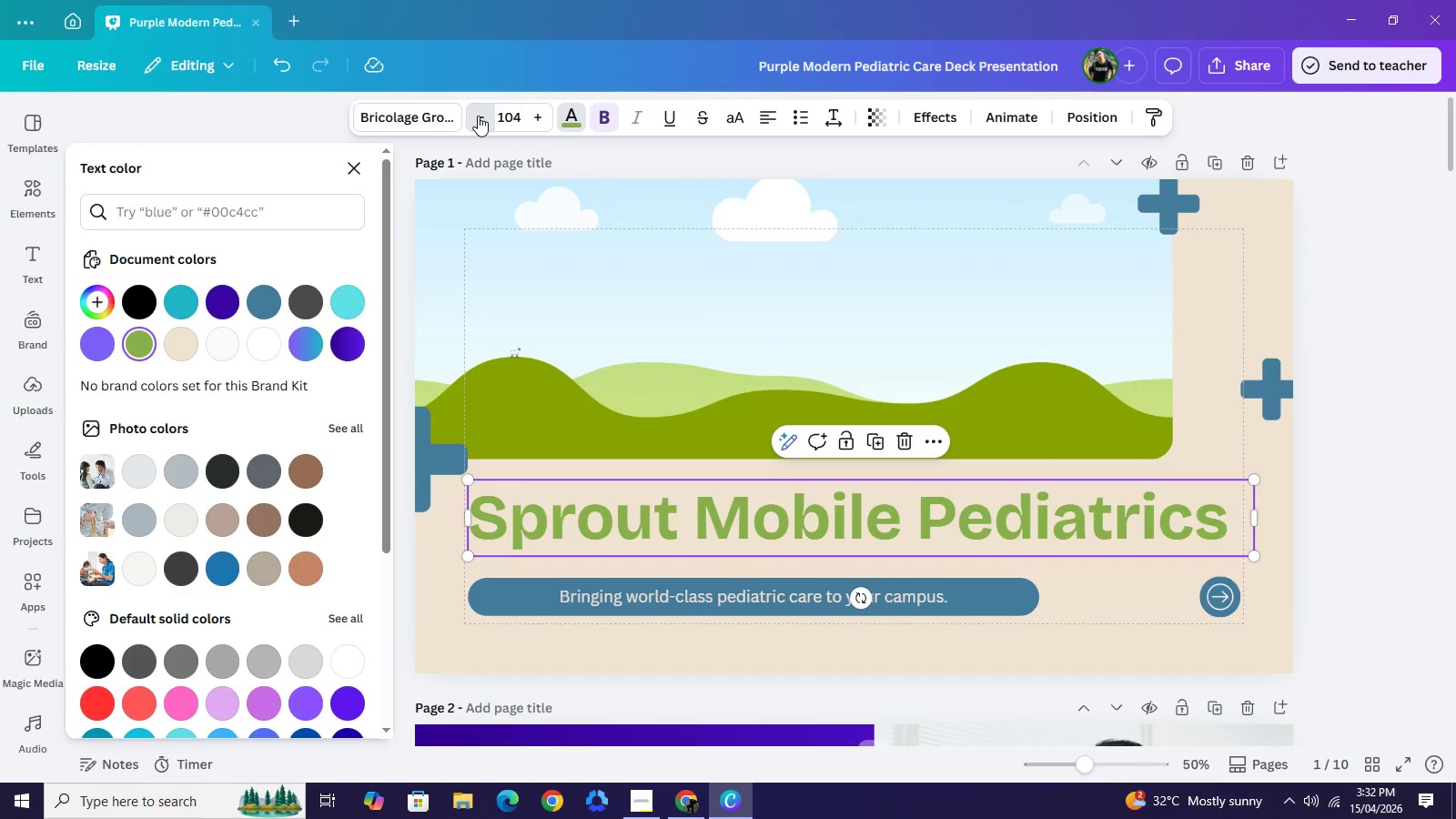 
double_click([478, 116])
 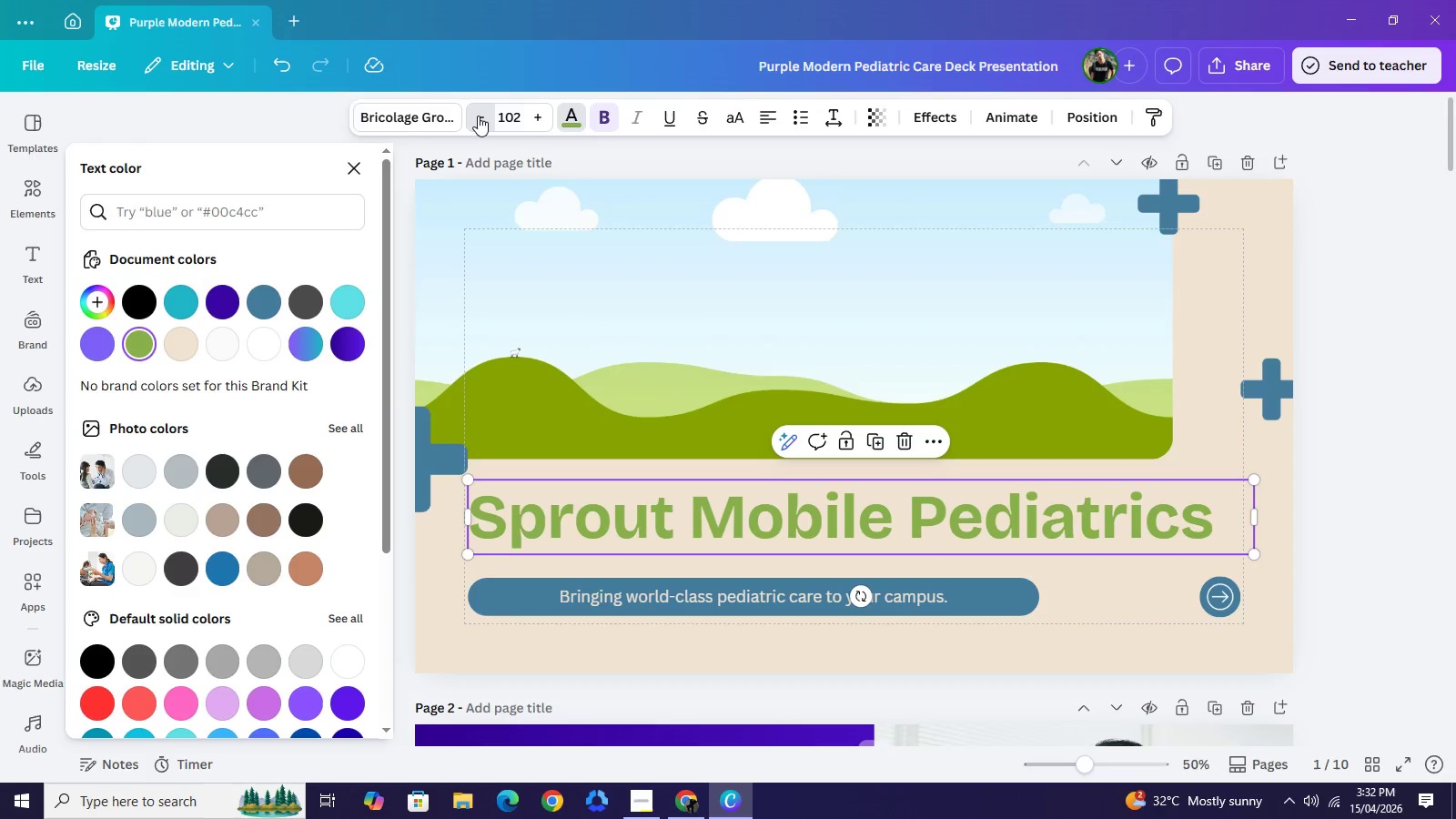 
triple_click([478, 116])
 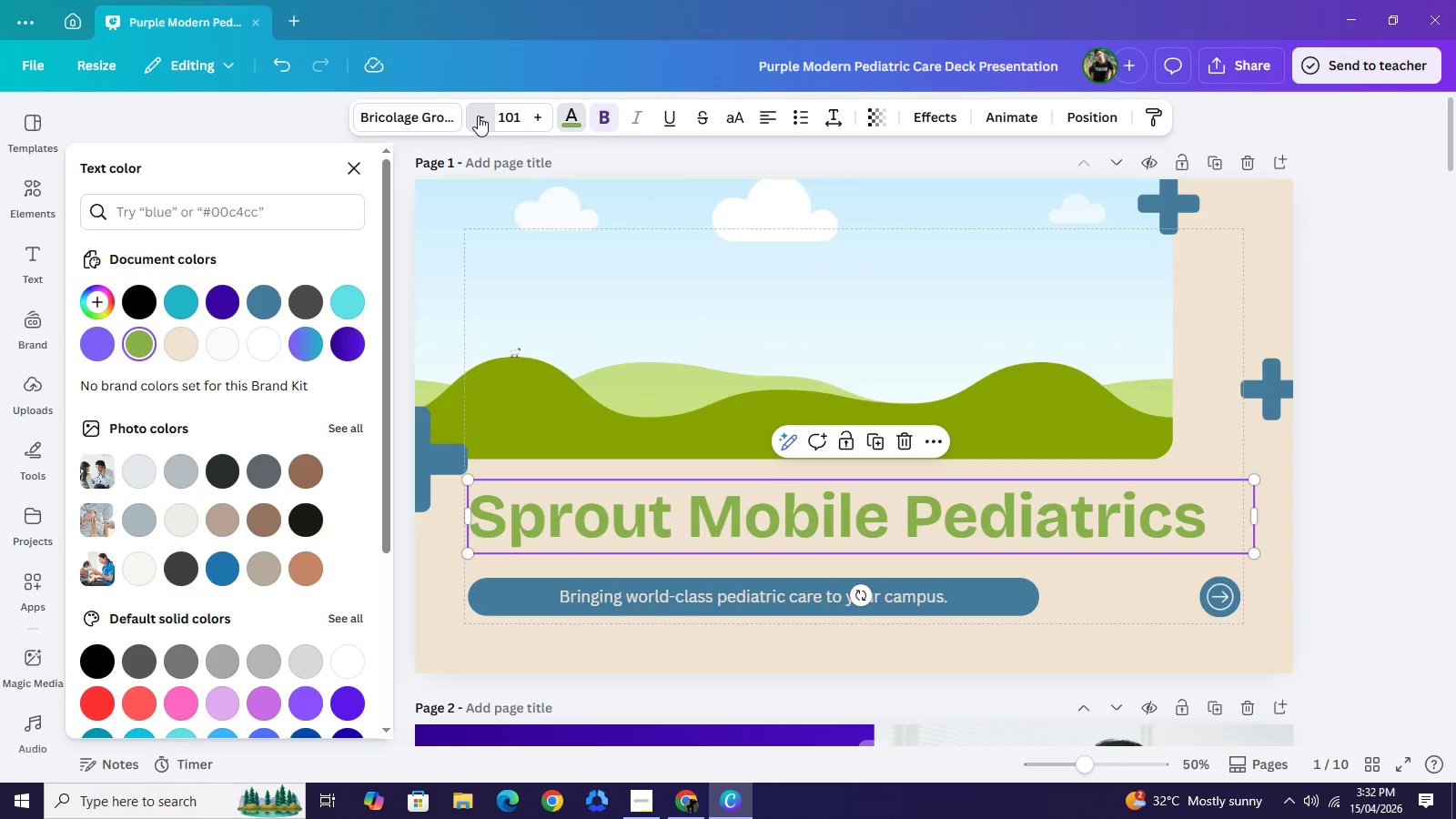 
left_click([478, 116])
 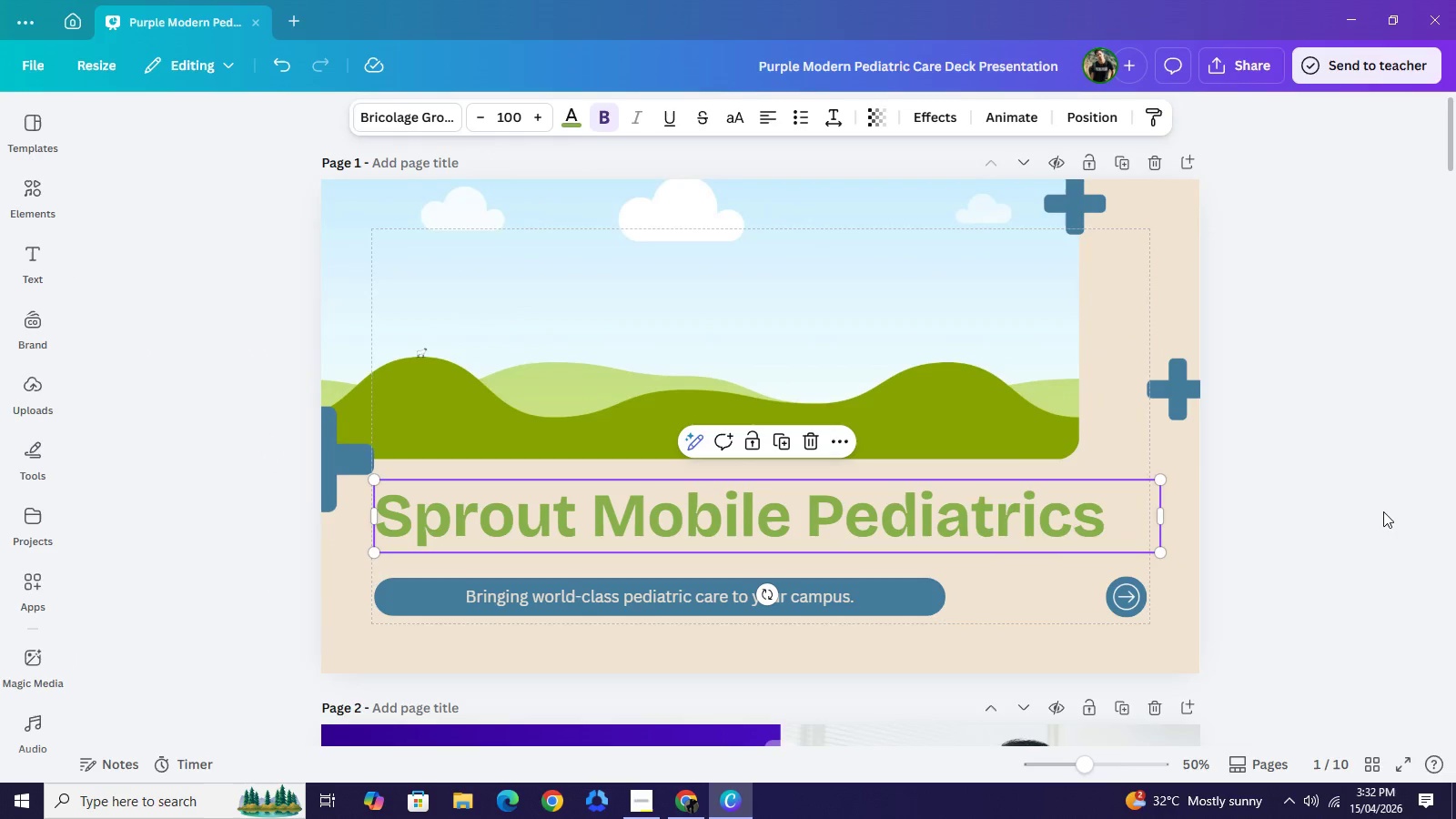 
left_click([1370, 510])
 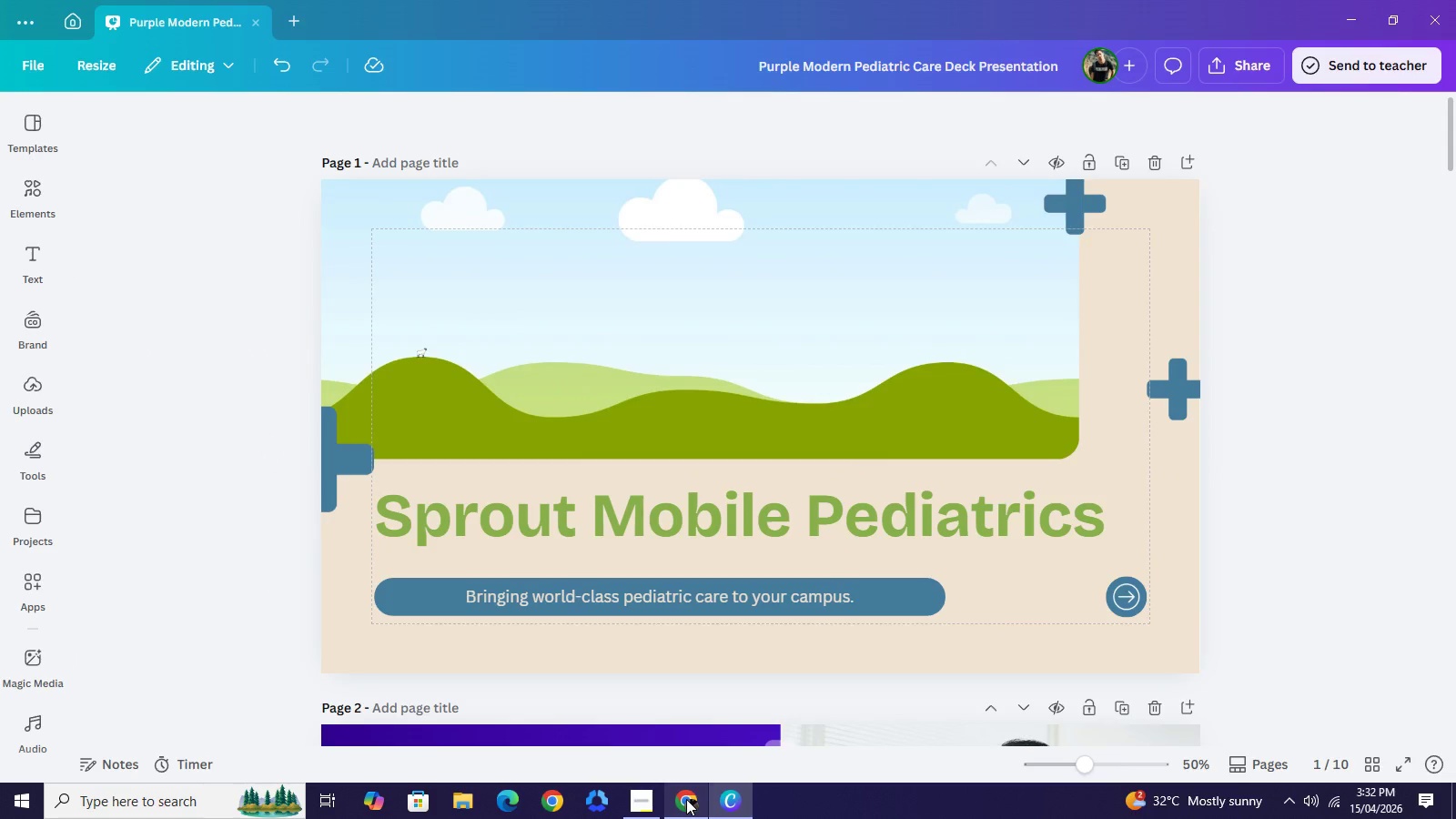 
left_click([686, 799])
 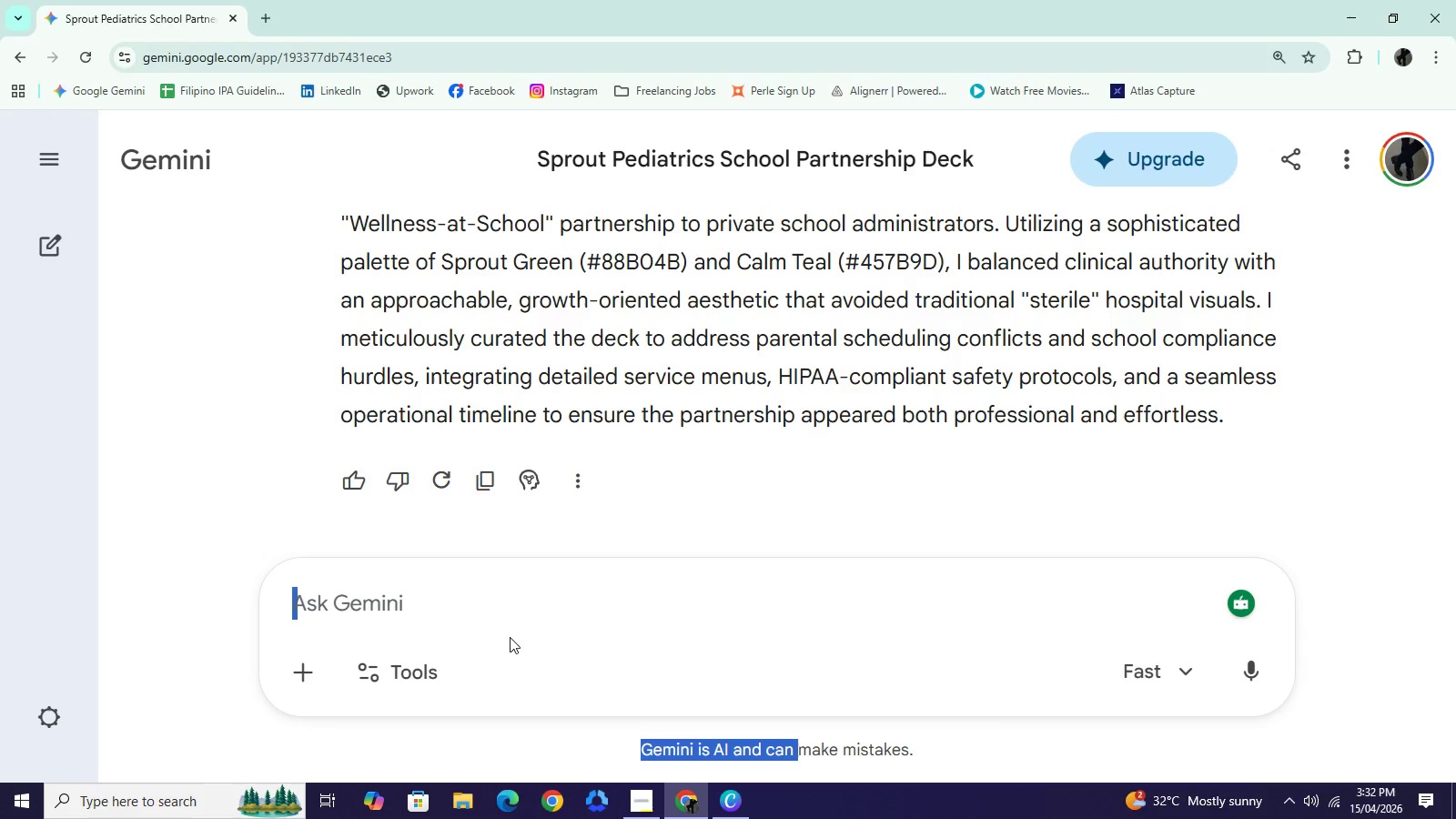 
type(I need an image)
 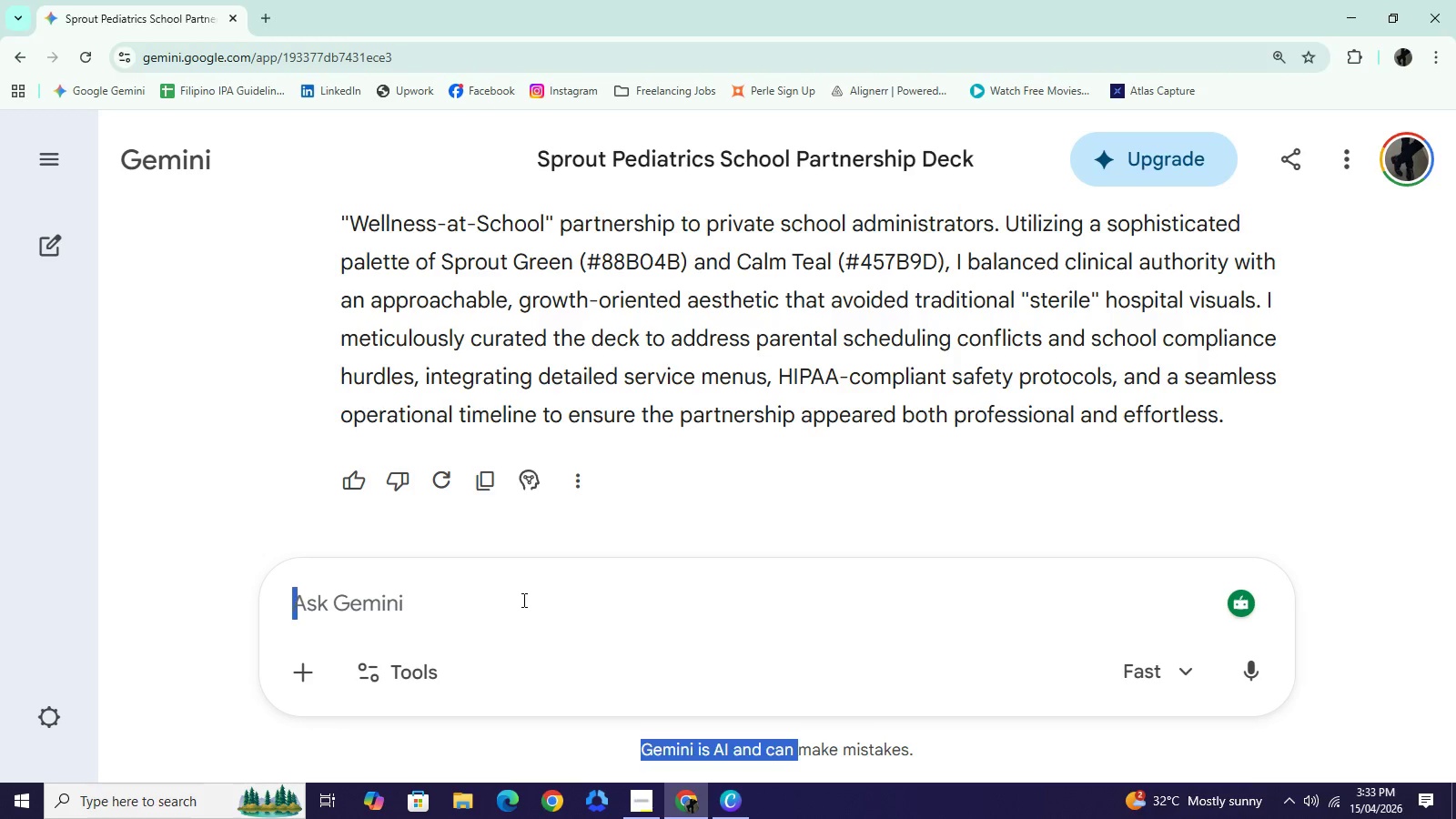 
left_click([522, 600])
 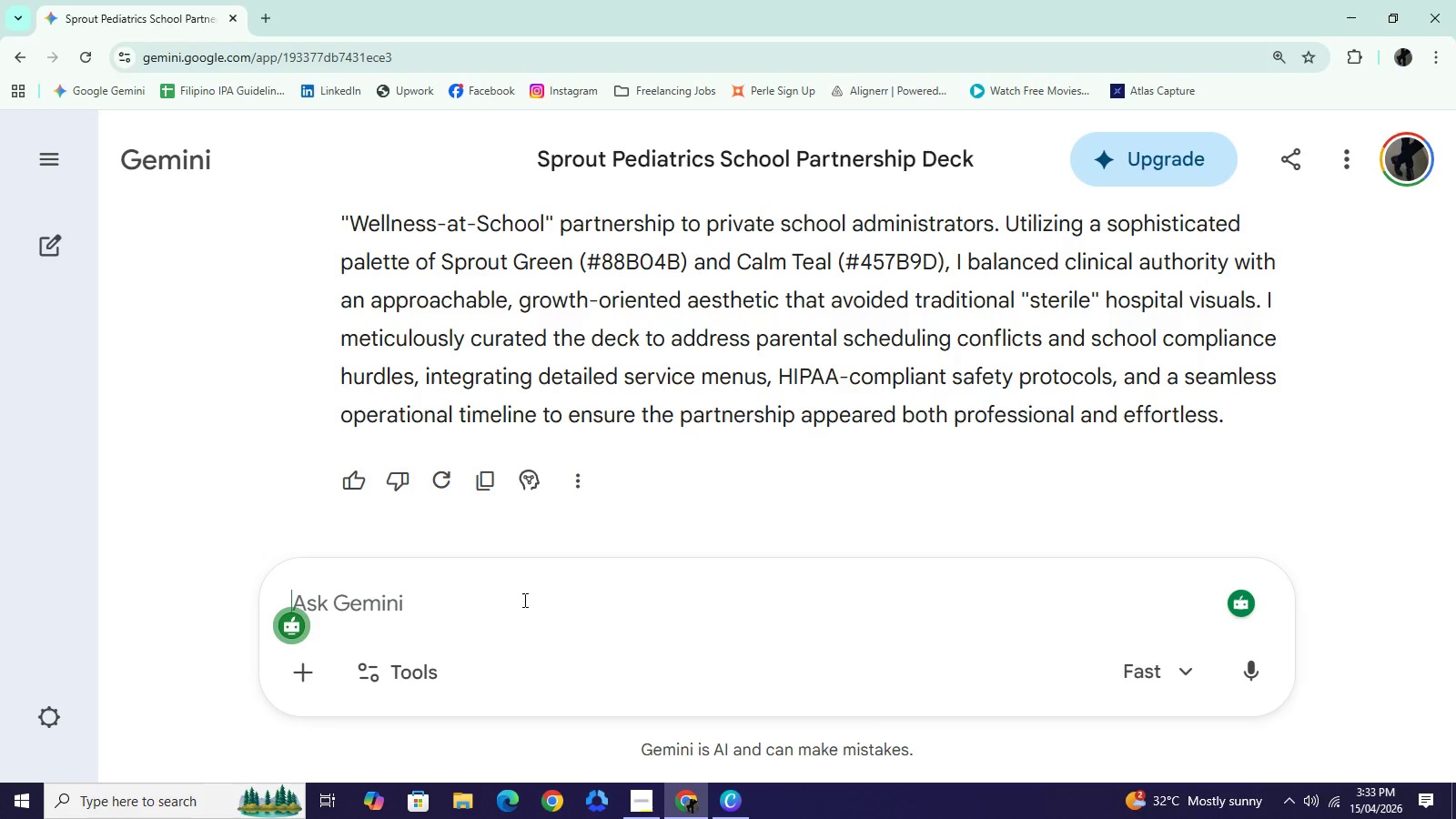 
type(I need an image:)
key(Backspace)
key(Backspace)
key(Backspace)
key(Backspace)
key(Backspace)
key(Backspace)
key(Backspace)
key(Backspace)
type(n)
key(Backspace)
type( high-res image:)
 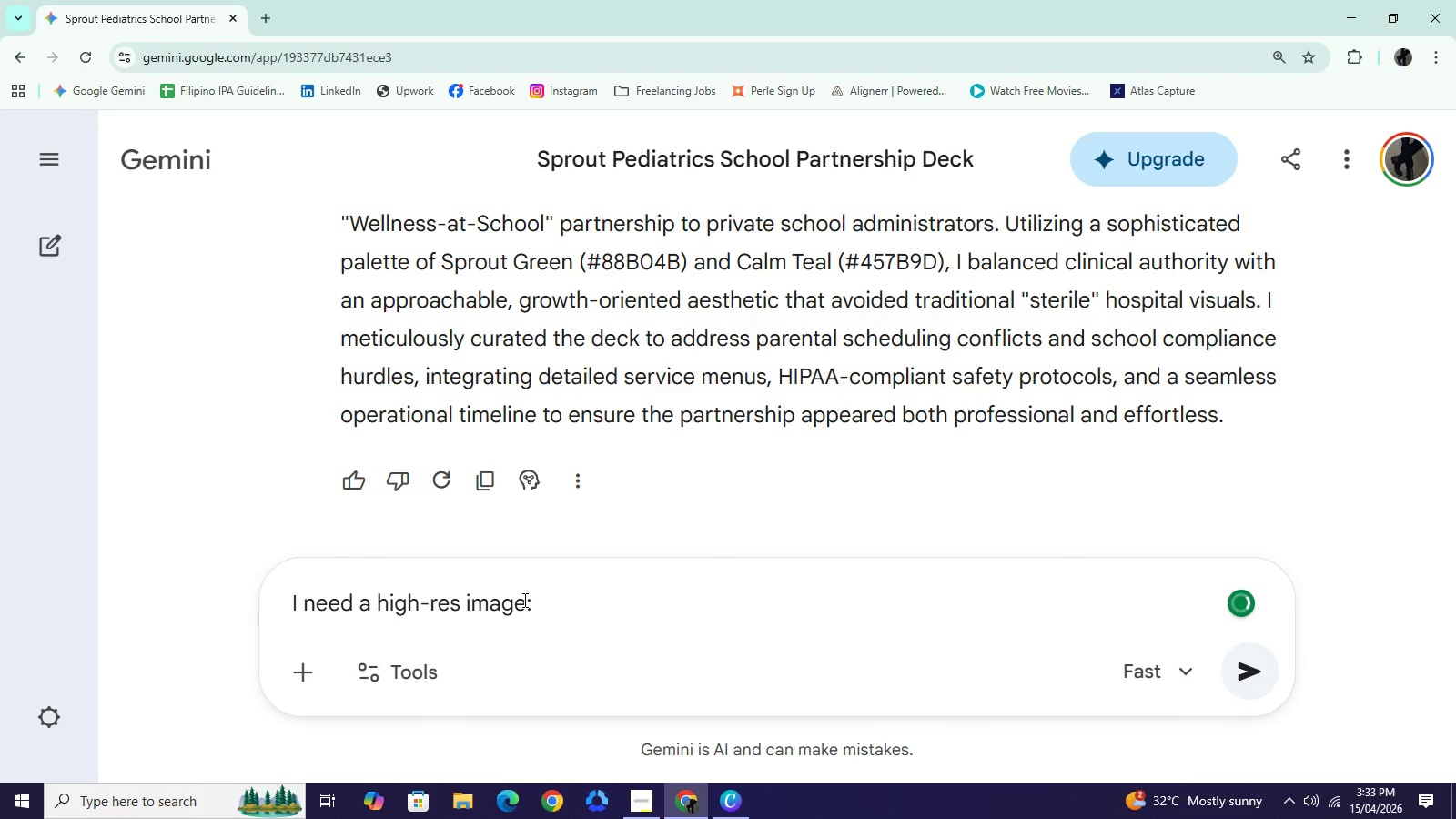 
key(Shift+Enter)
 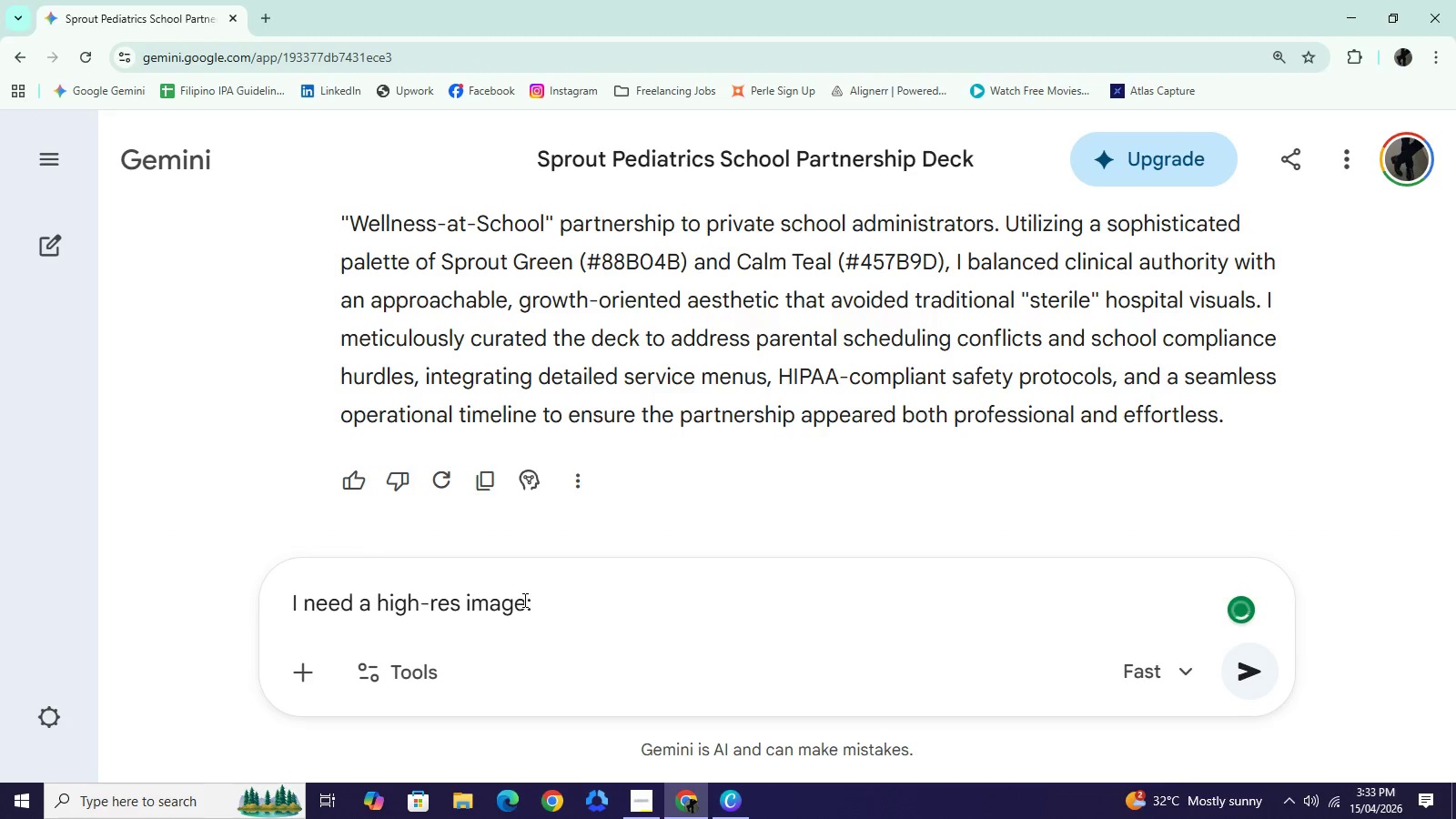 
key(Shift+Enter)
 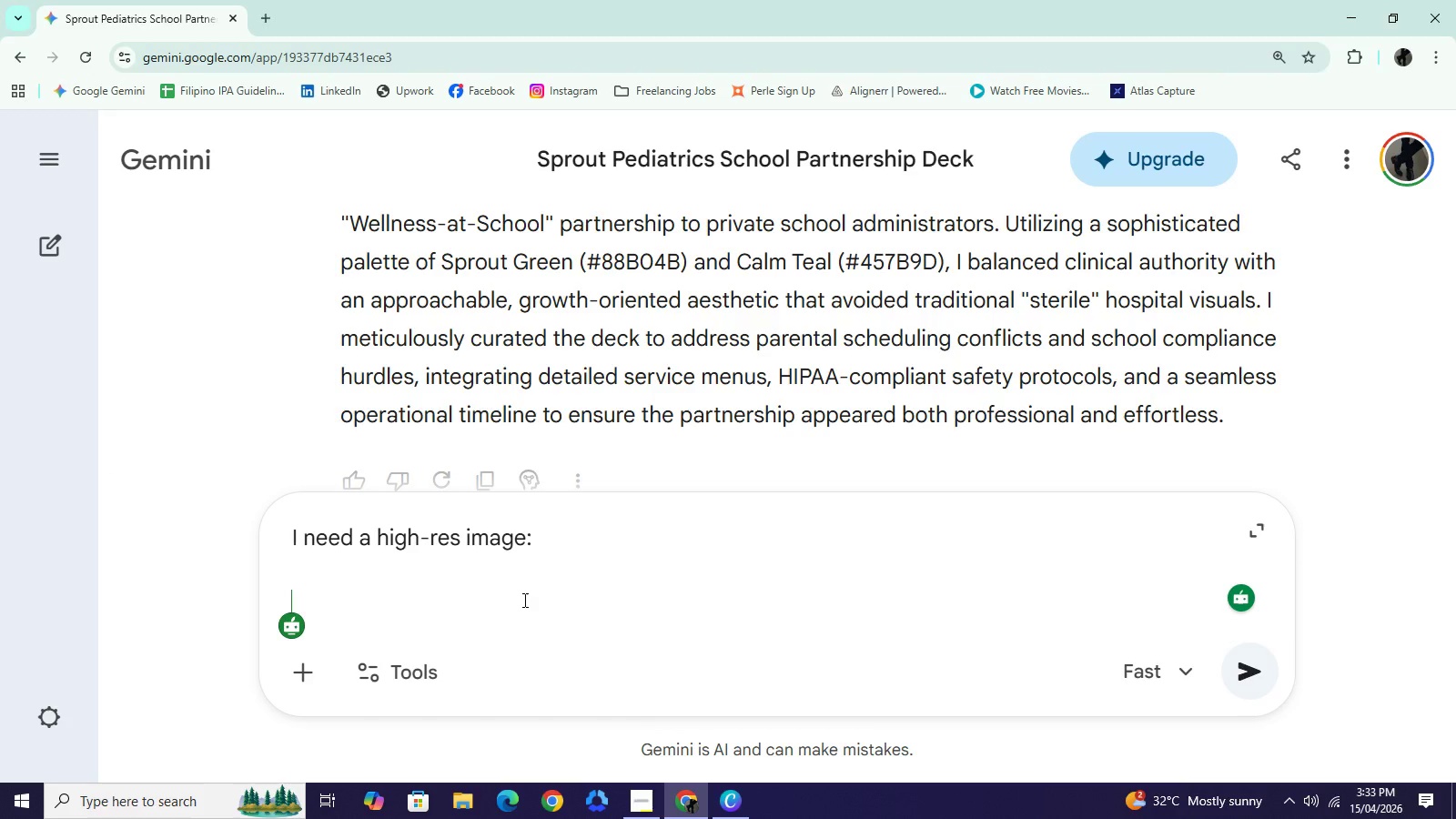 
wait(6.78)
 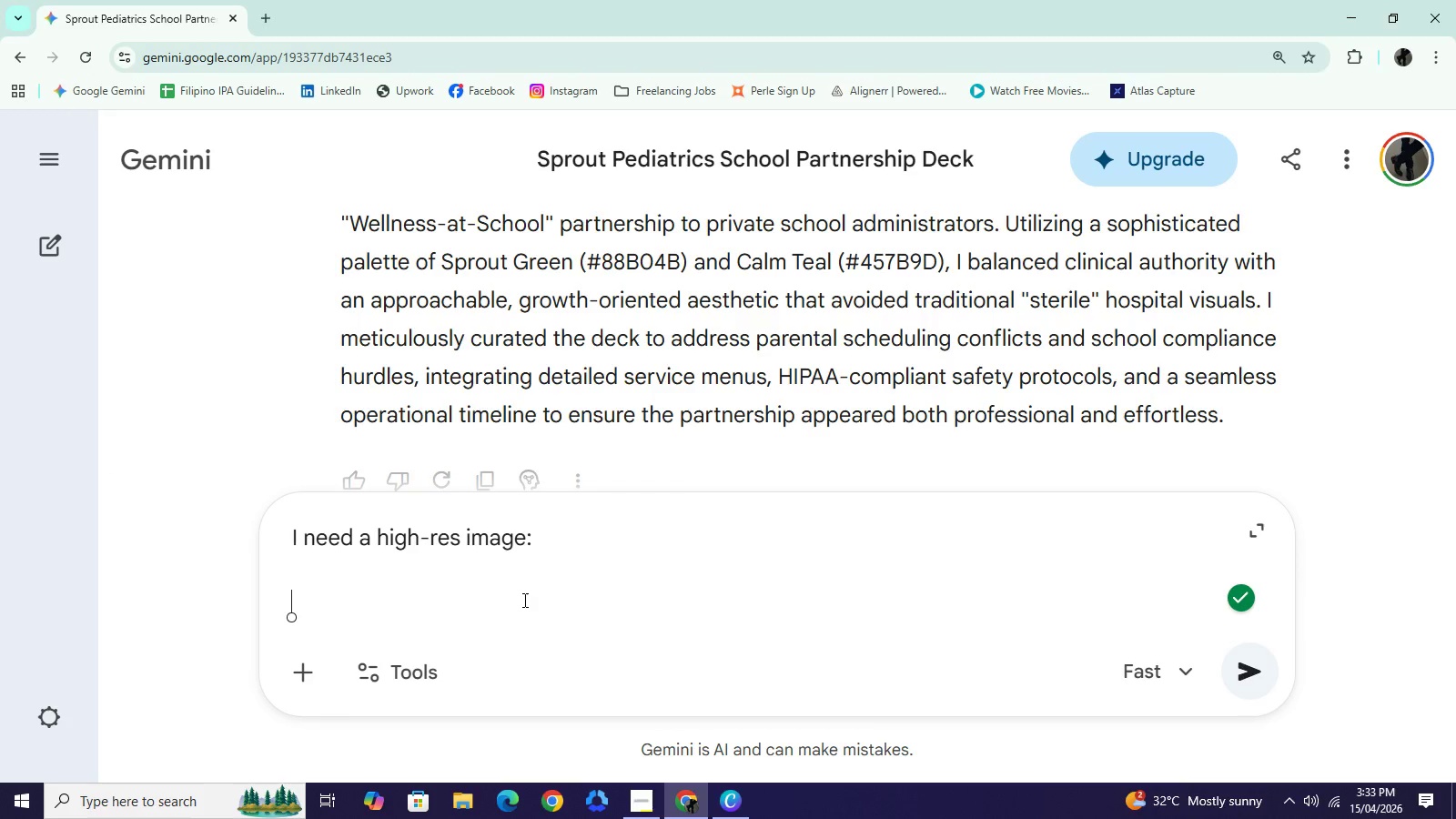 
type(A high-resolution photo of odern)
key(Backspace)
key(Backspace)
key(Backspace)
key(Backspace)
key(Backspace)
key(Backspace)
type(a modern, clean medical van parked in a sunny school lot with a "Sprout")
 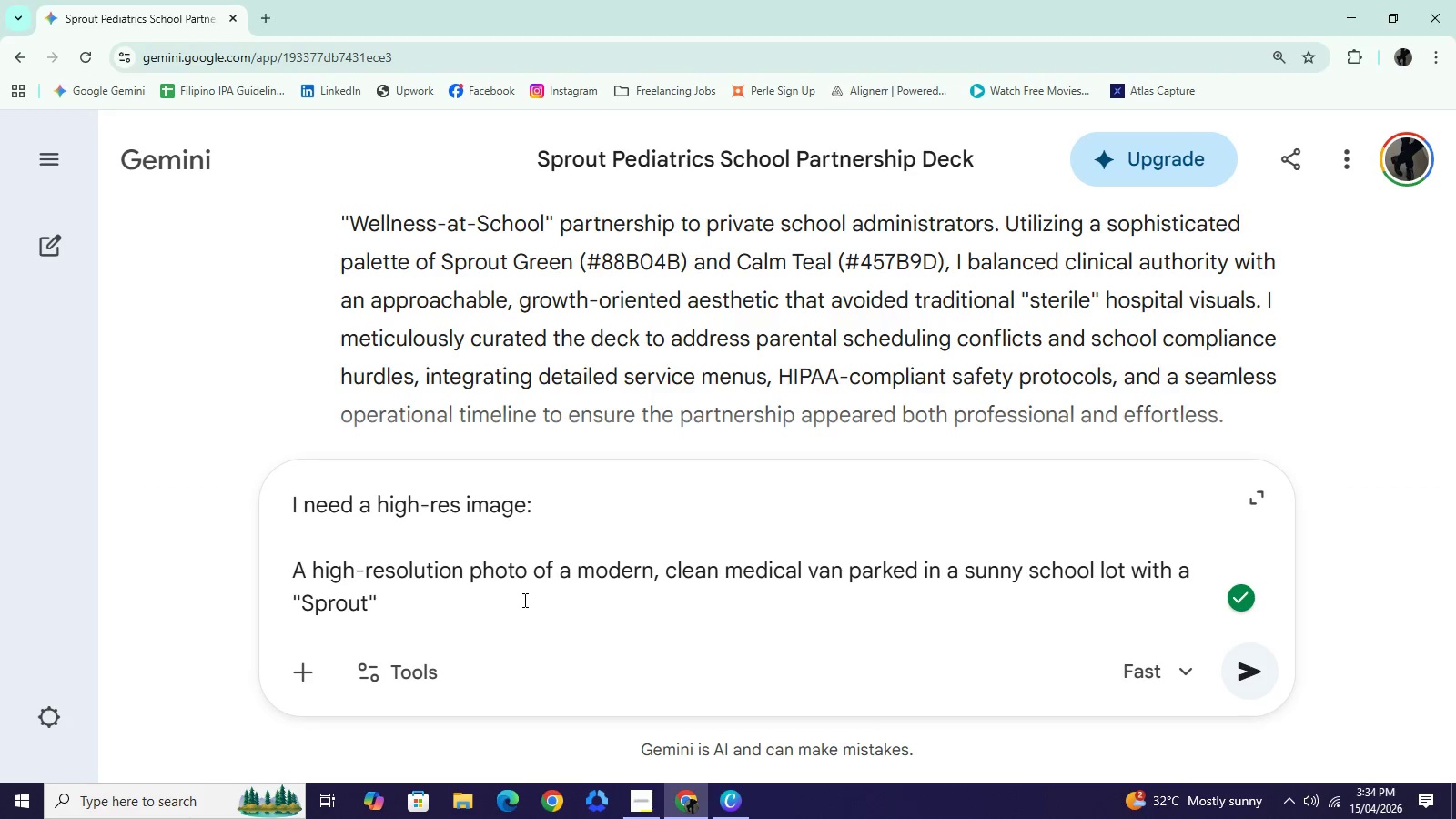 
key(Backspace)
 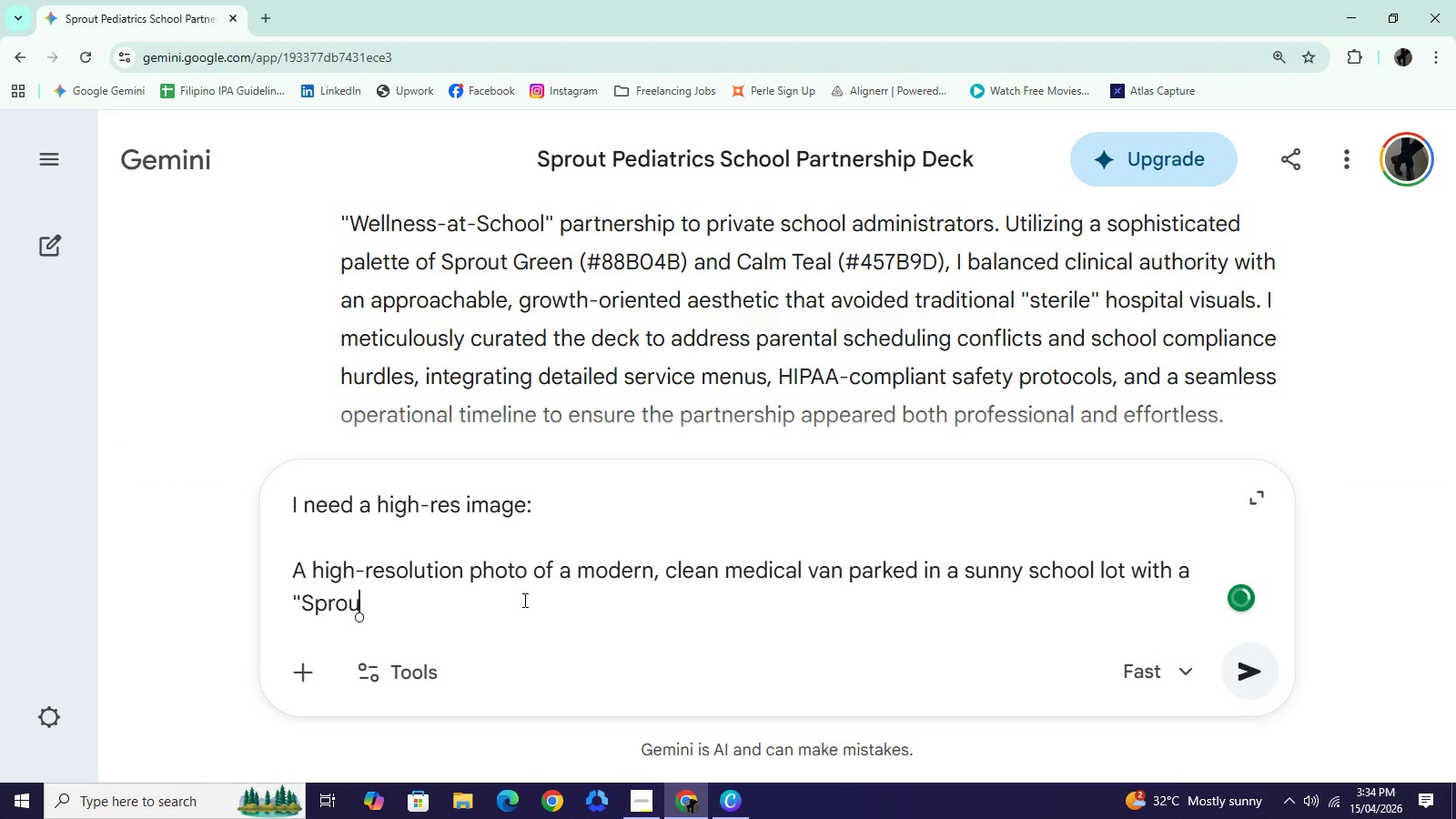 
key(Backspace)
 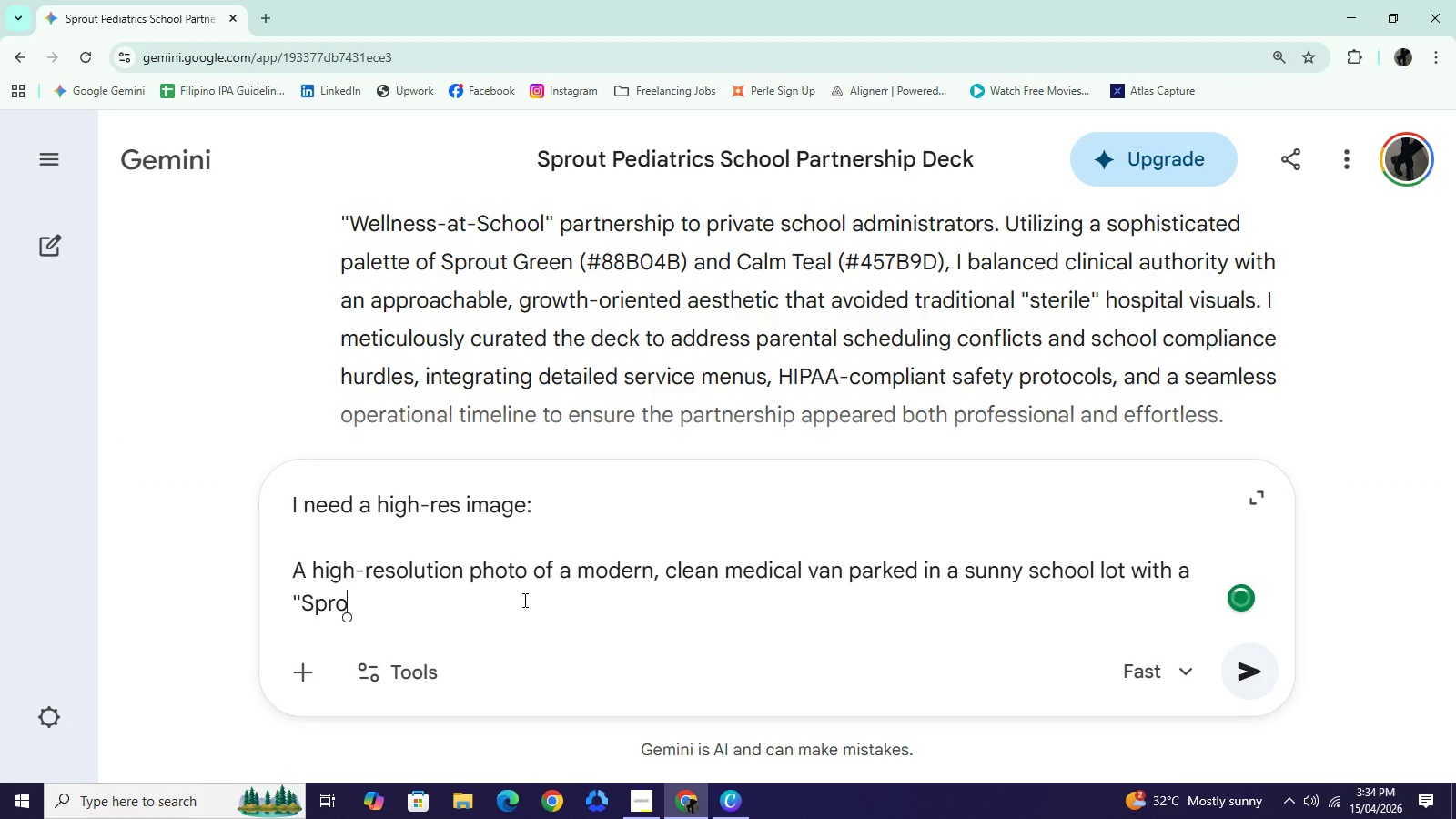 
key(Backspace)
 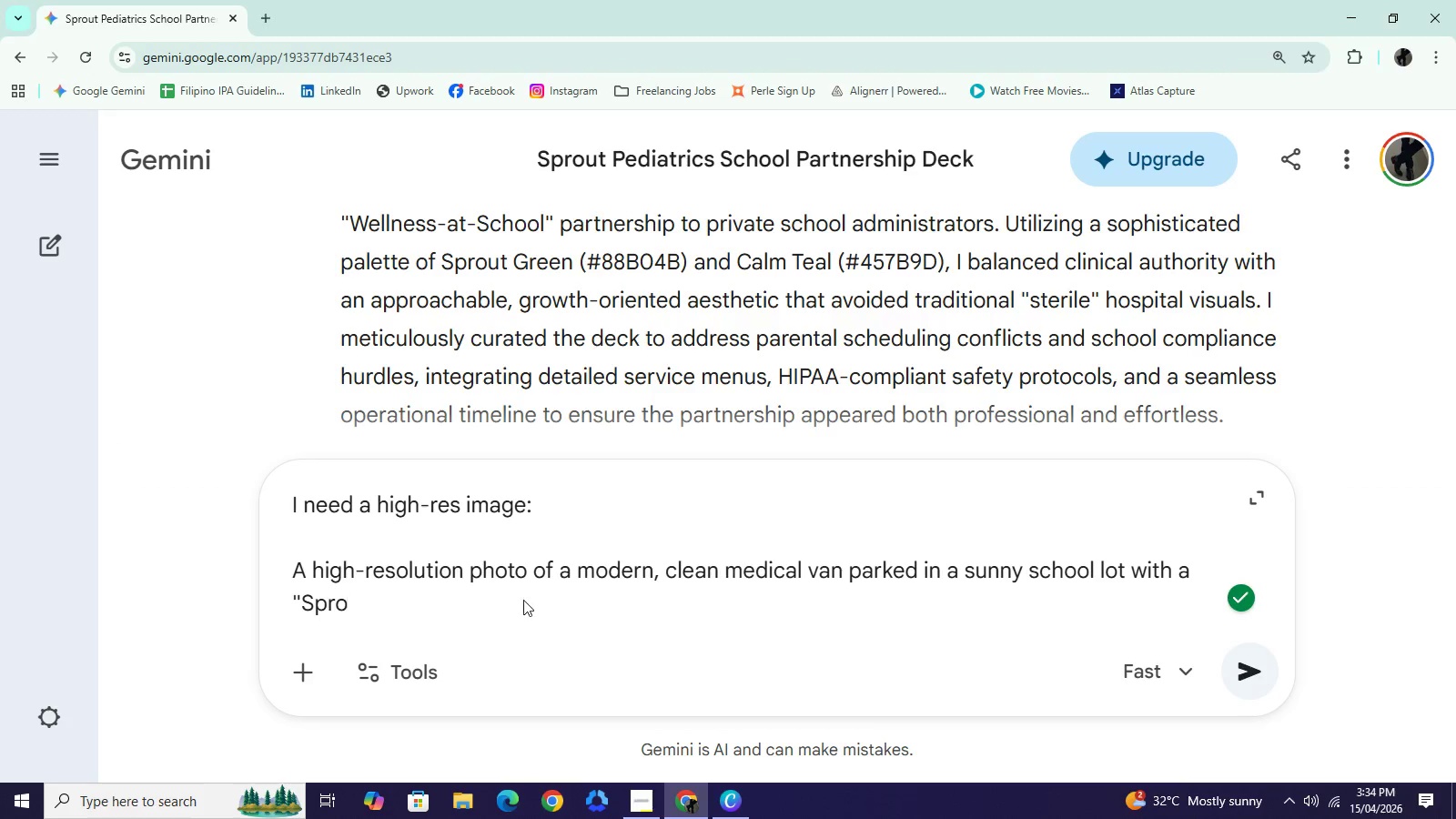 
key(Backspace)
 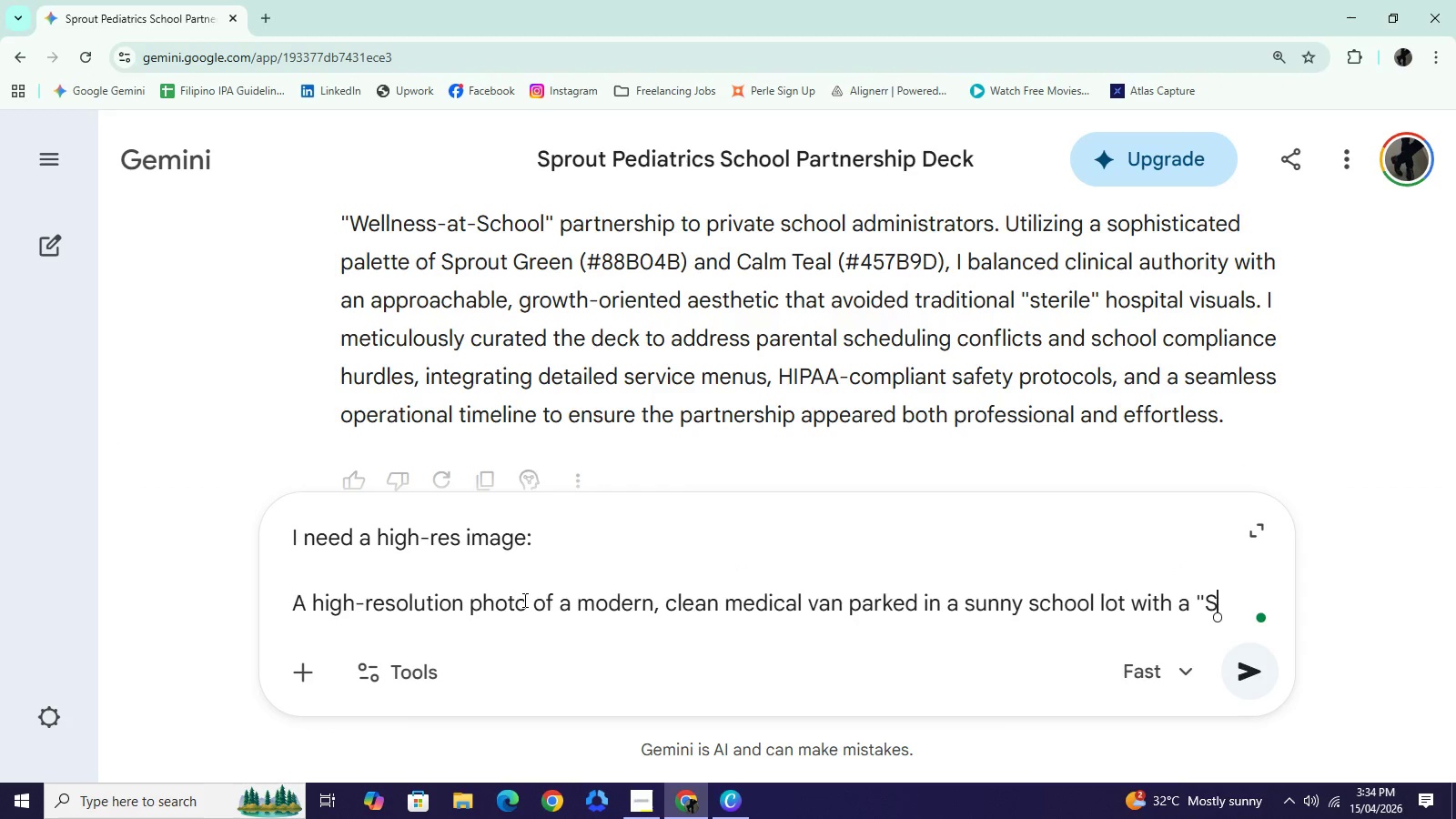 
key(Backspace)
 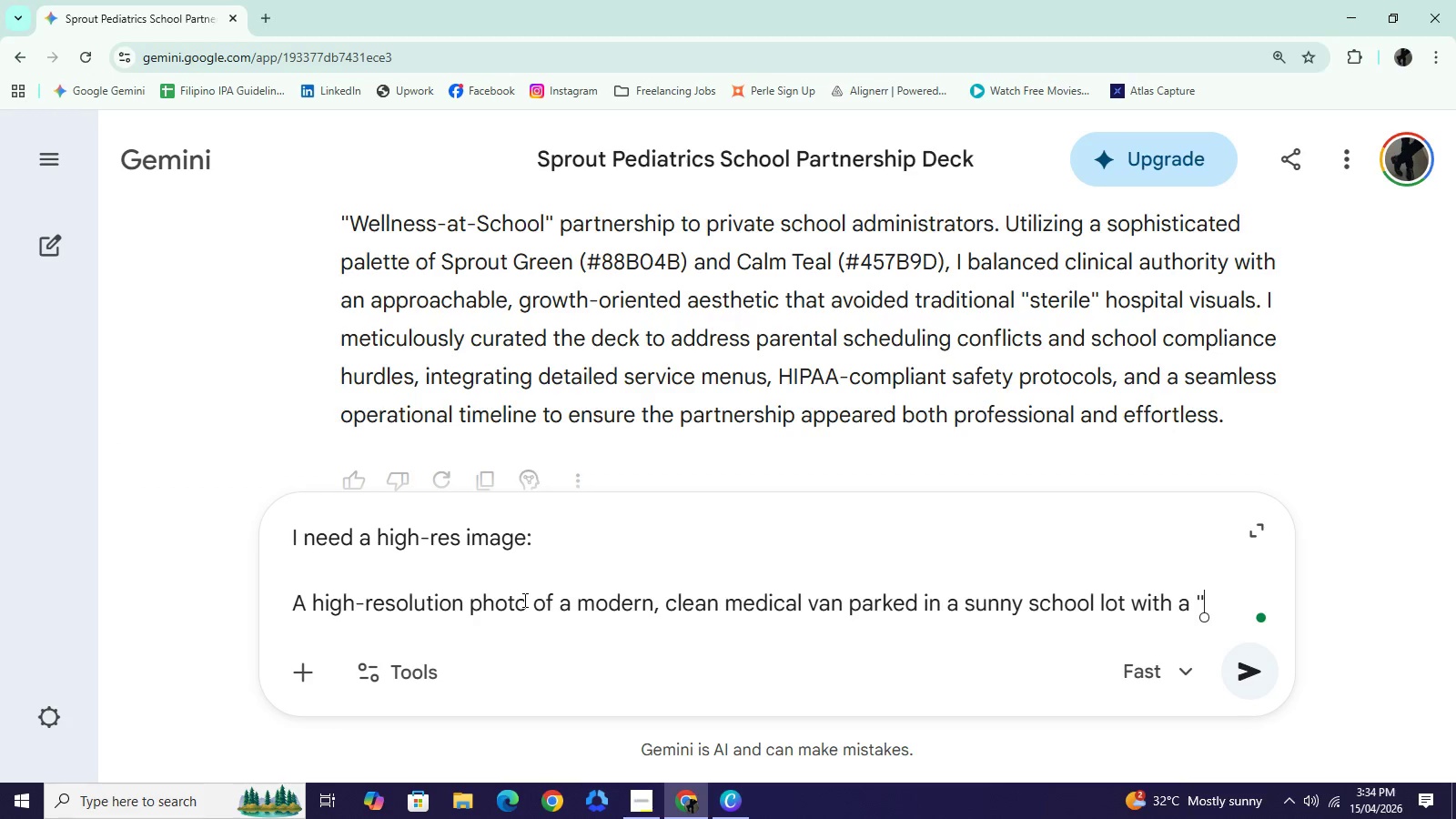 
key(Backspace)
 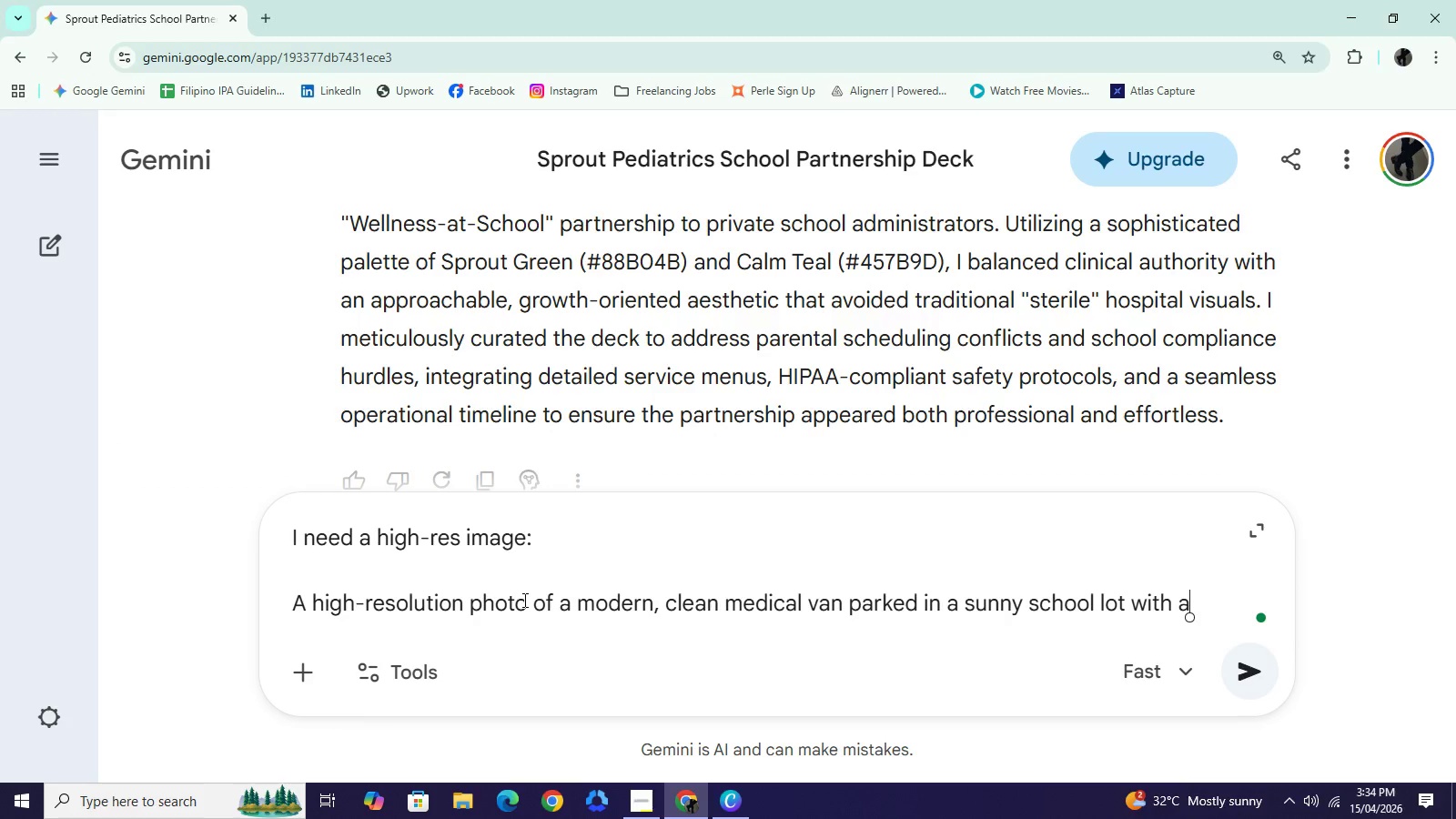 
key(Backspace)
 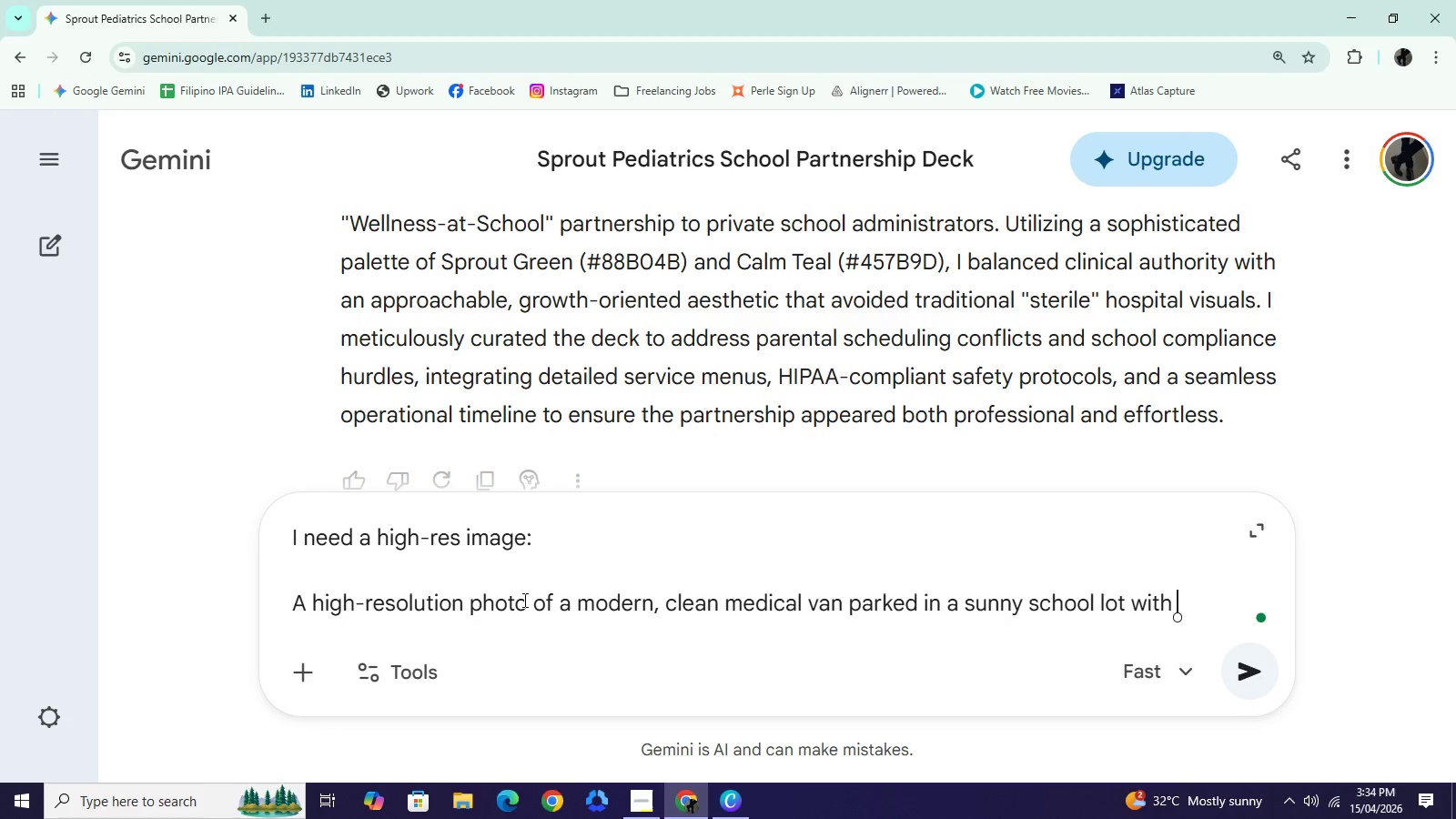 
key(Backspace)
 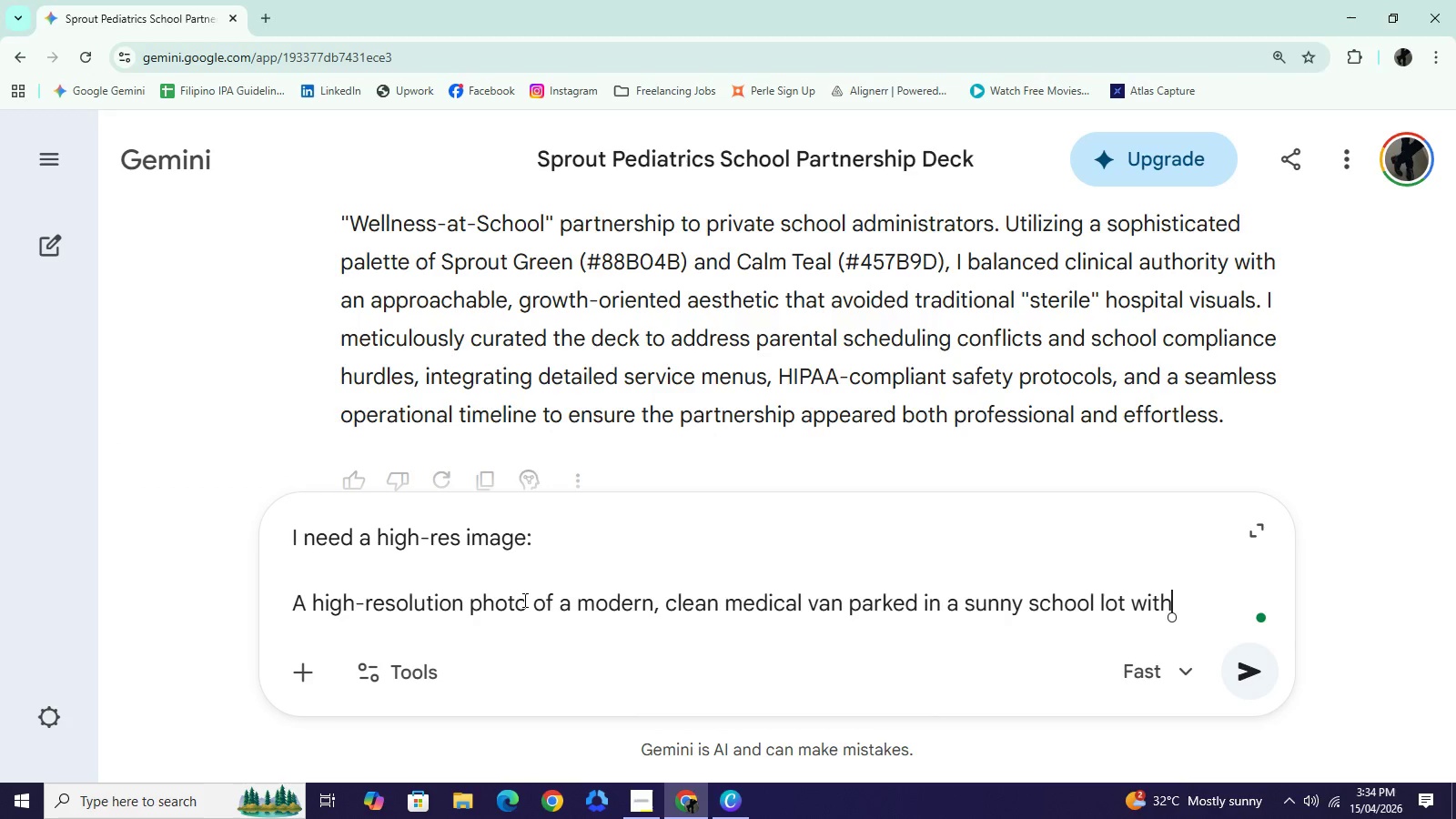 
key(Backspace)
 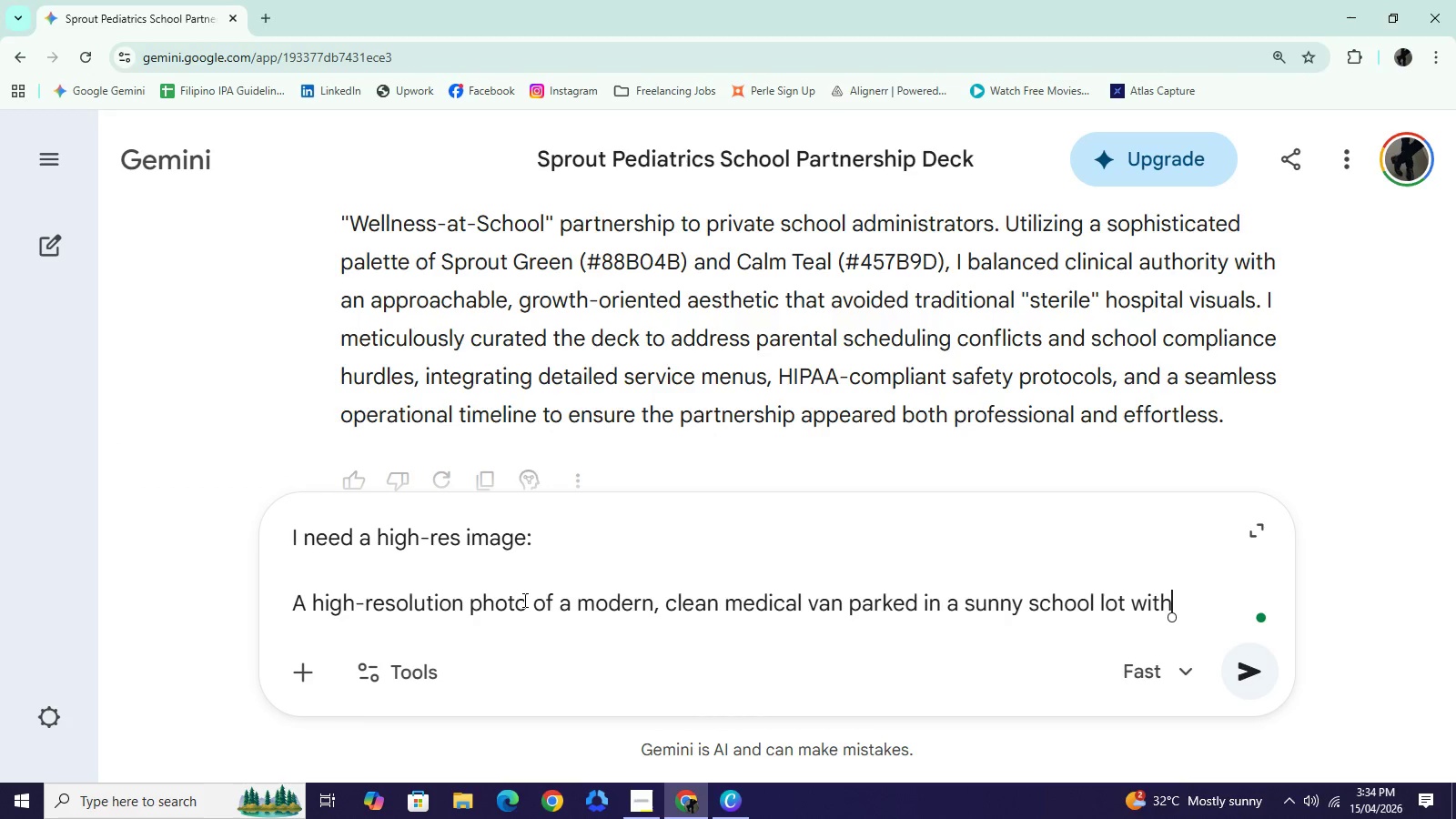 
key(Backspace)
 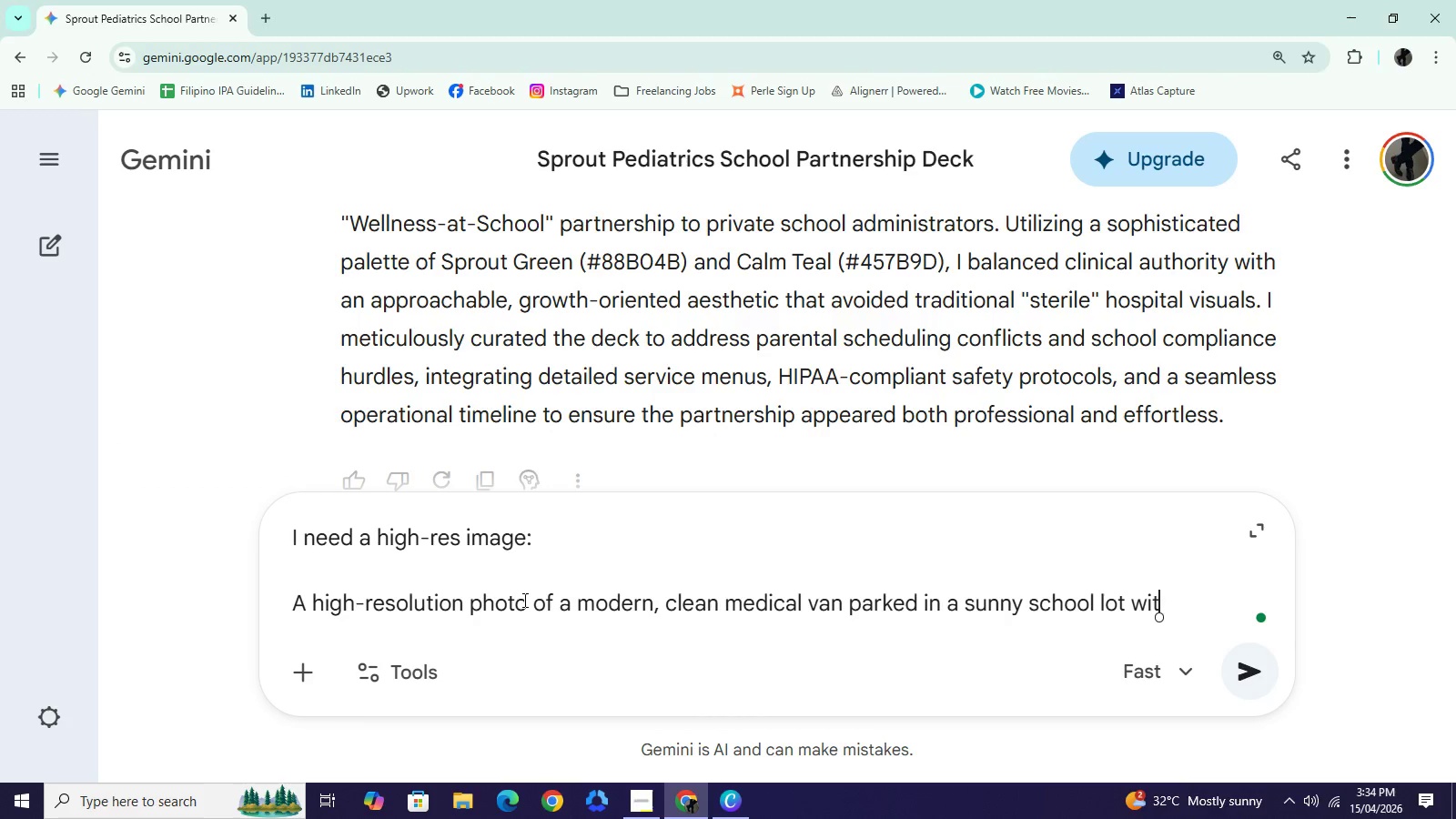 
key(Backspace)
 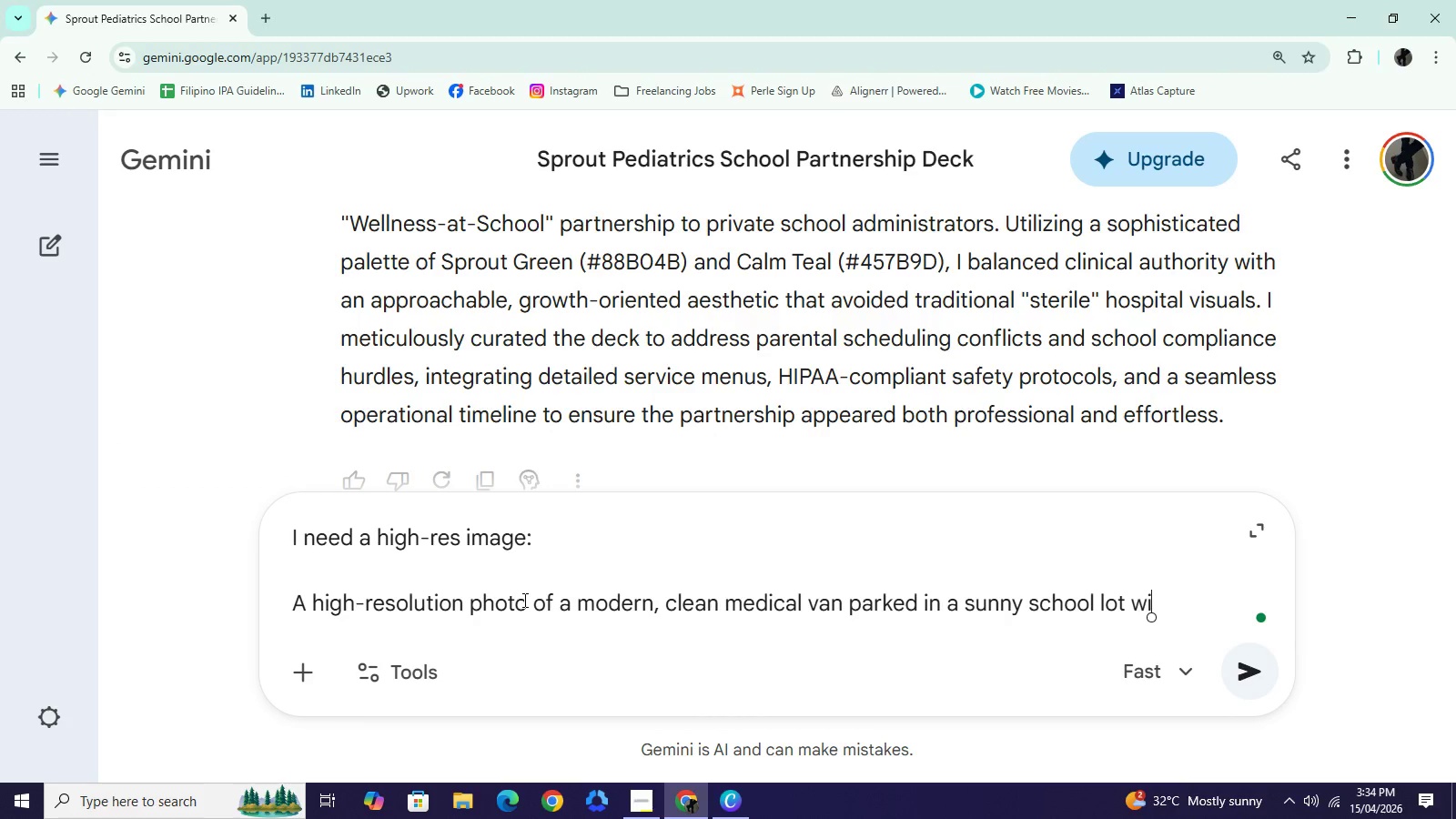 
key(Backspace)
 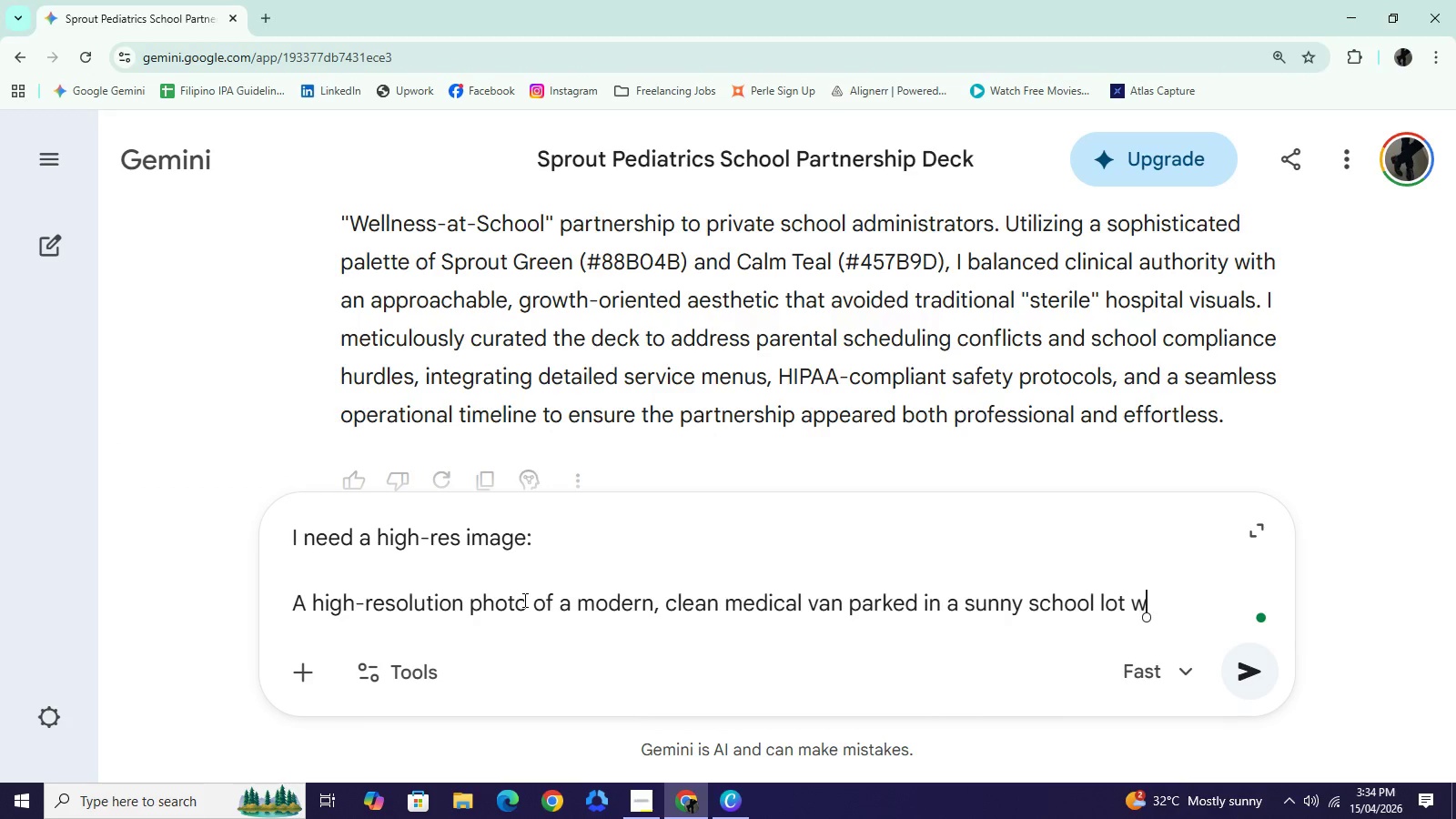 
key(Backspace)
 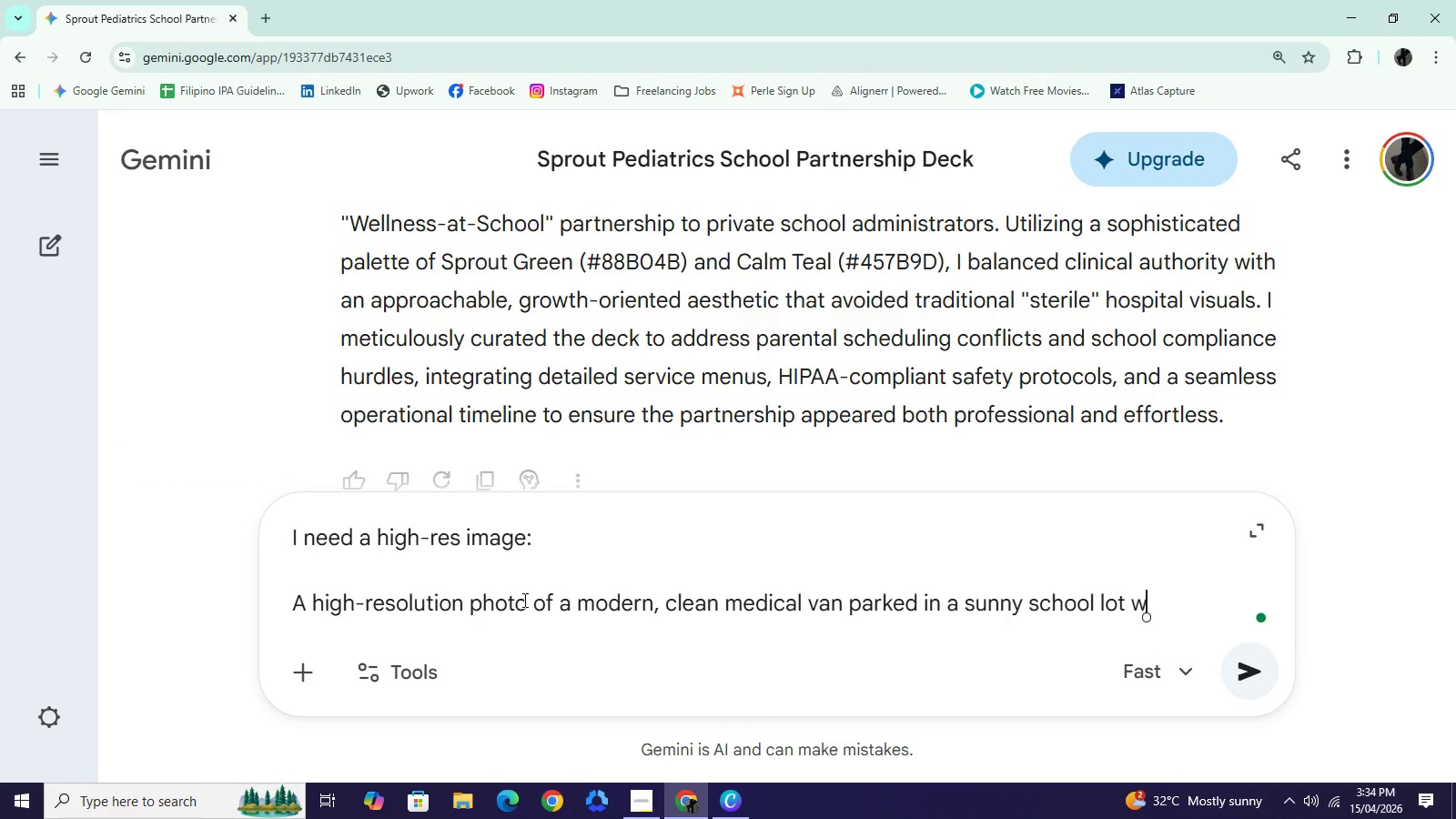 
key(Backspace)
 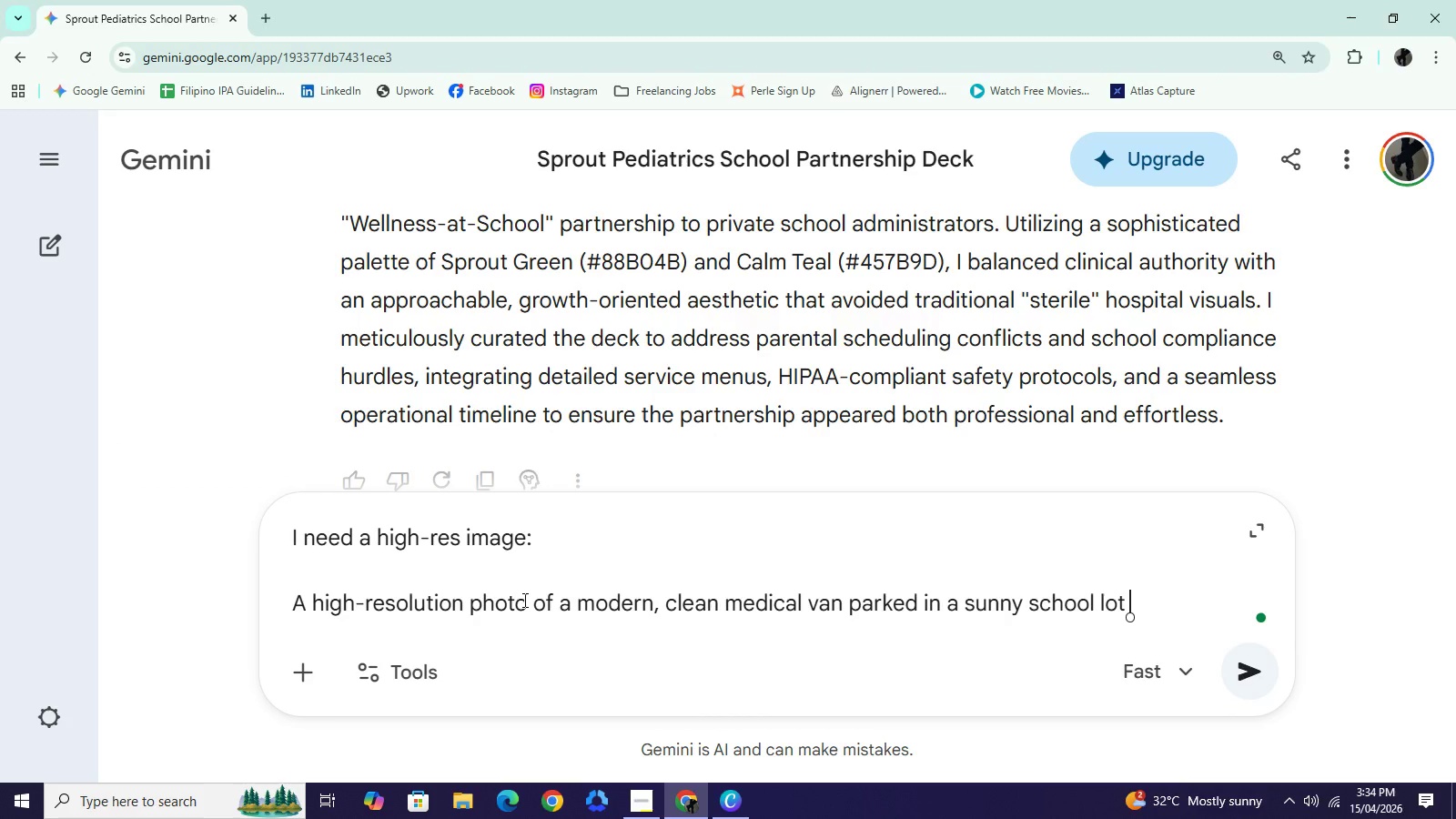 
key(Backspace)
 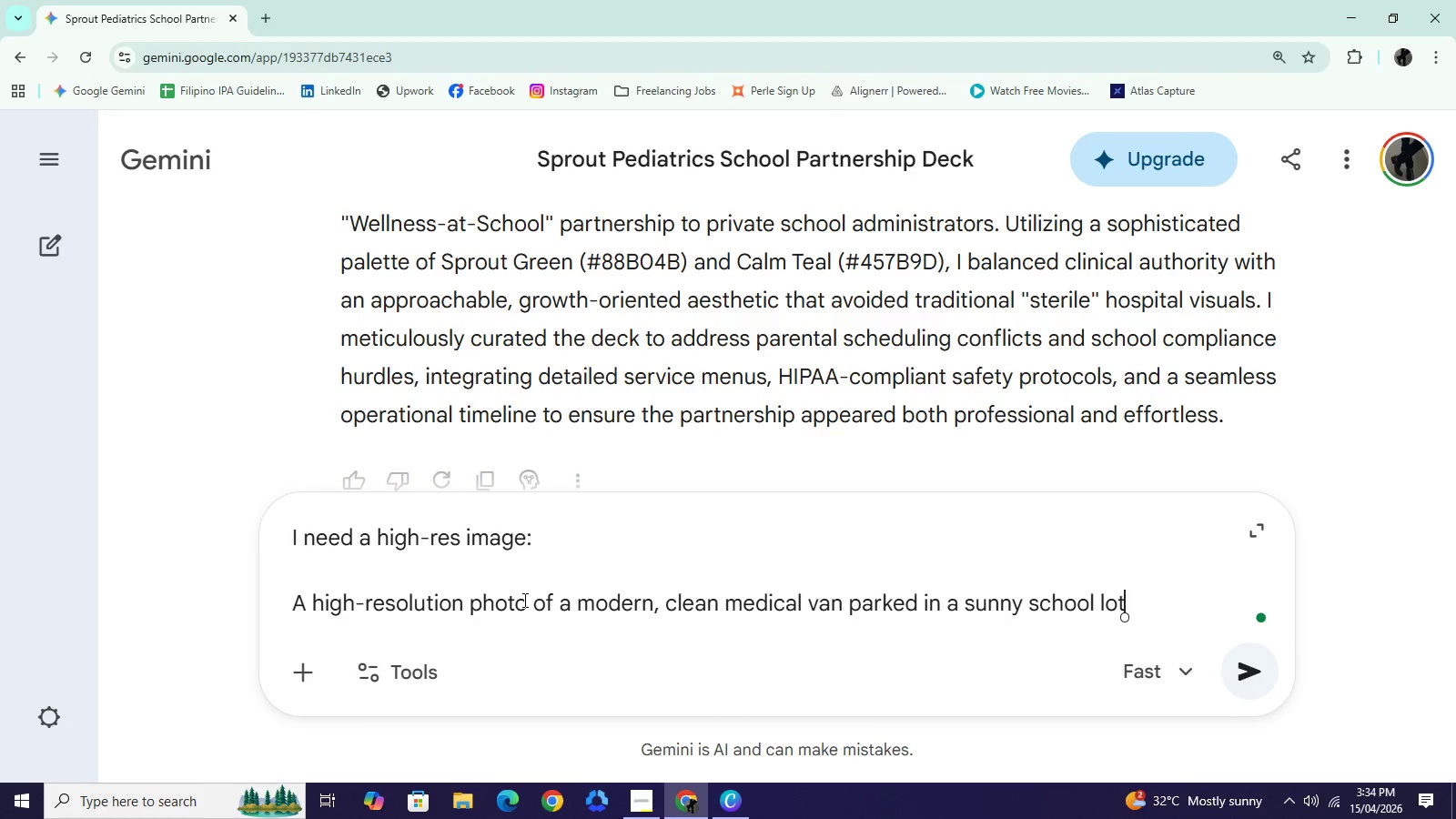 
key(Backspace)
 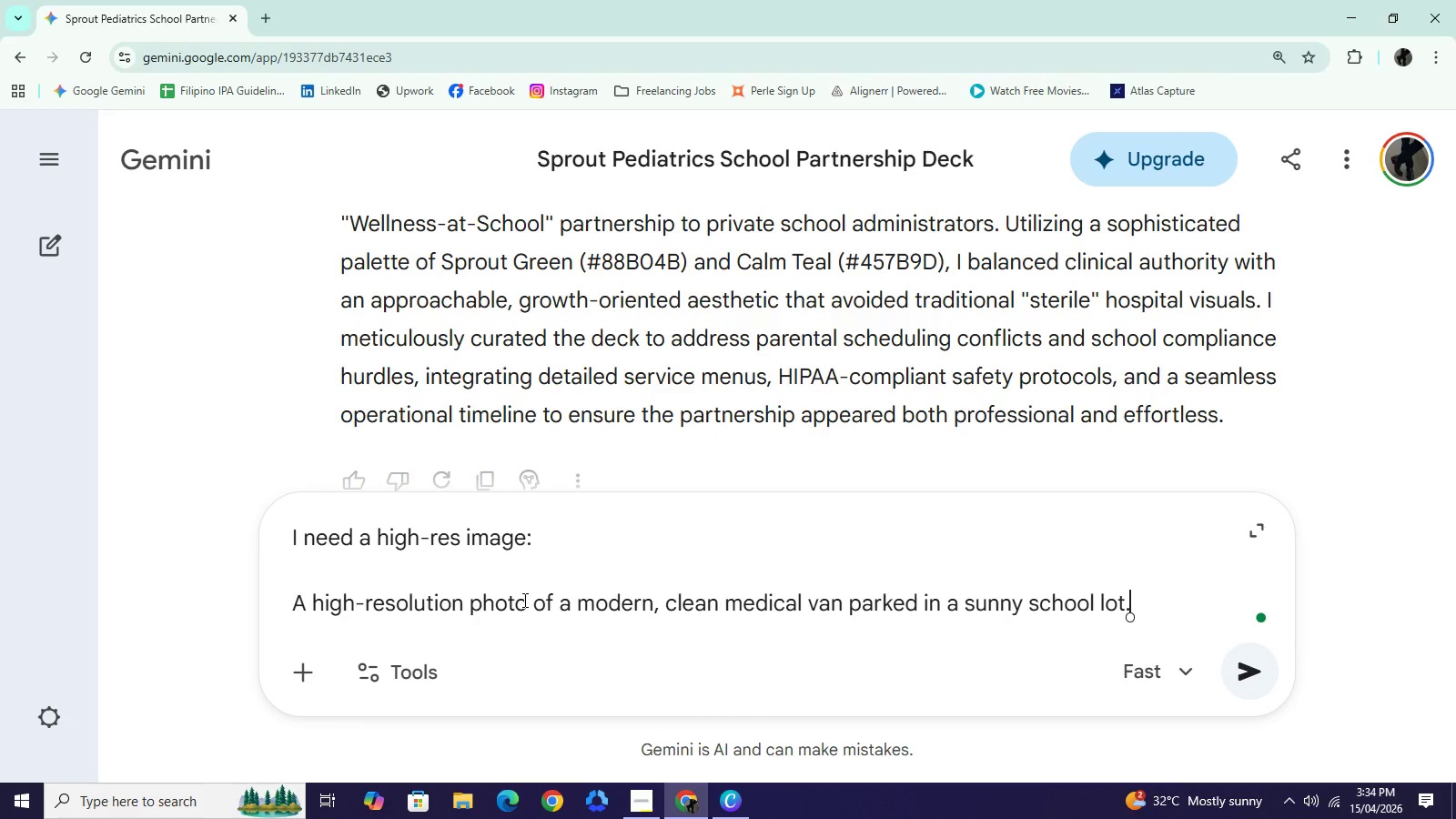 
key(Period)
 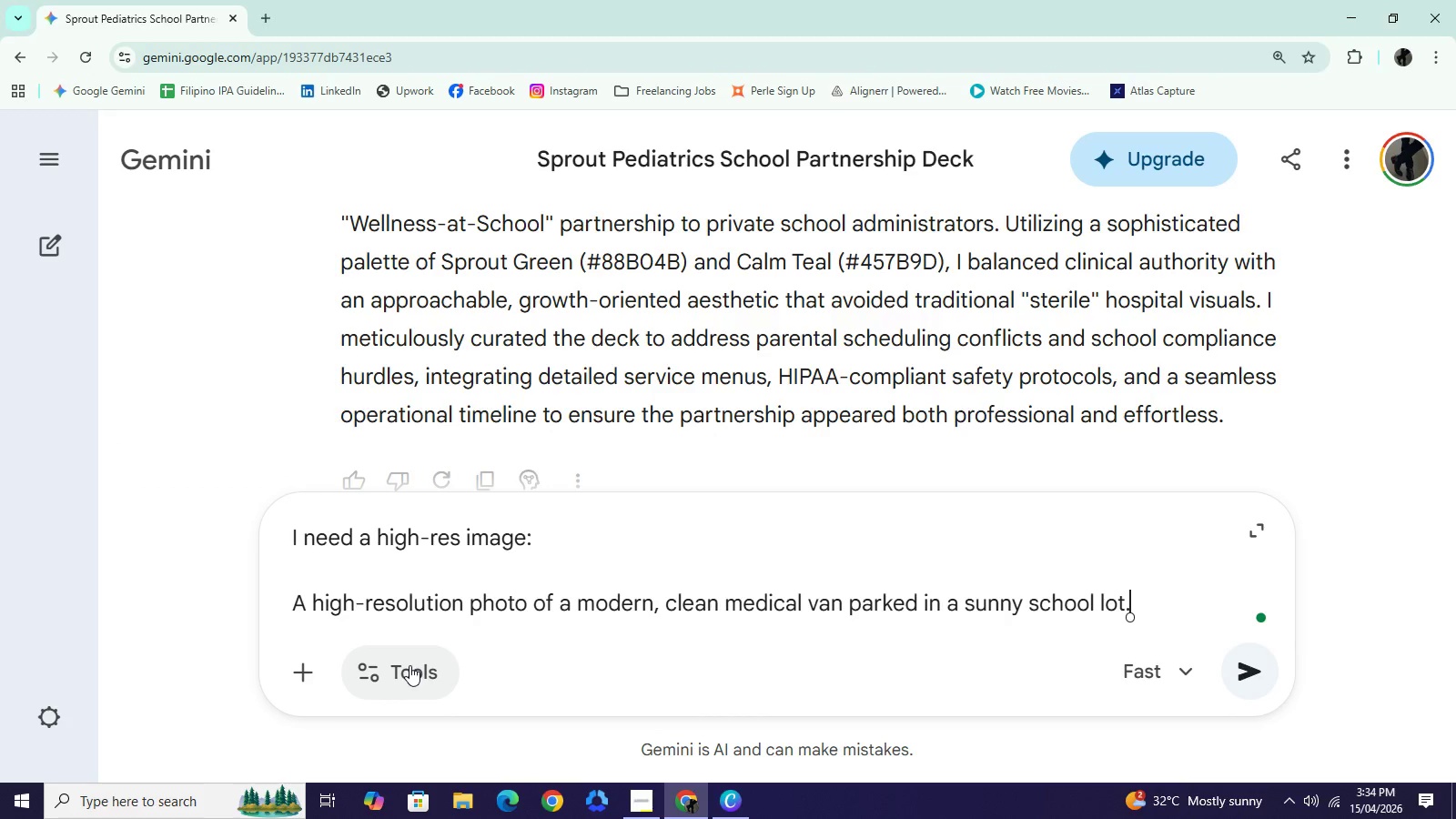 
left_click([410, 665])
 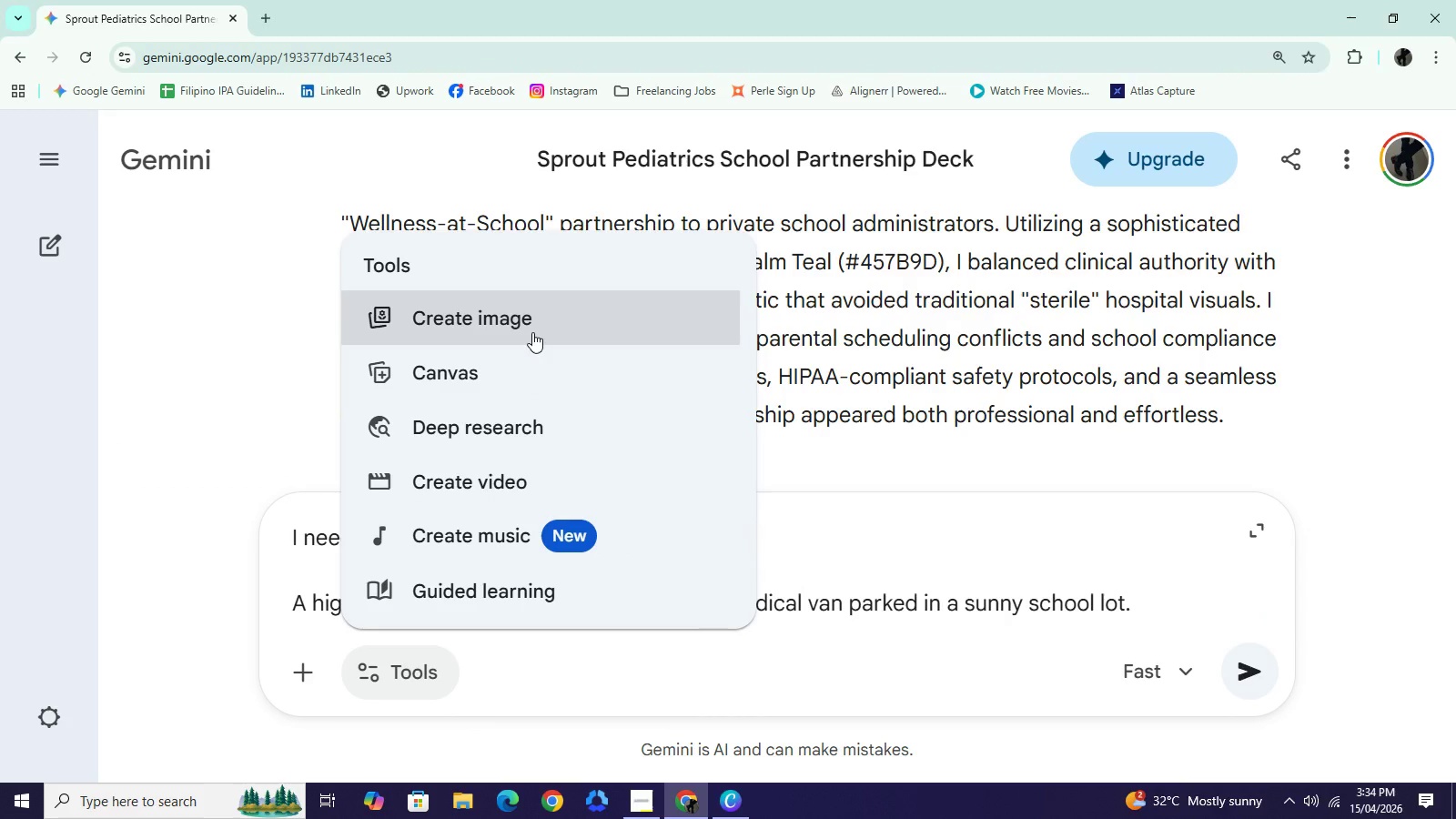 
left_click([532, 332])
 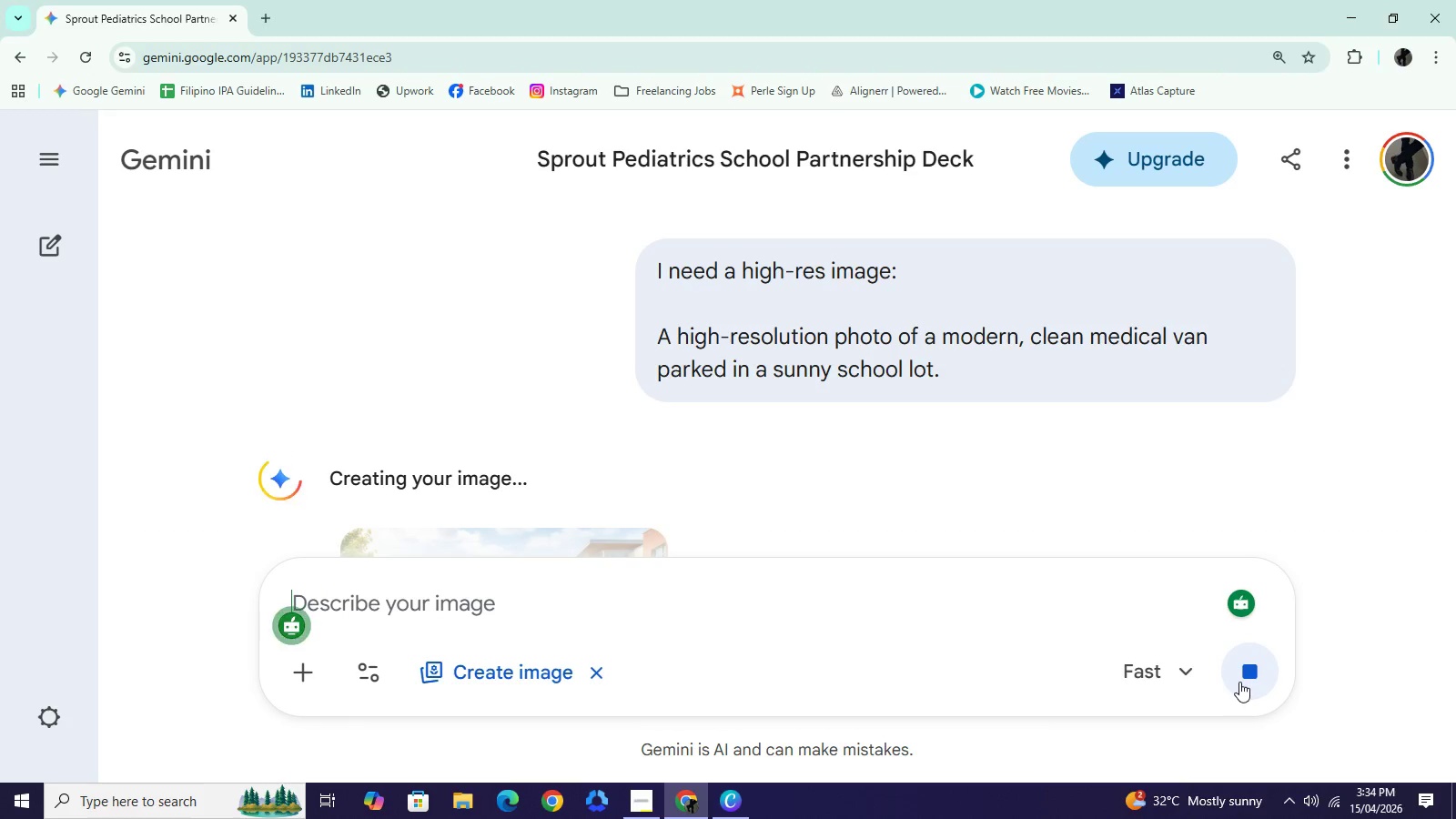 
wait(41.58)
 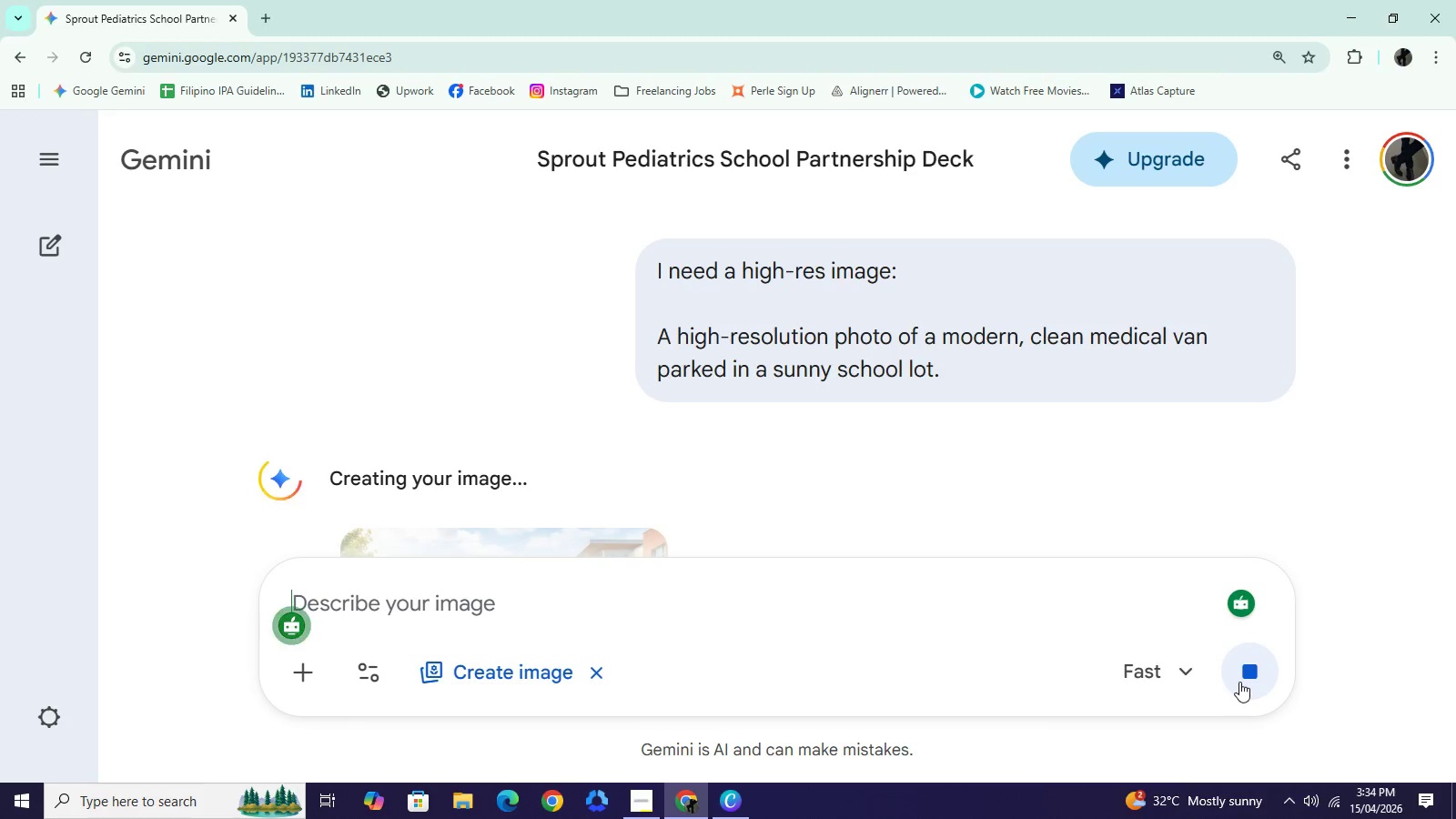 
scroll: coordinate [986, 450], scroll_direction: down, amount: 2.0
 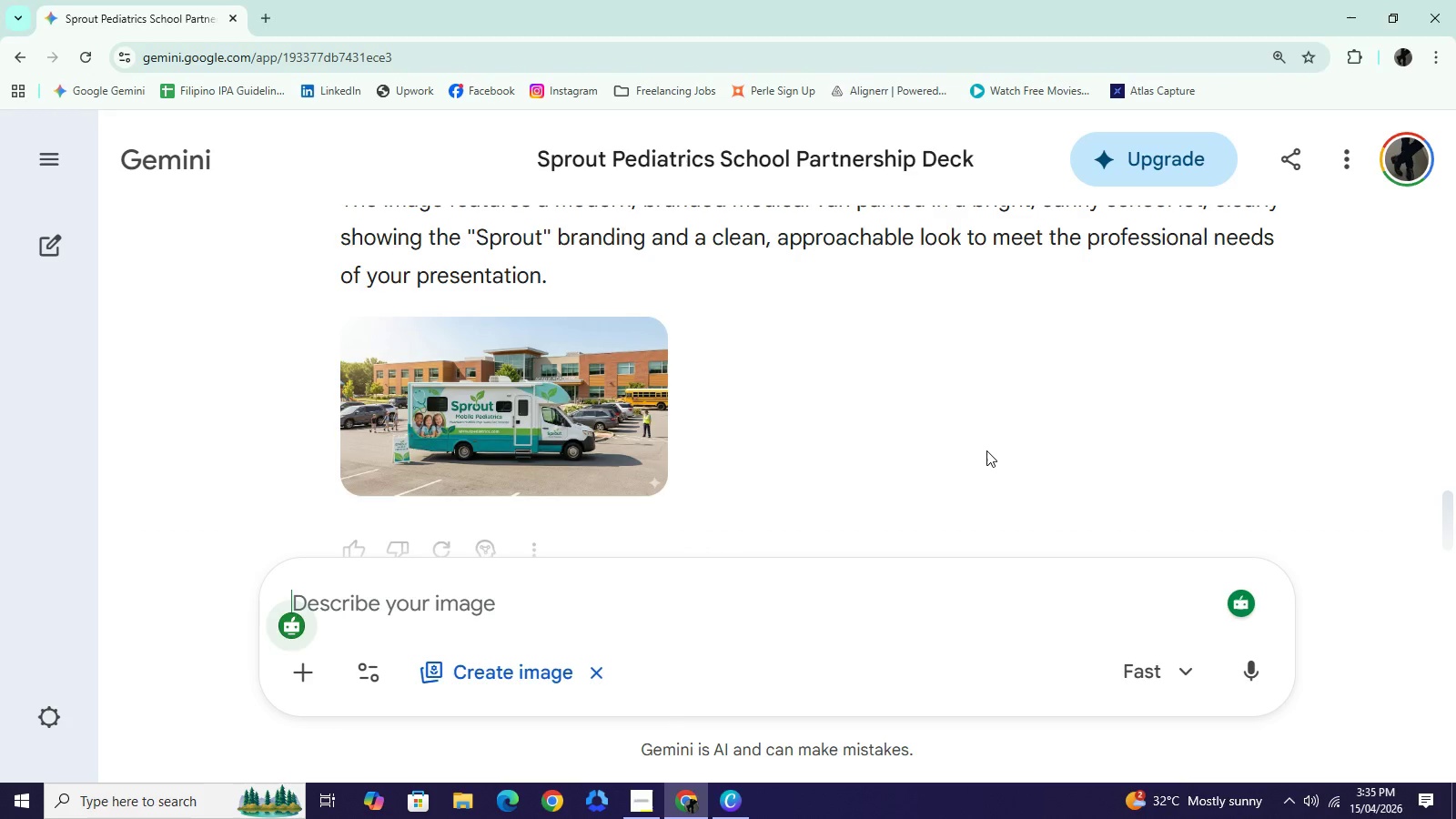 
wait(9.66)
 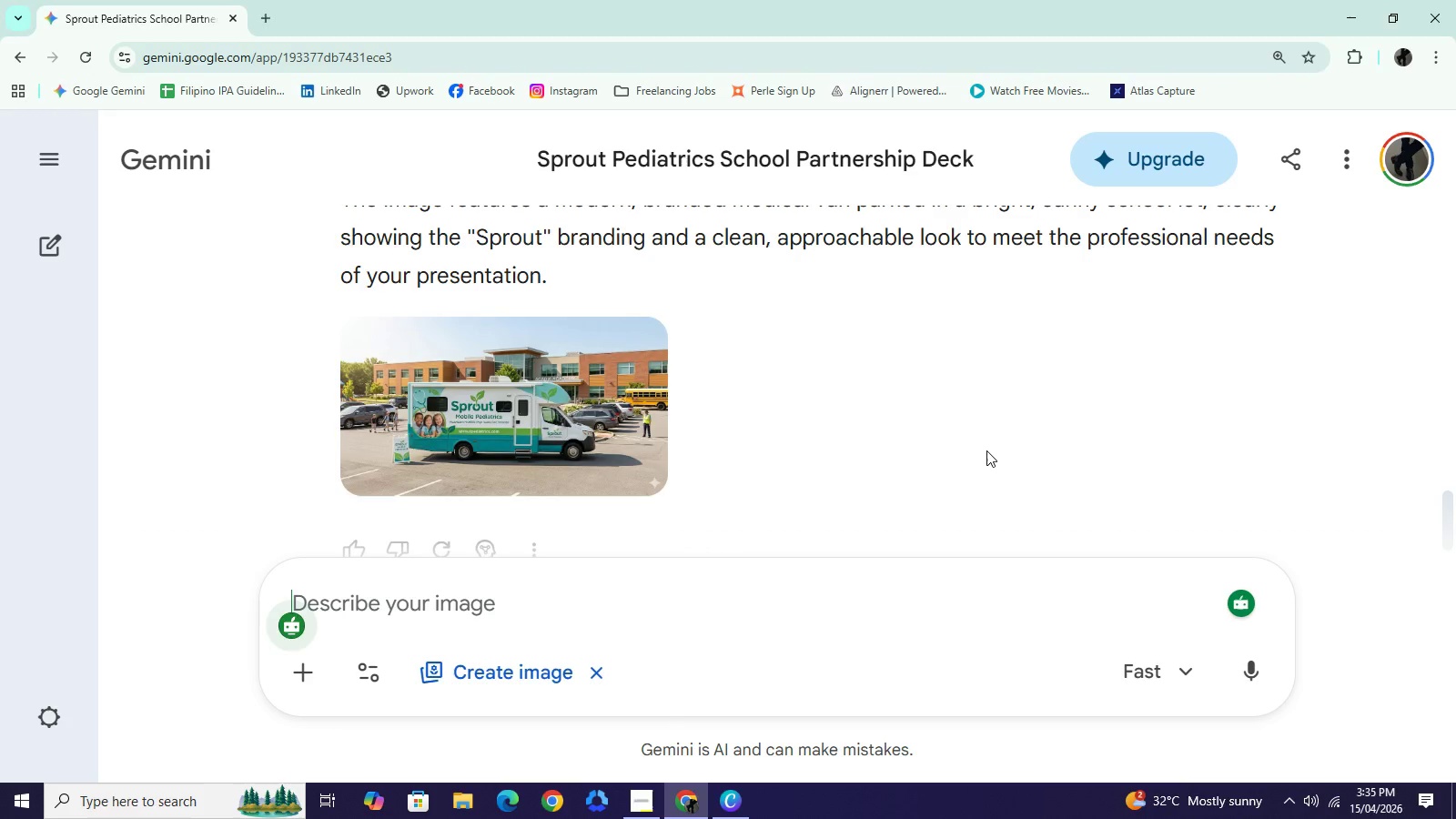 
scroll: coordinate [767, 410], scroll_direction: down, amount: 1.0
 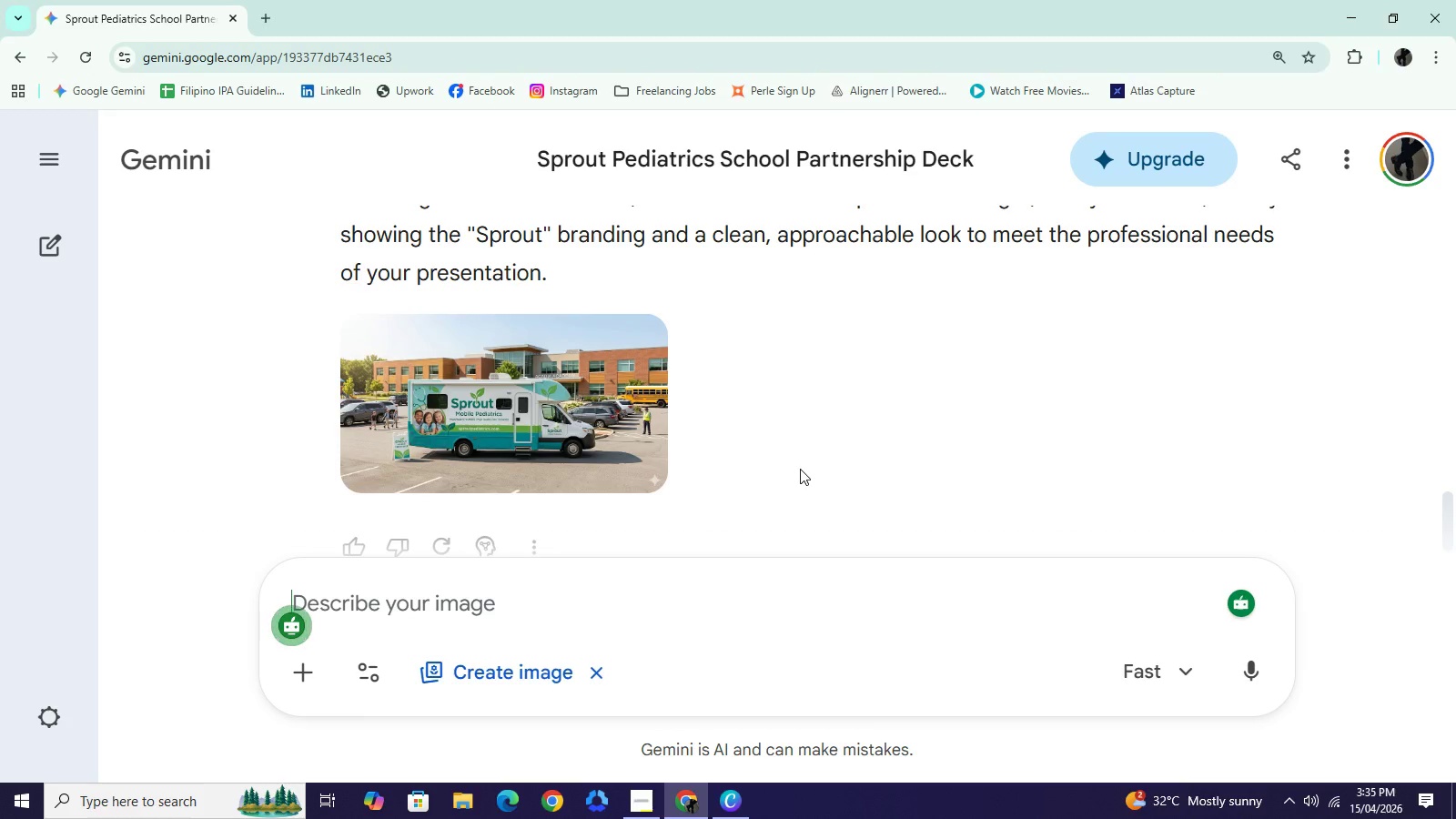 
wait(5.38)
 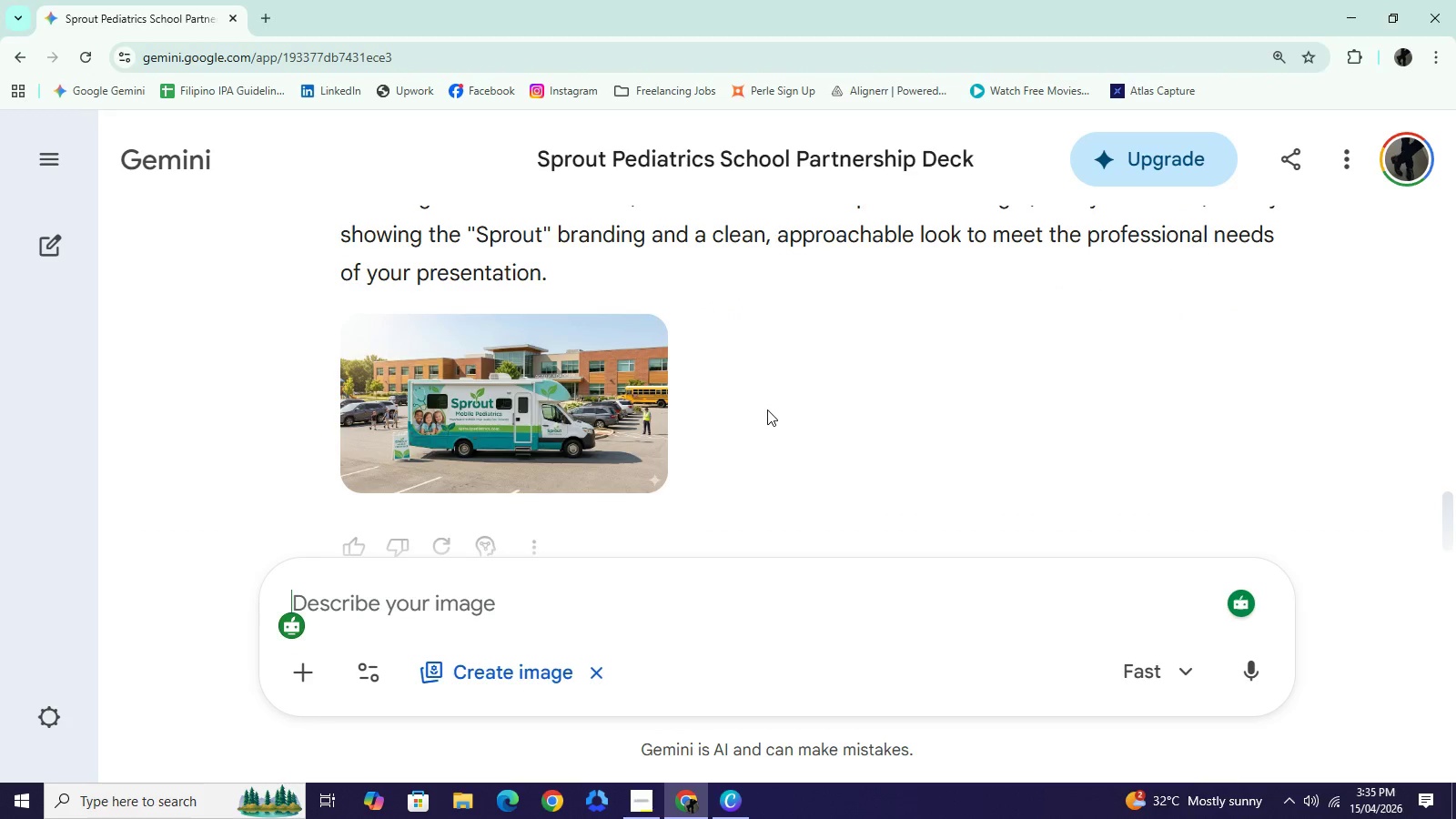 
scroll: coordinate [759, 474], scroll_direction: up, amount: 3.0
 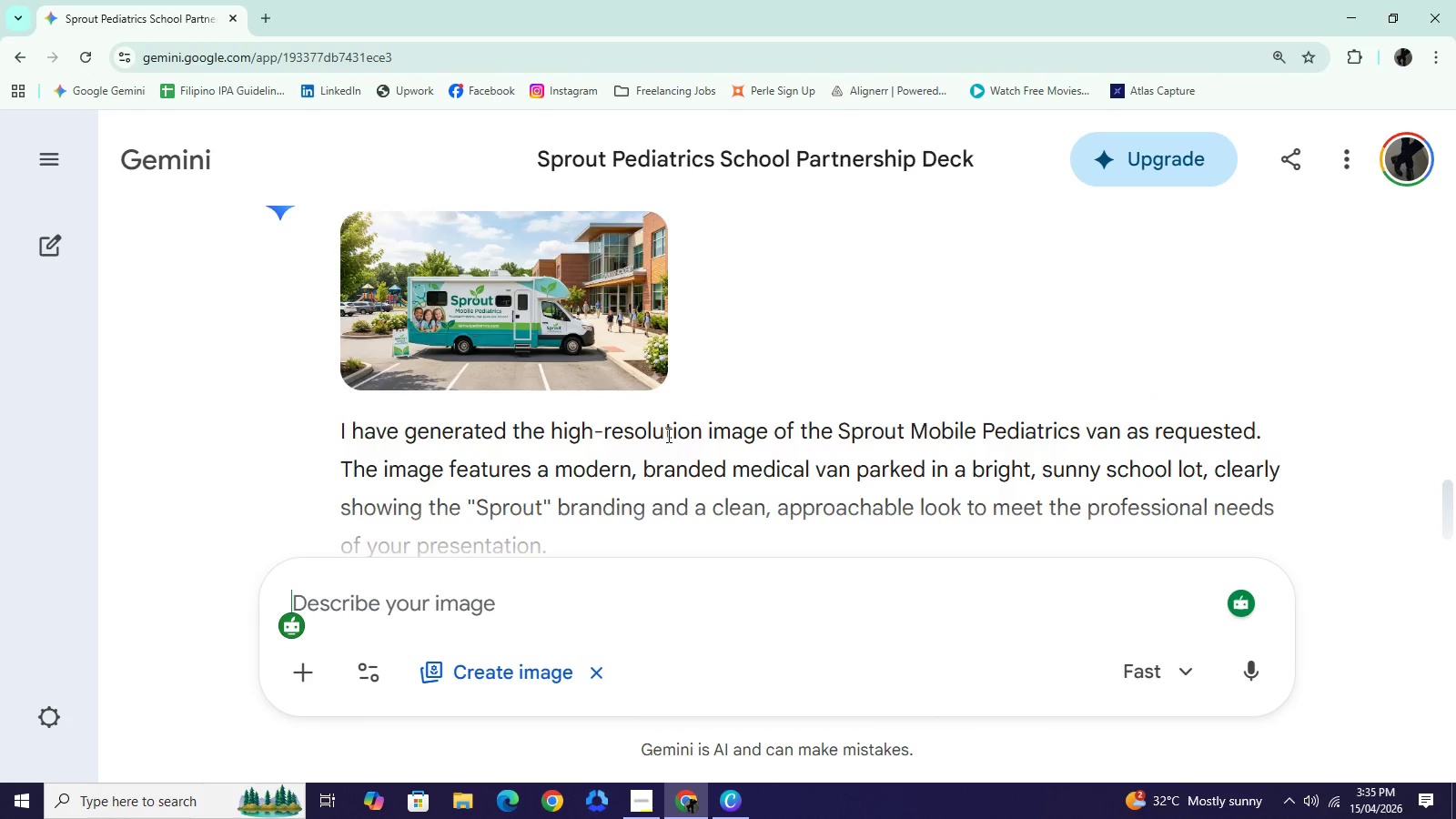 
scroll: coordinate [657, 426], scroll_direction: down, amount: 3.0
 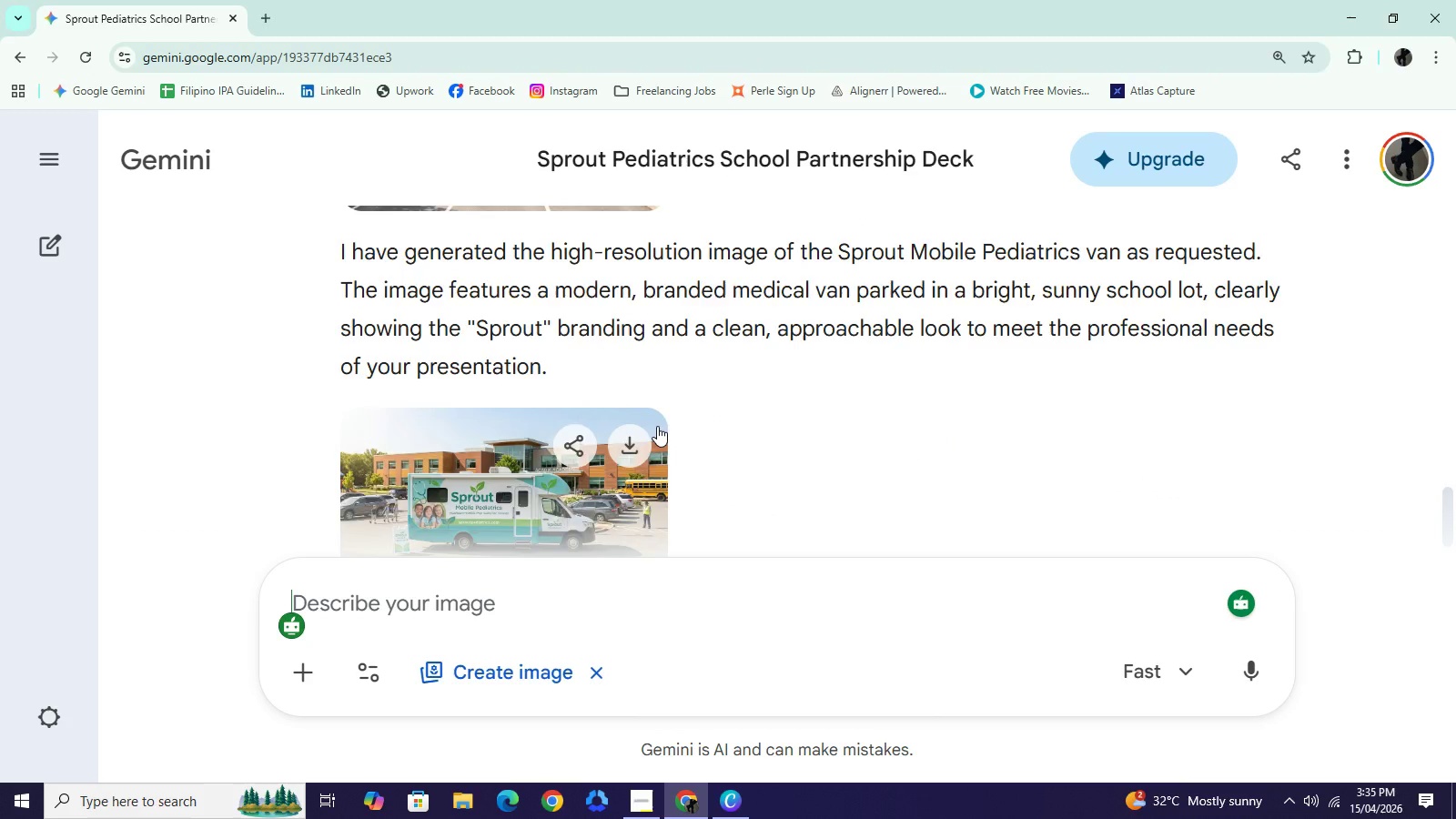 
scroll: coordinate [657, 426], scroll_direction: up, amount: 4.0
 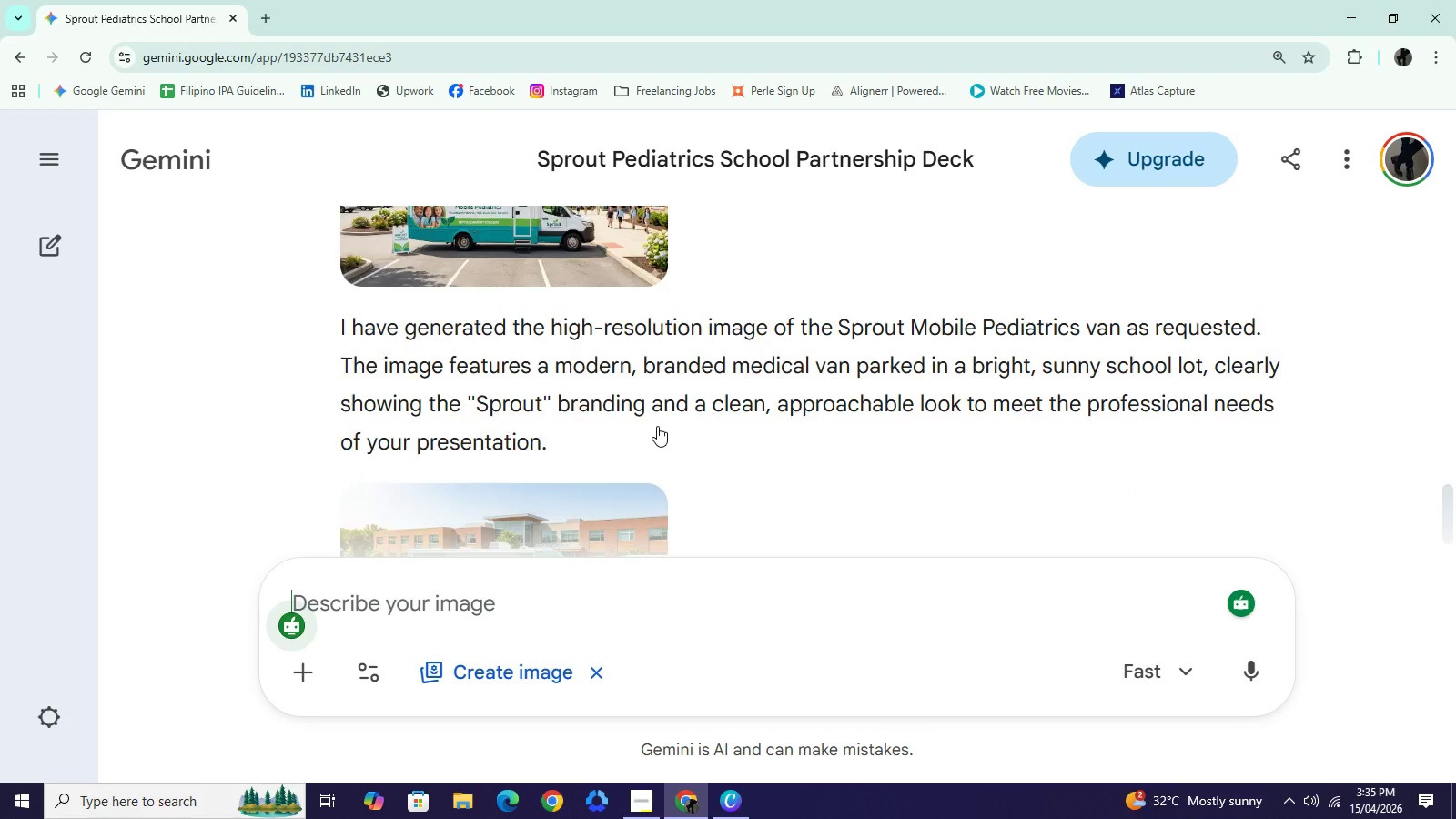 
scroll: coordinate [657, 426], scroll_direction: down, amount: 4.0
 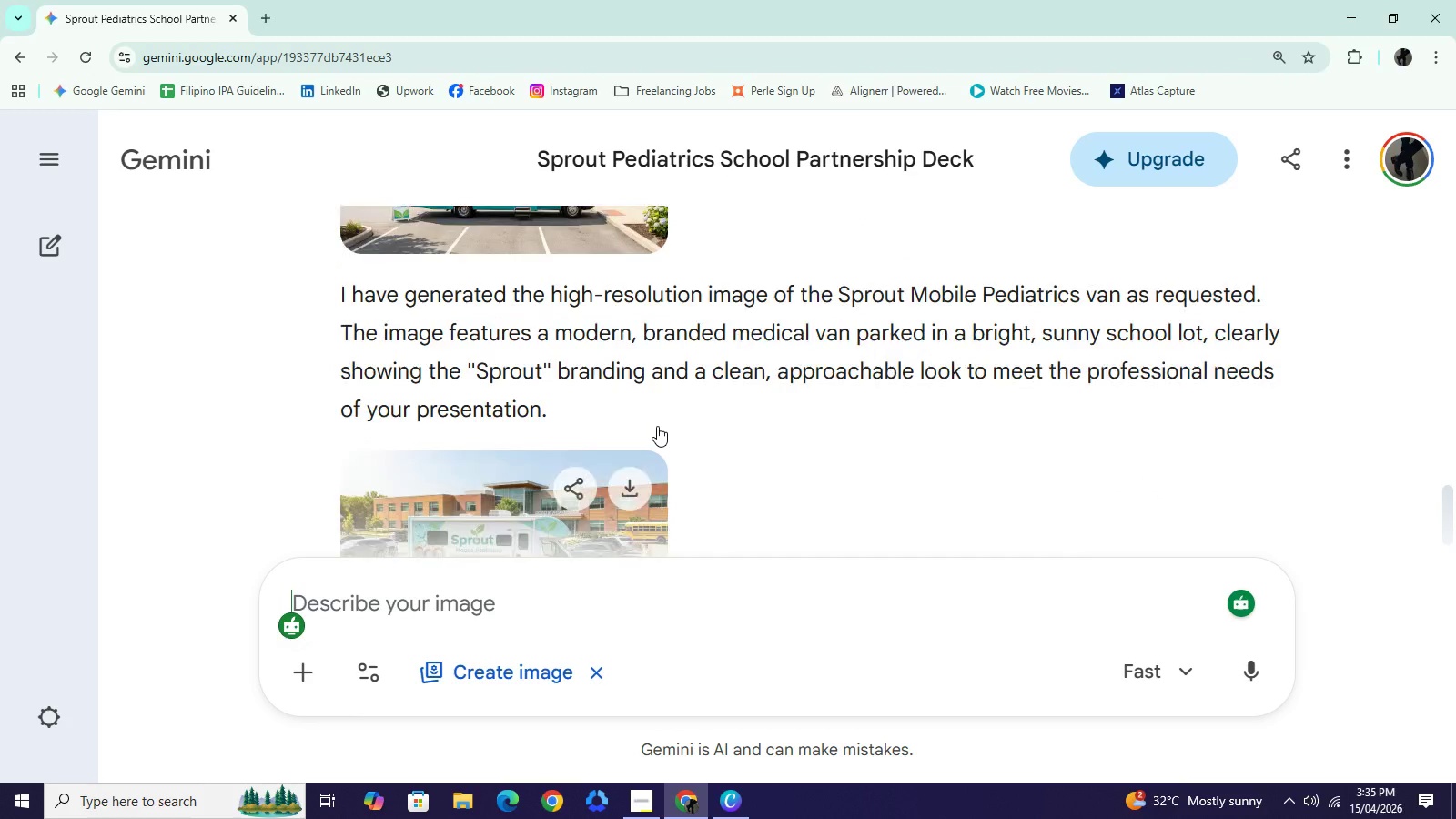 
scroll: coordinate [657, 426], scroll_direction: up, amount: 4.0
 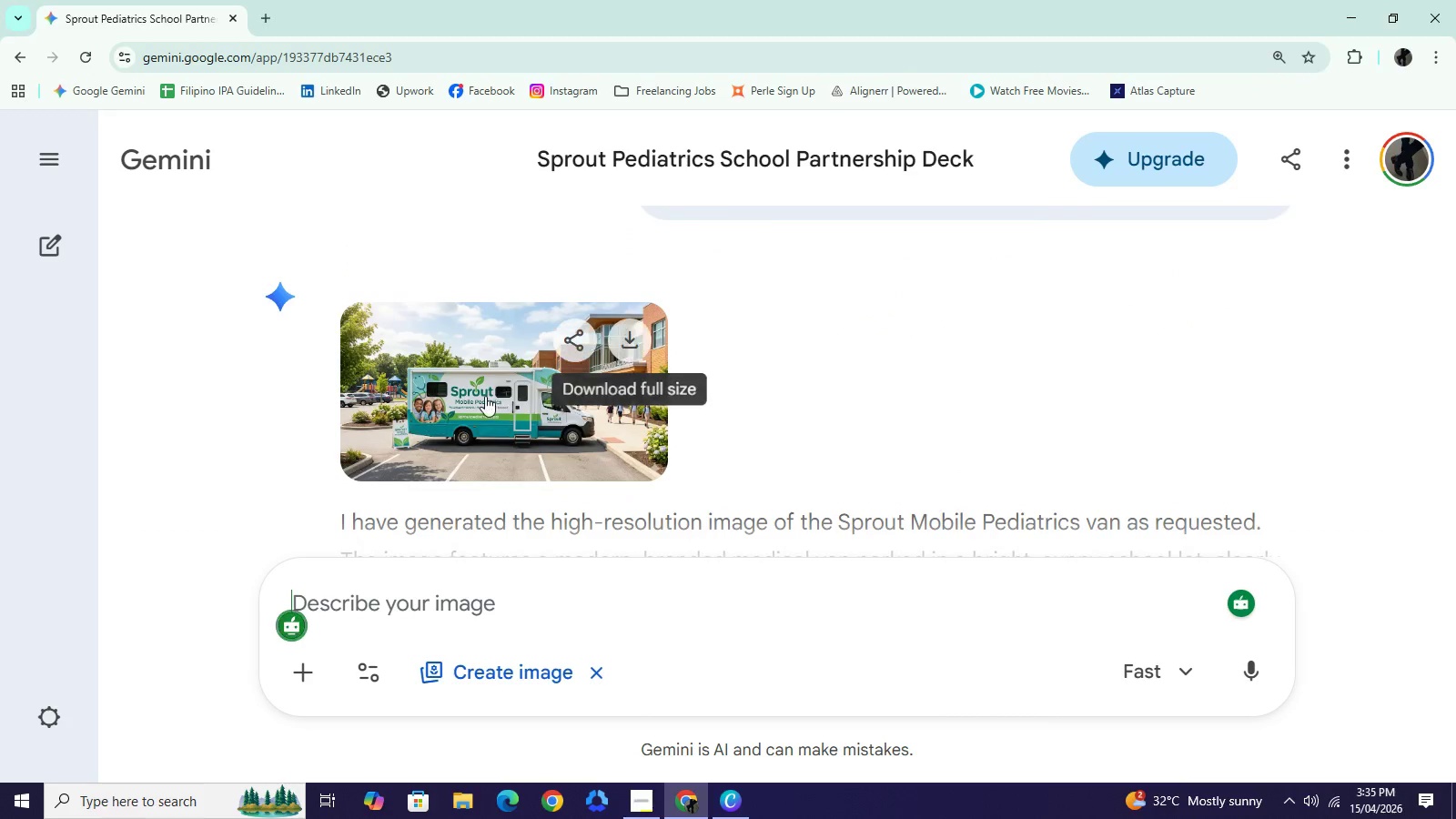 
left_click([485, 396])
 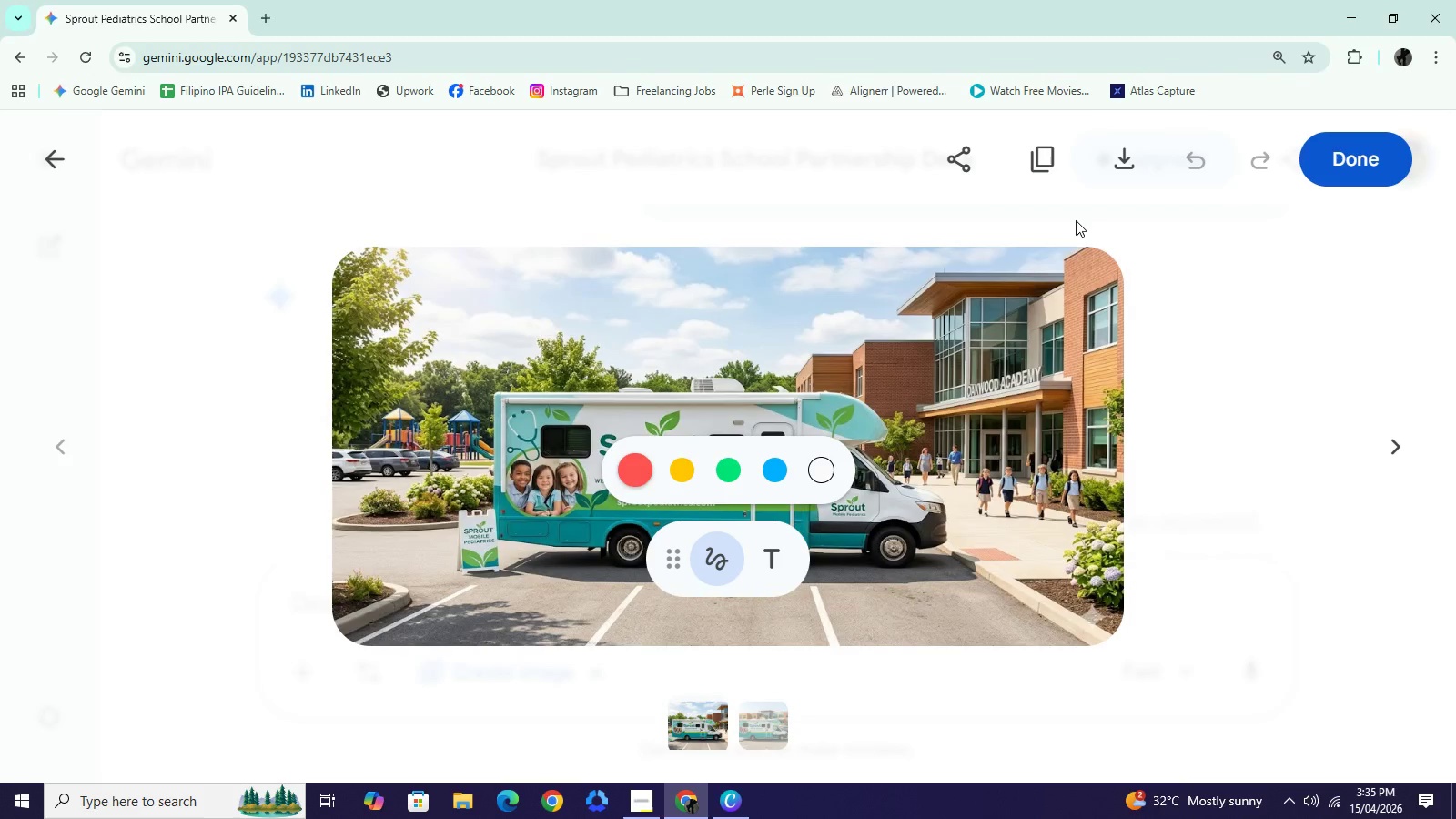 
left_click([1041, 149])
 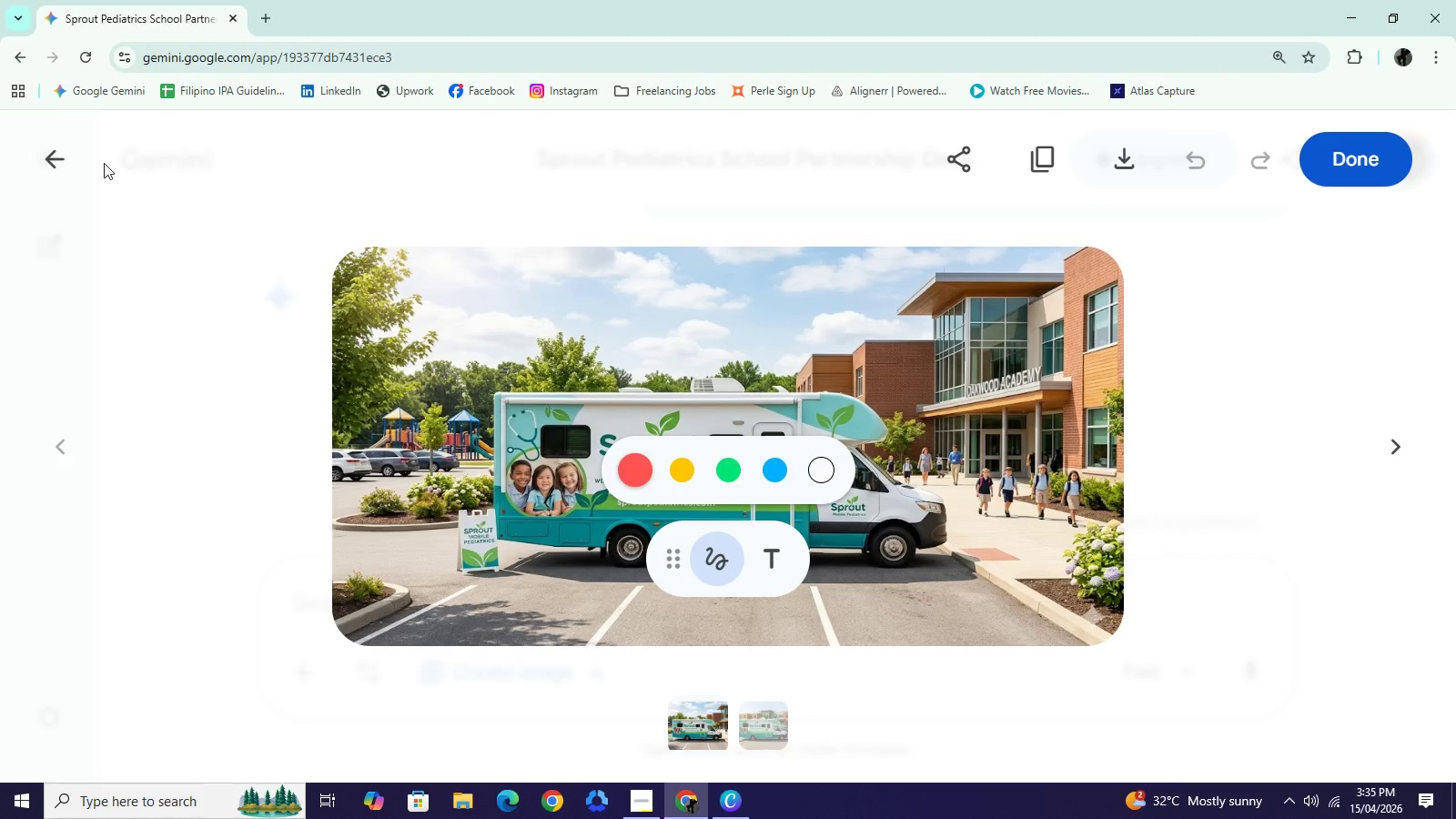 
wait(7.23)
 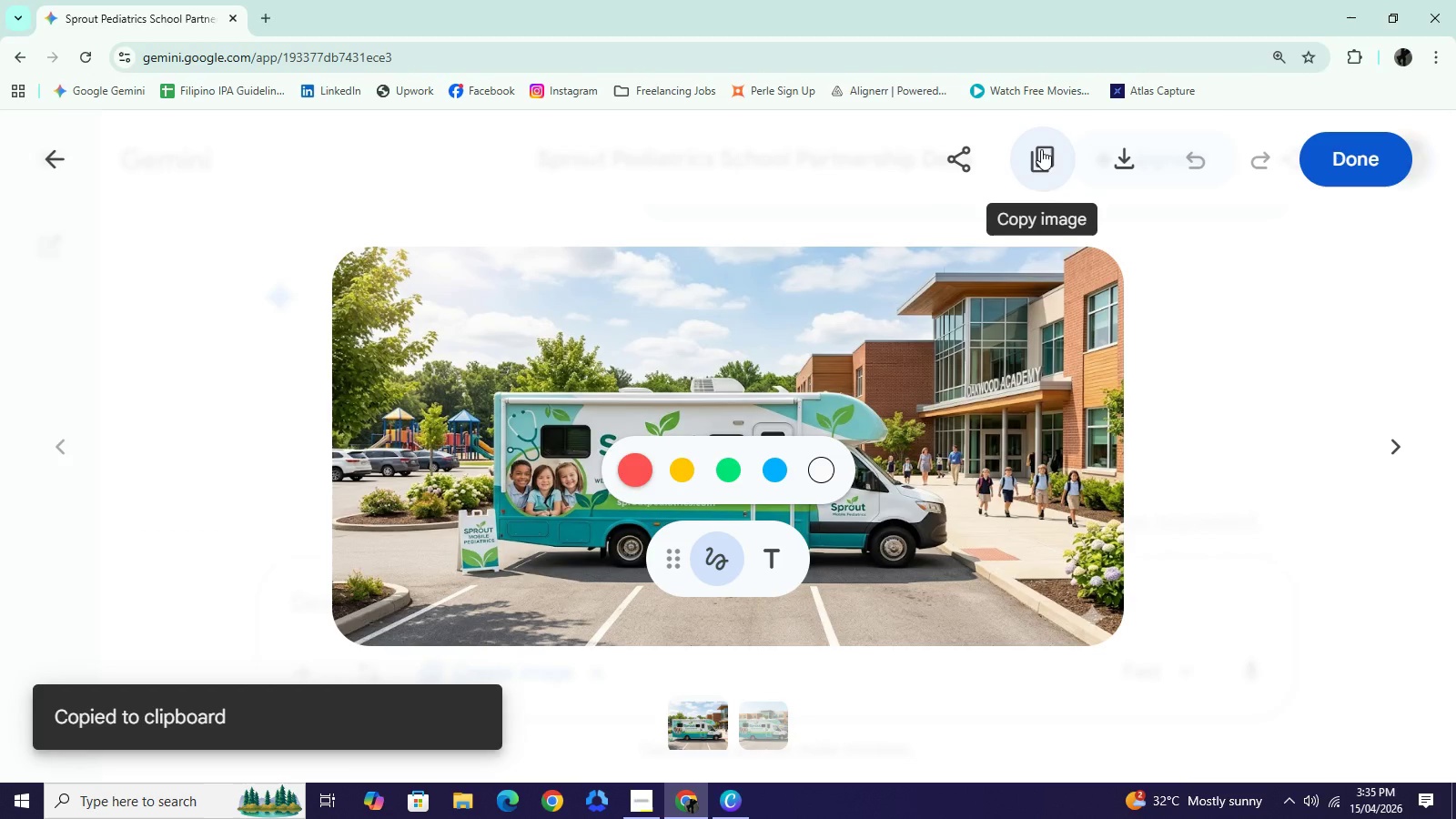 
left_click([1035, 155])
 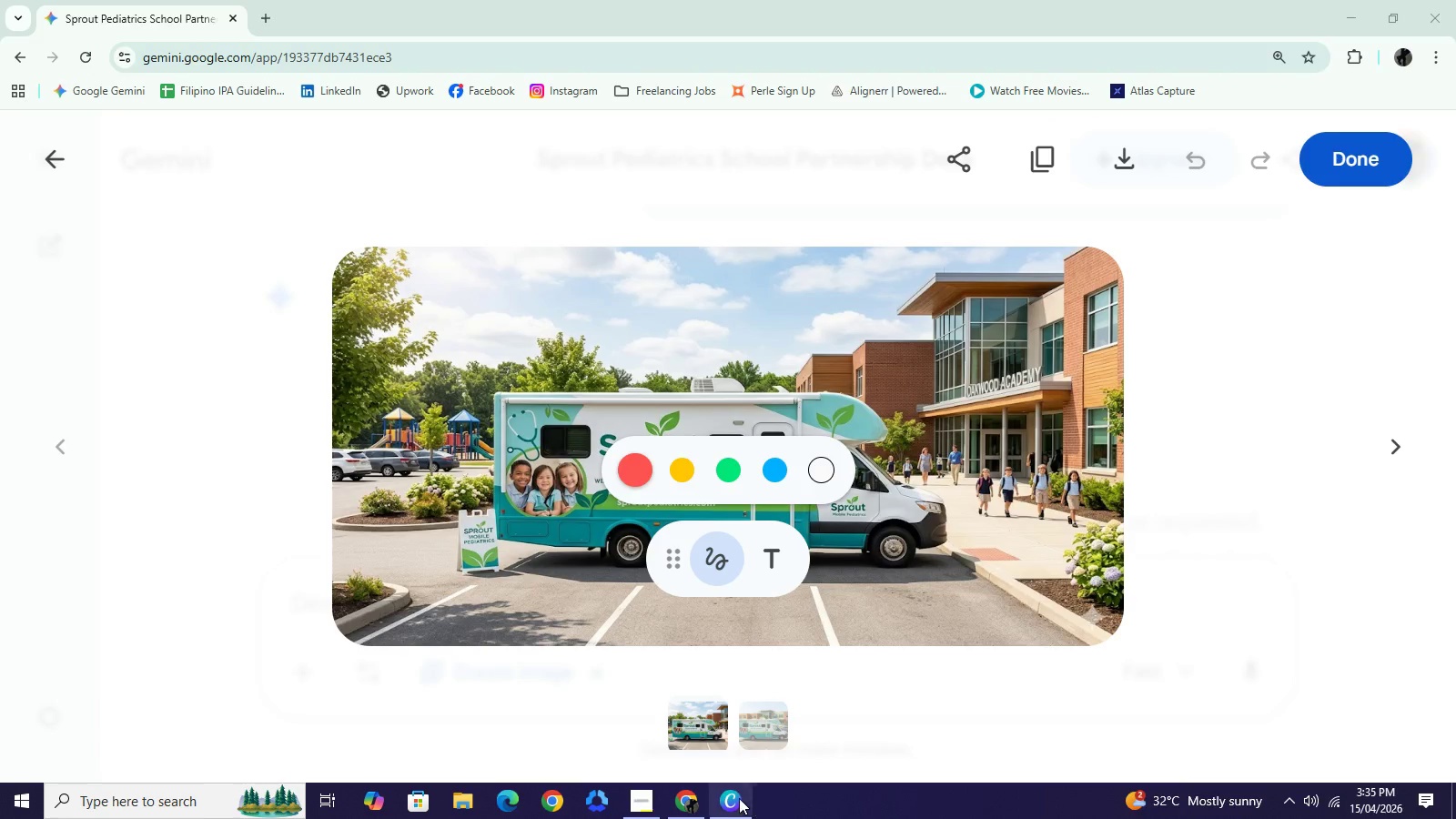 
wait(5.03)
 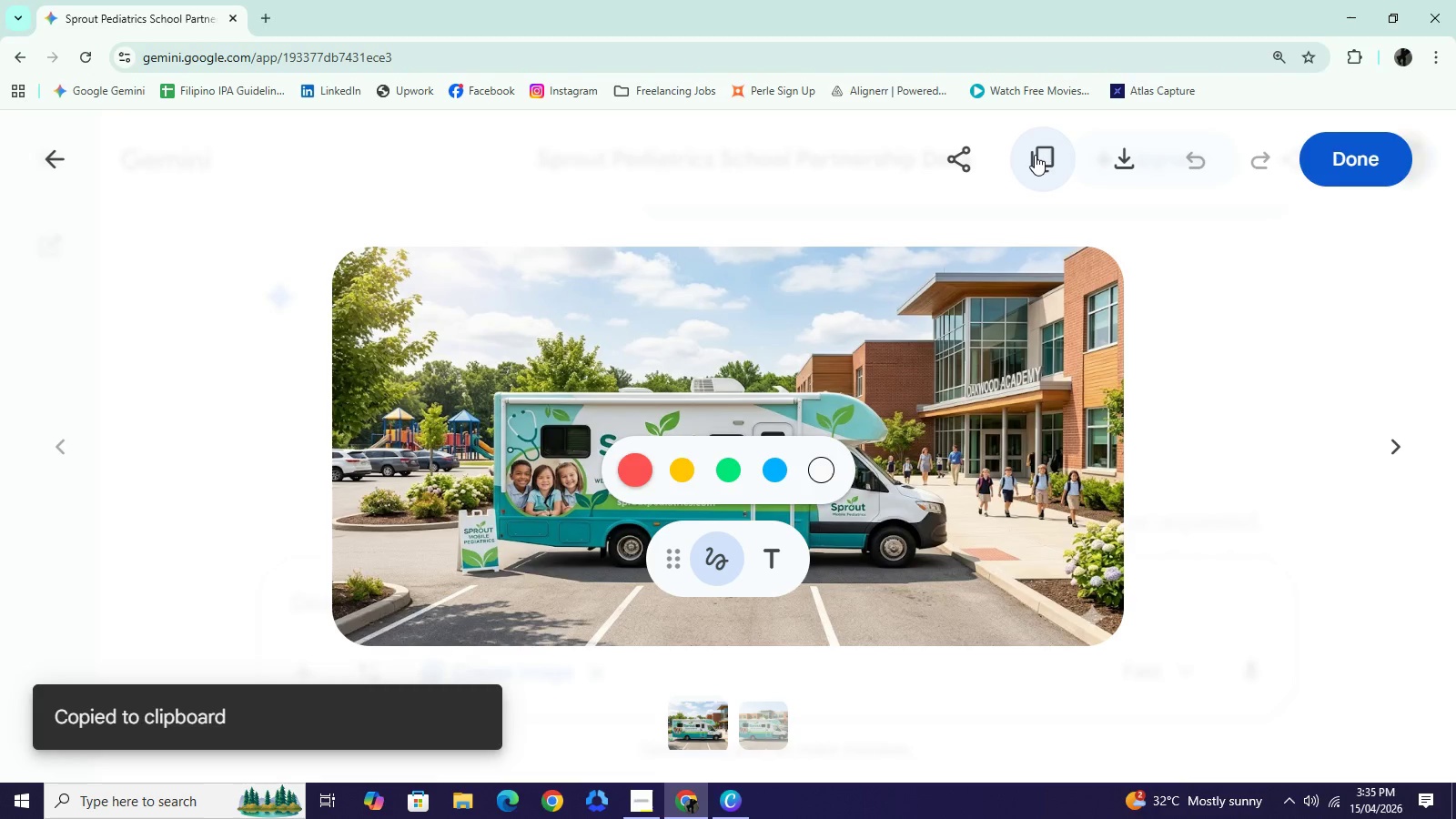 
right_click([640, 317])
 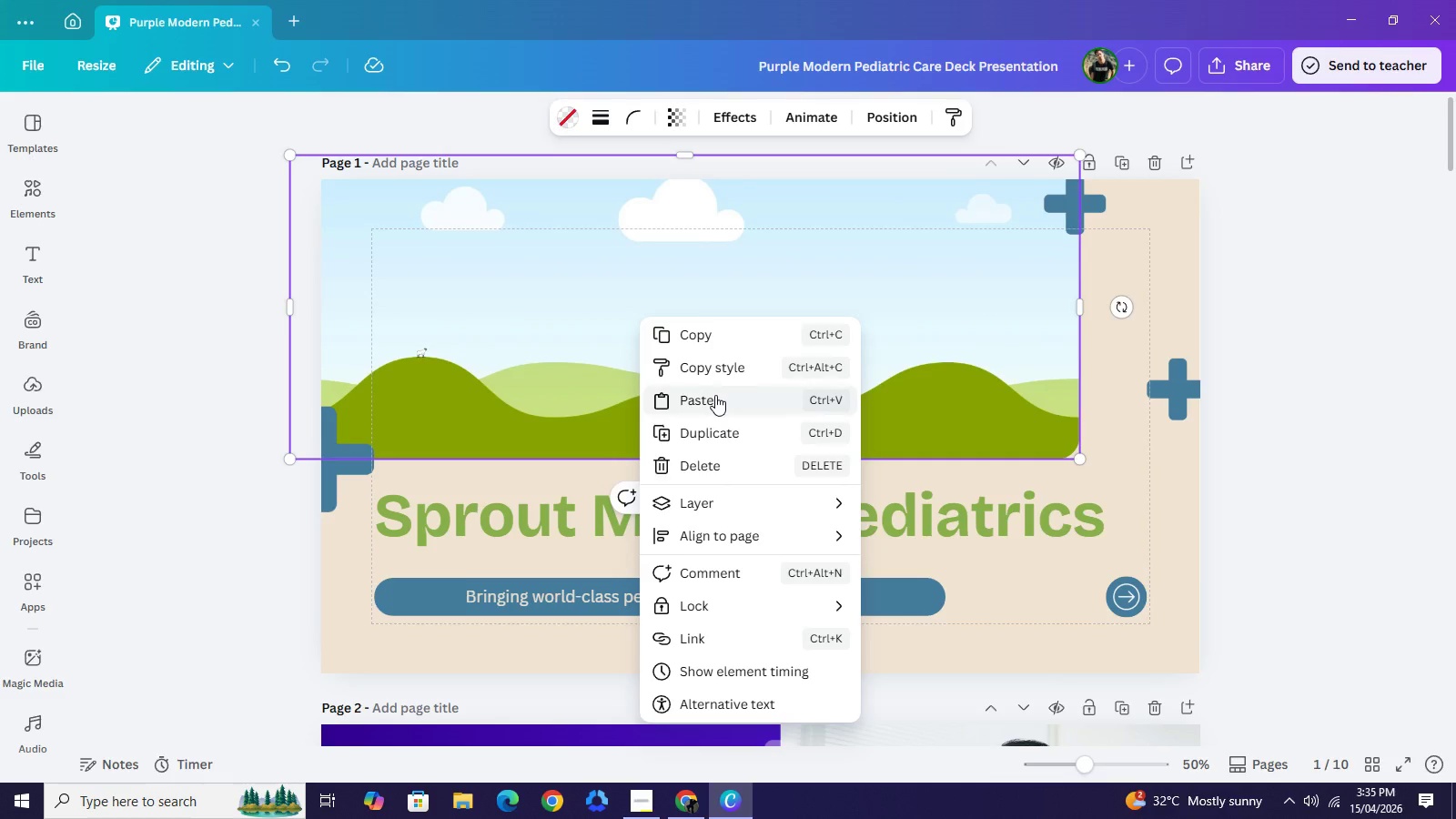 
left_click([715, 395])
 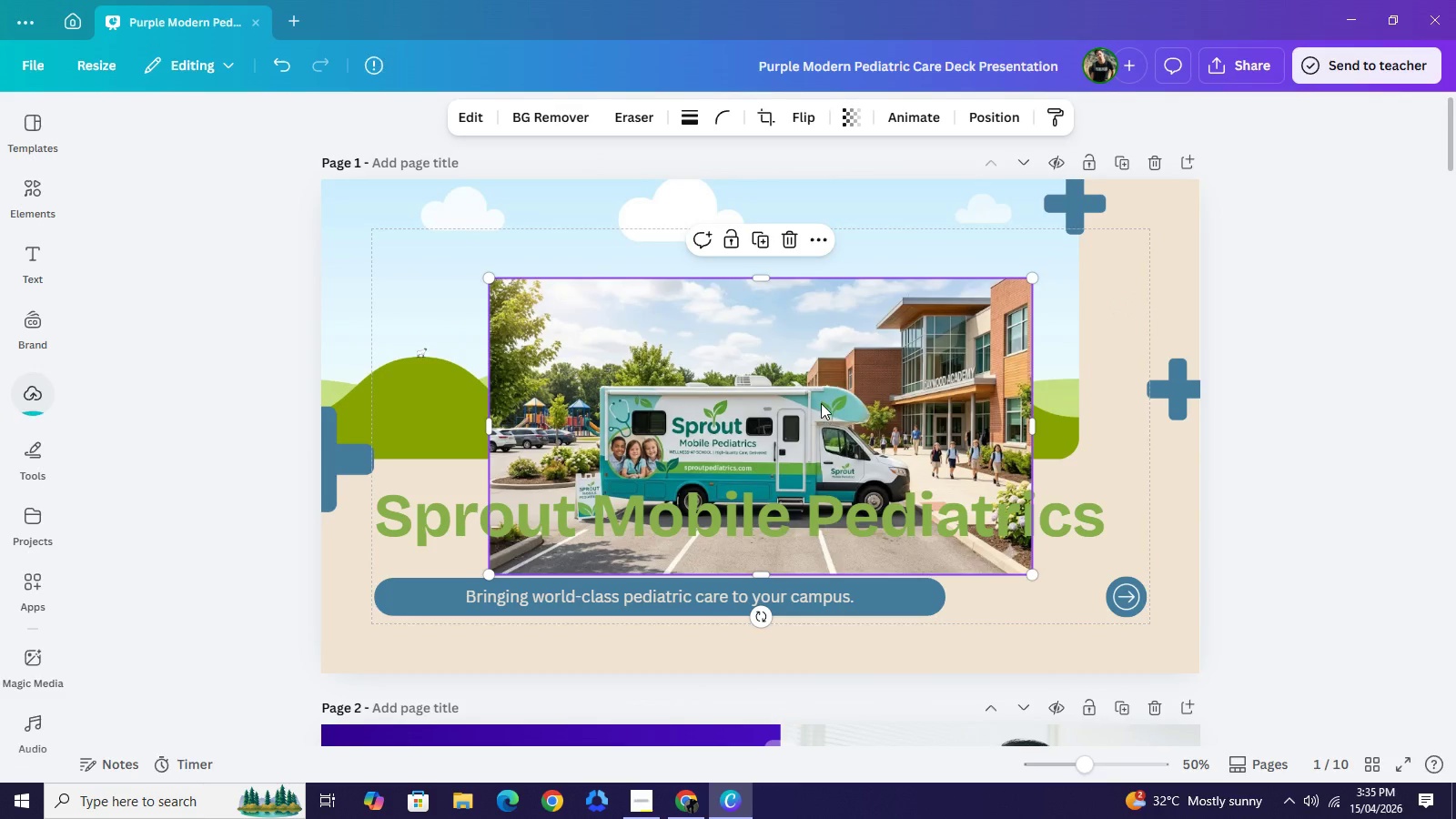 
left_click_drag(start_coordinate=[821, 403], to_coordinate=[792, 329])
 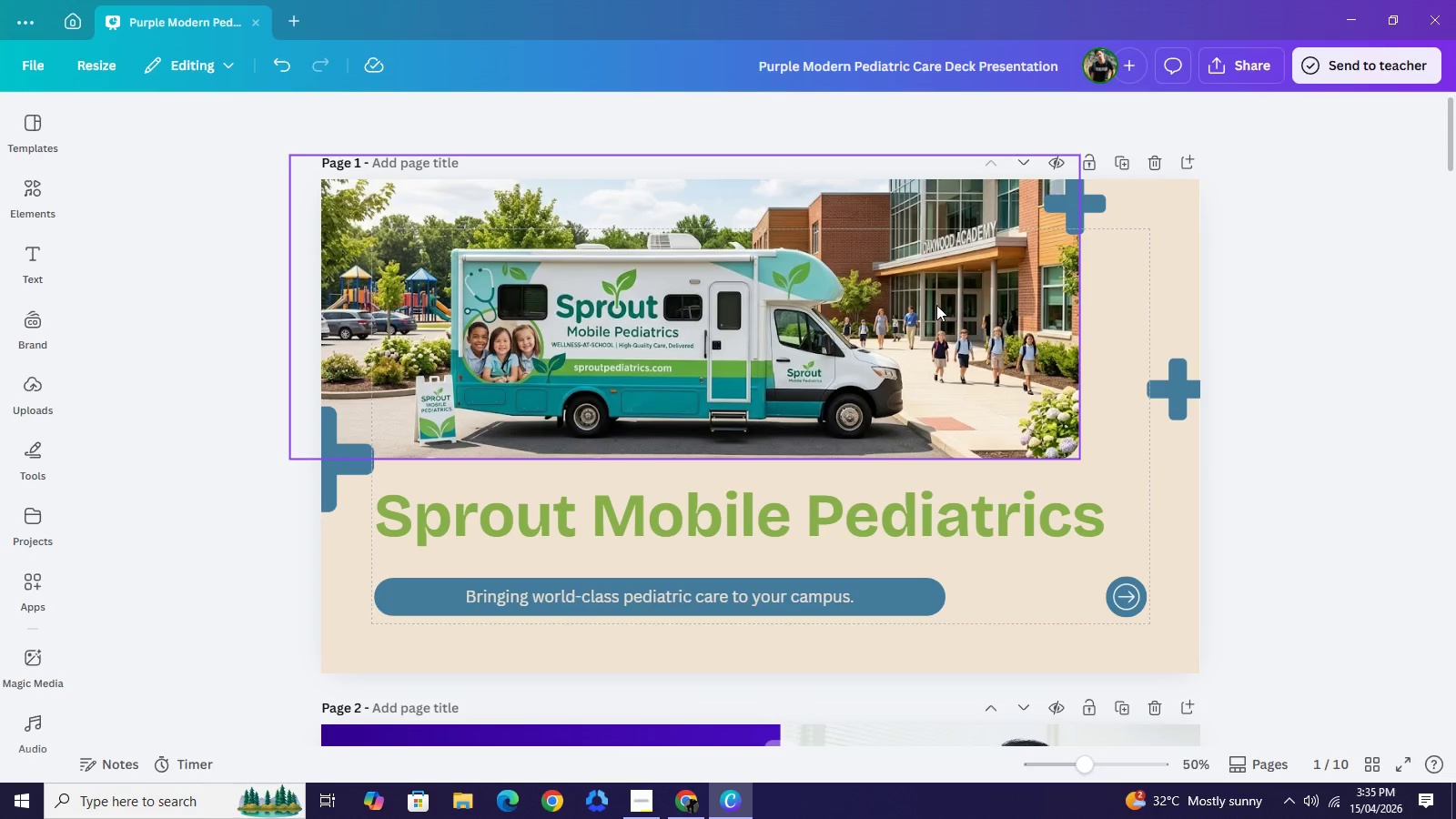 
wait(7.92)
 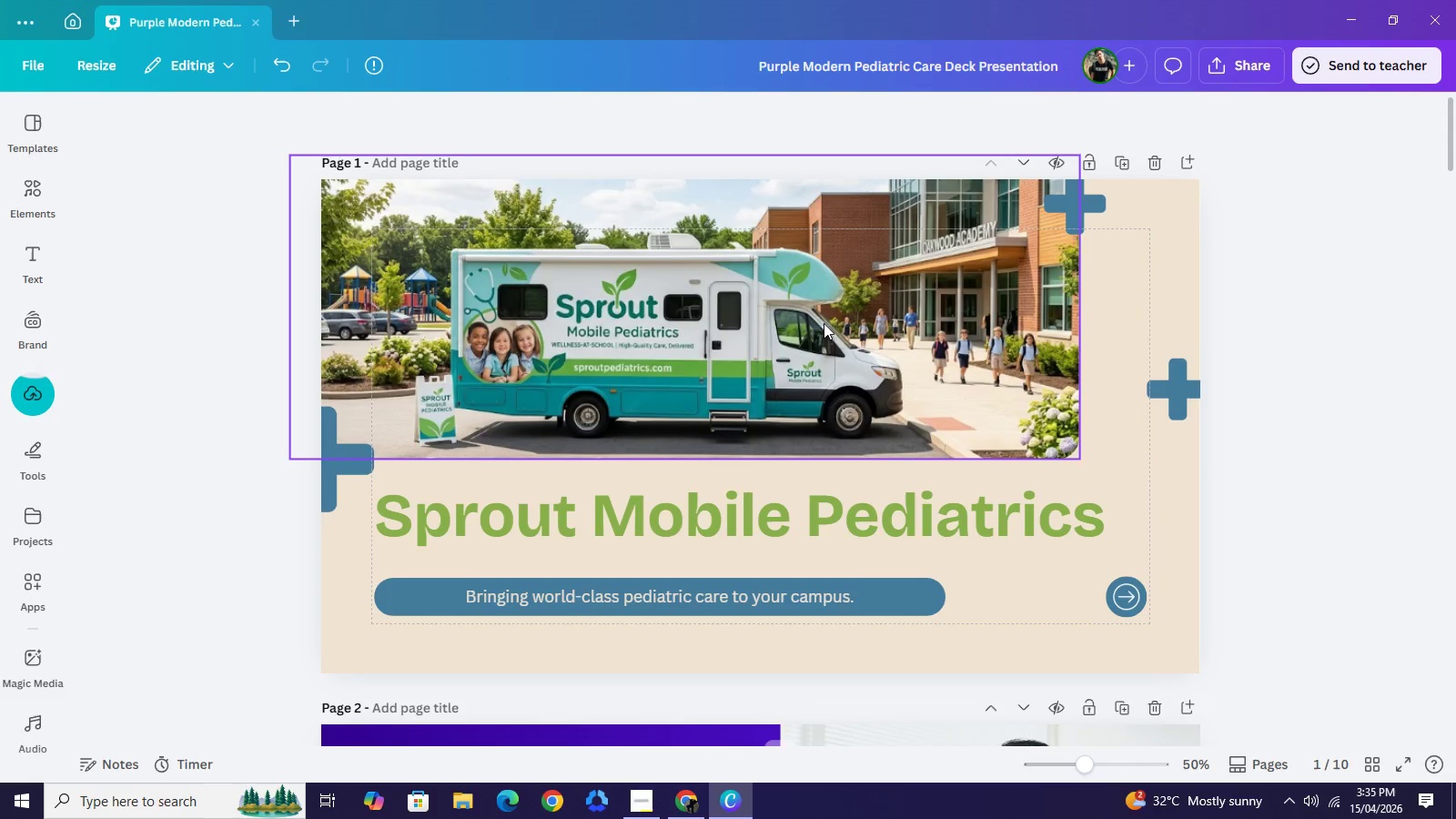 
left_click([999, 298])
 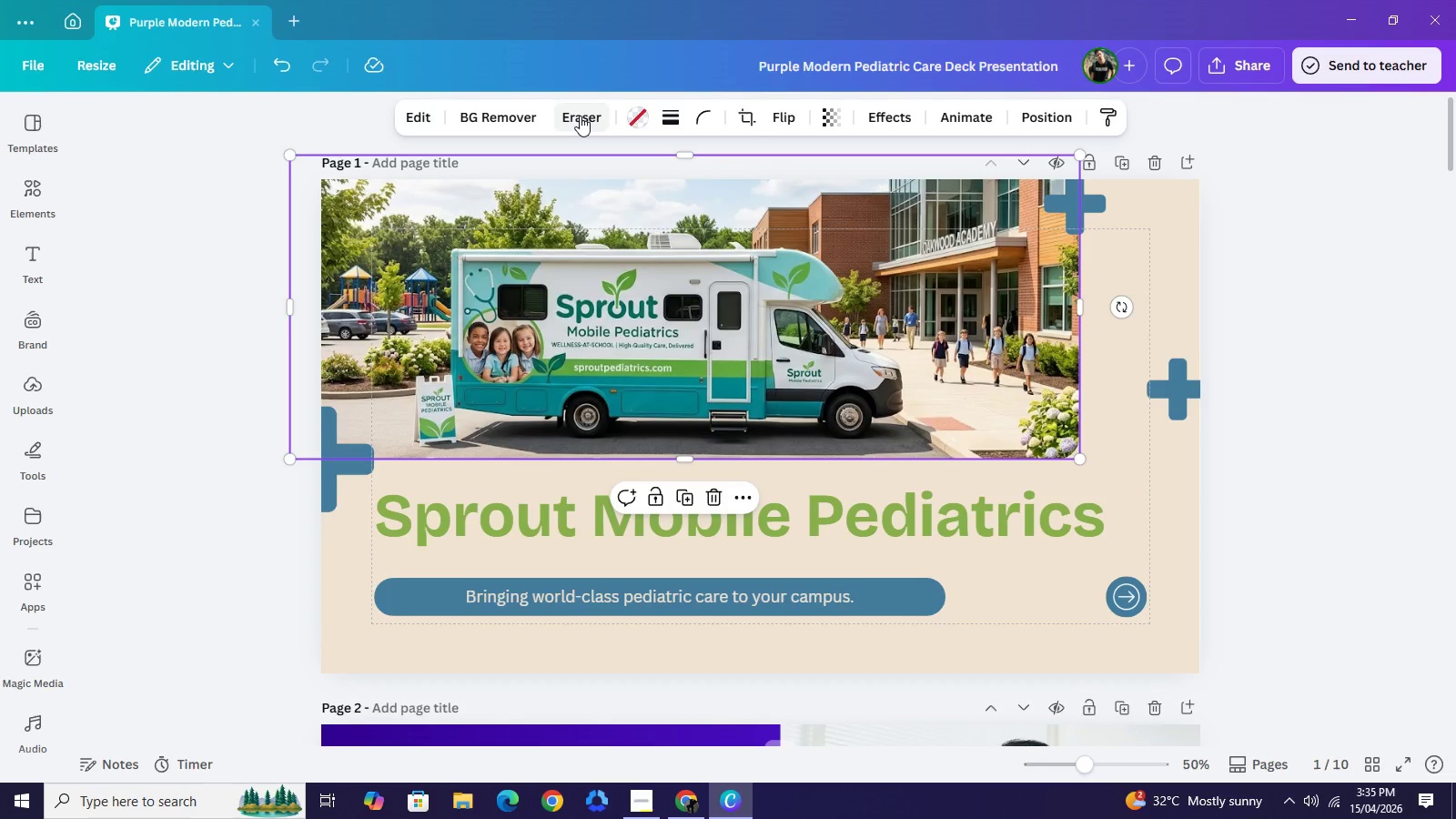 
left_click([579, 116])
 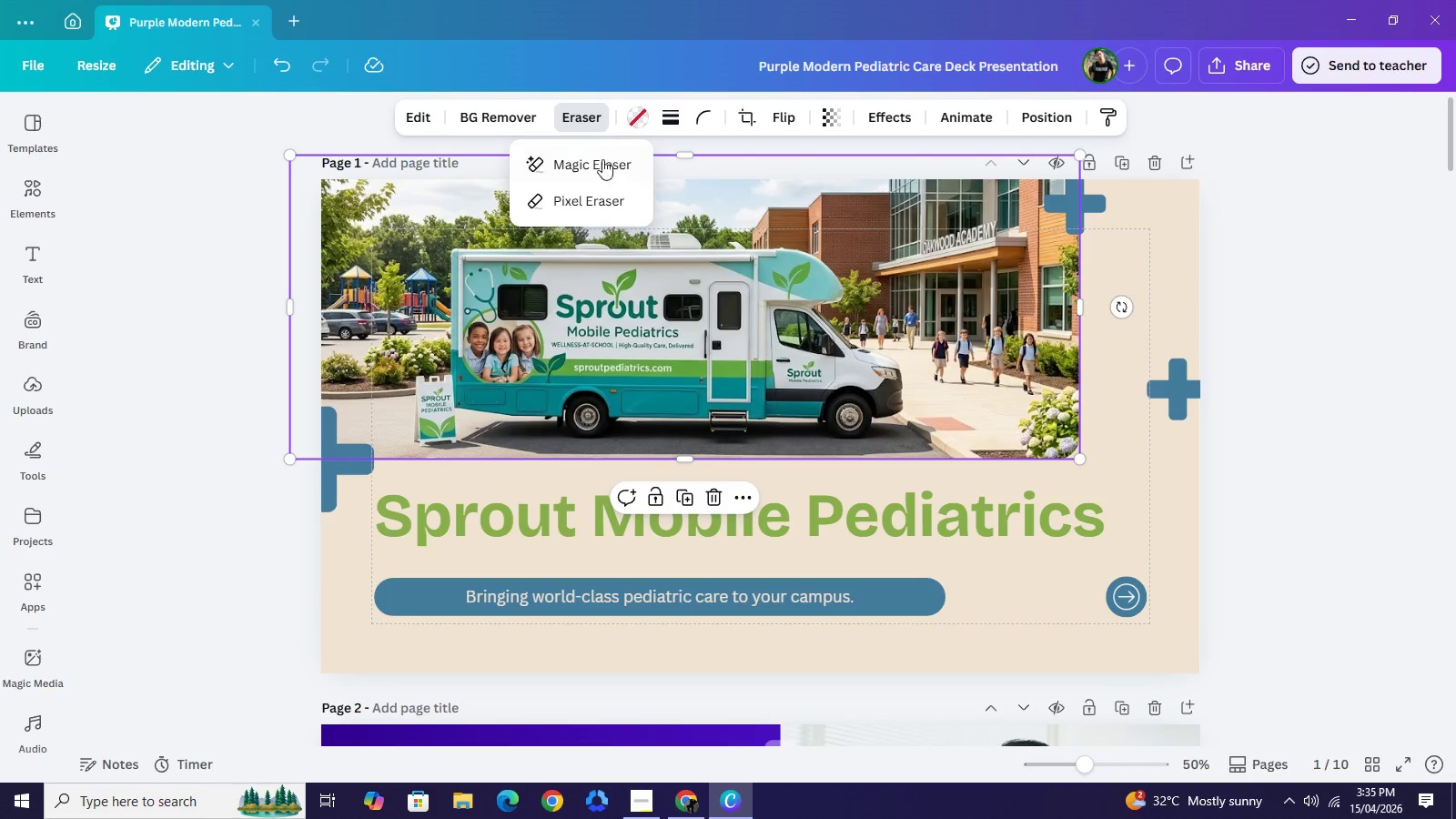 
left_click([607, 167])
 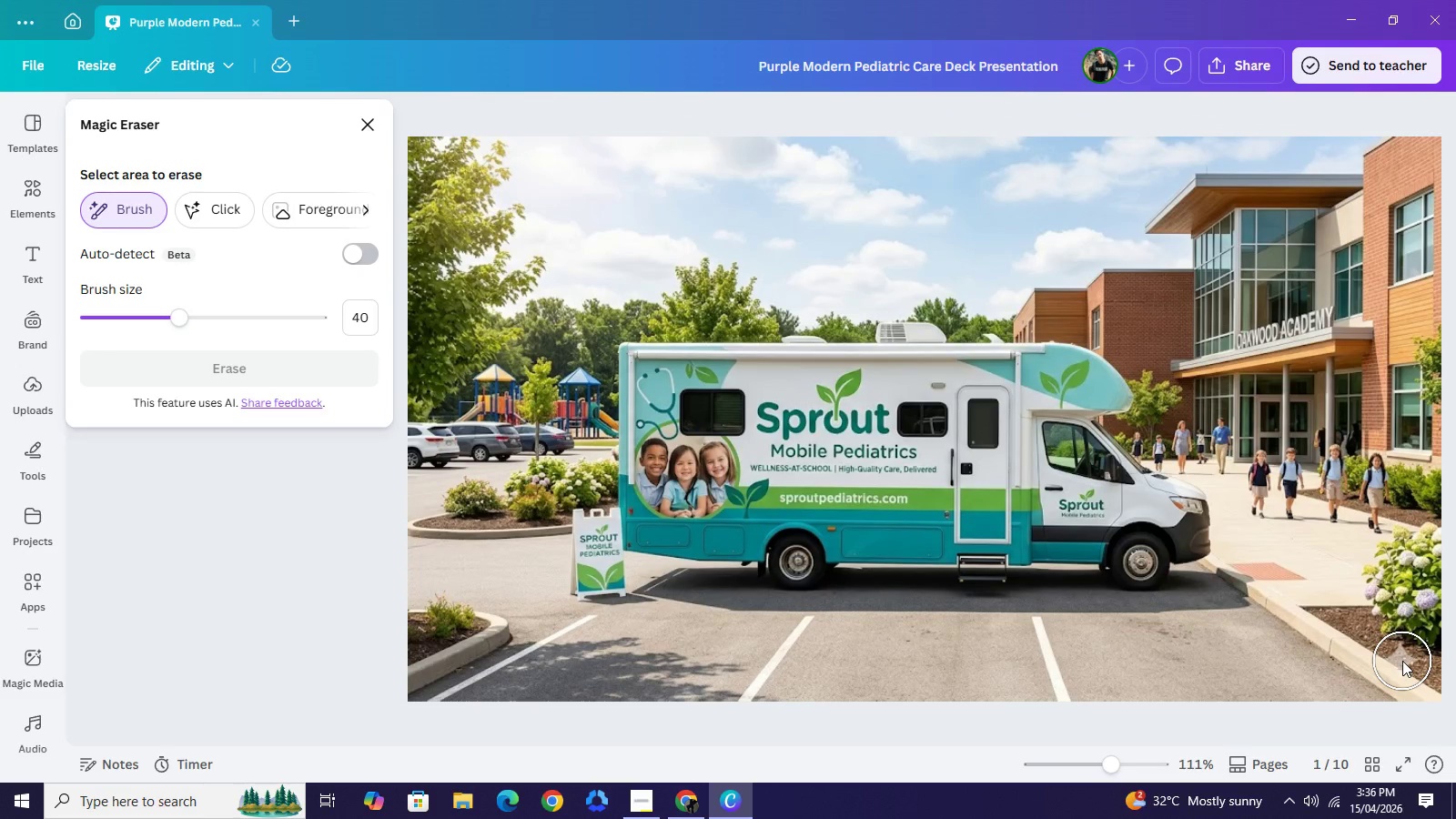 
left_click([1400, 659])
 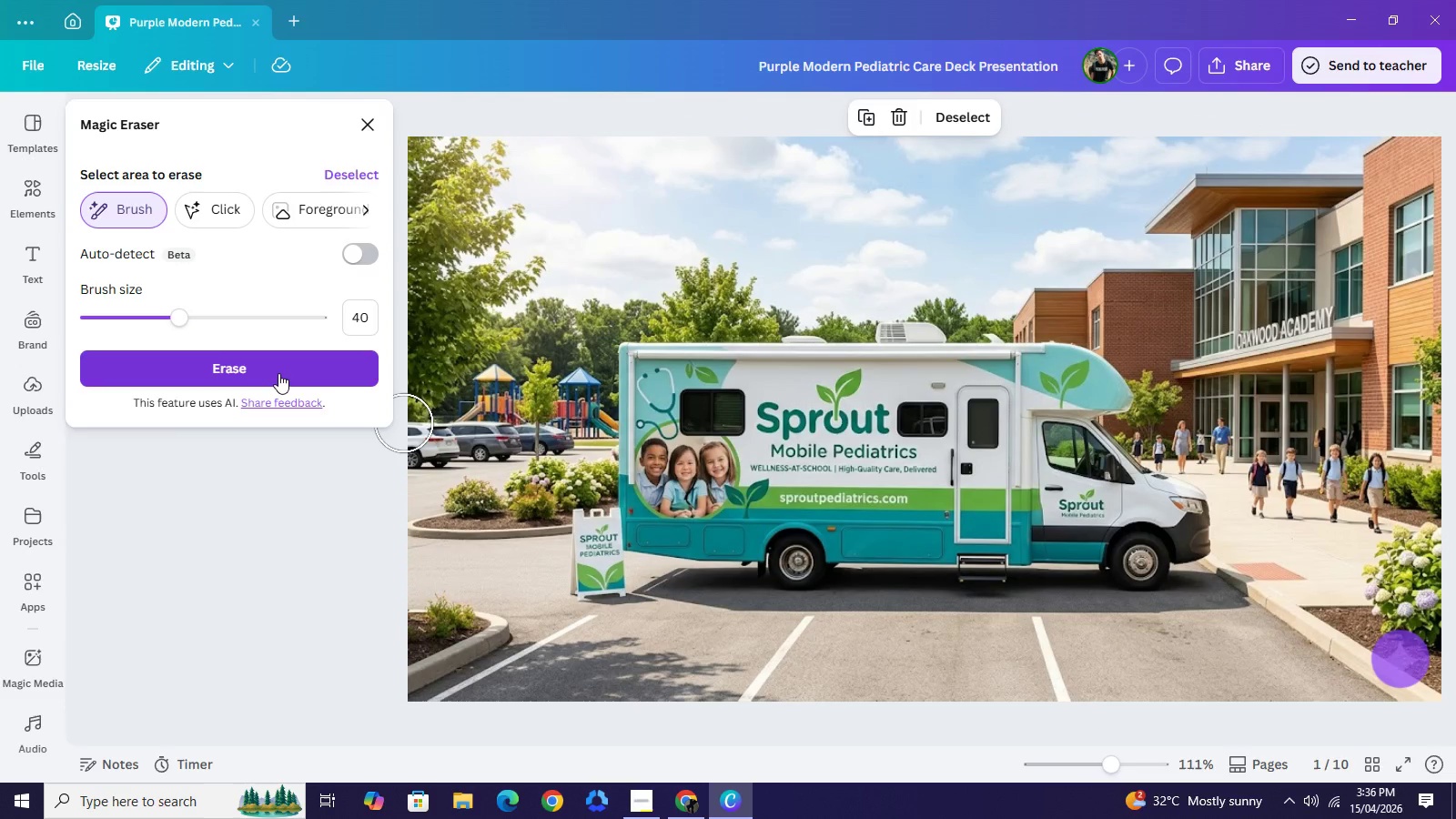 
mouse_move([282, 363])
 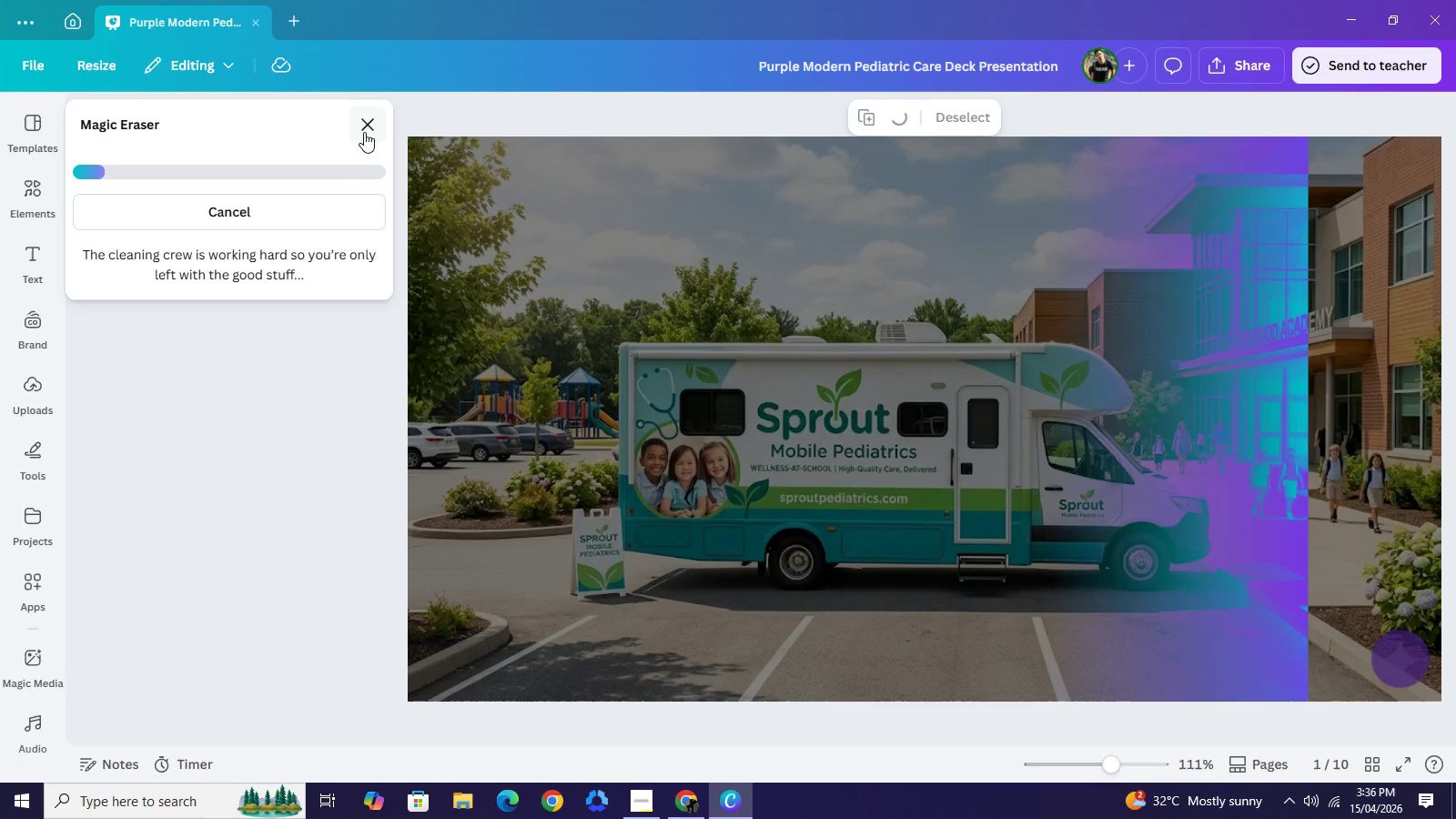 
mouse_move([379, 165])
 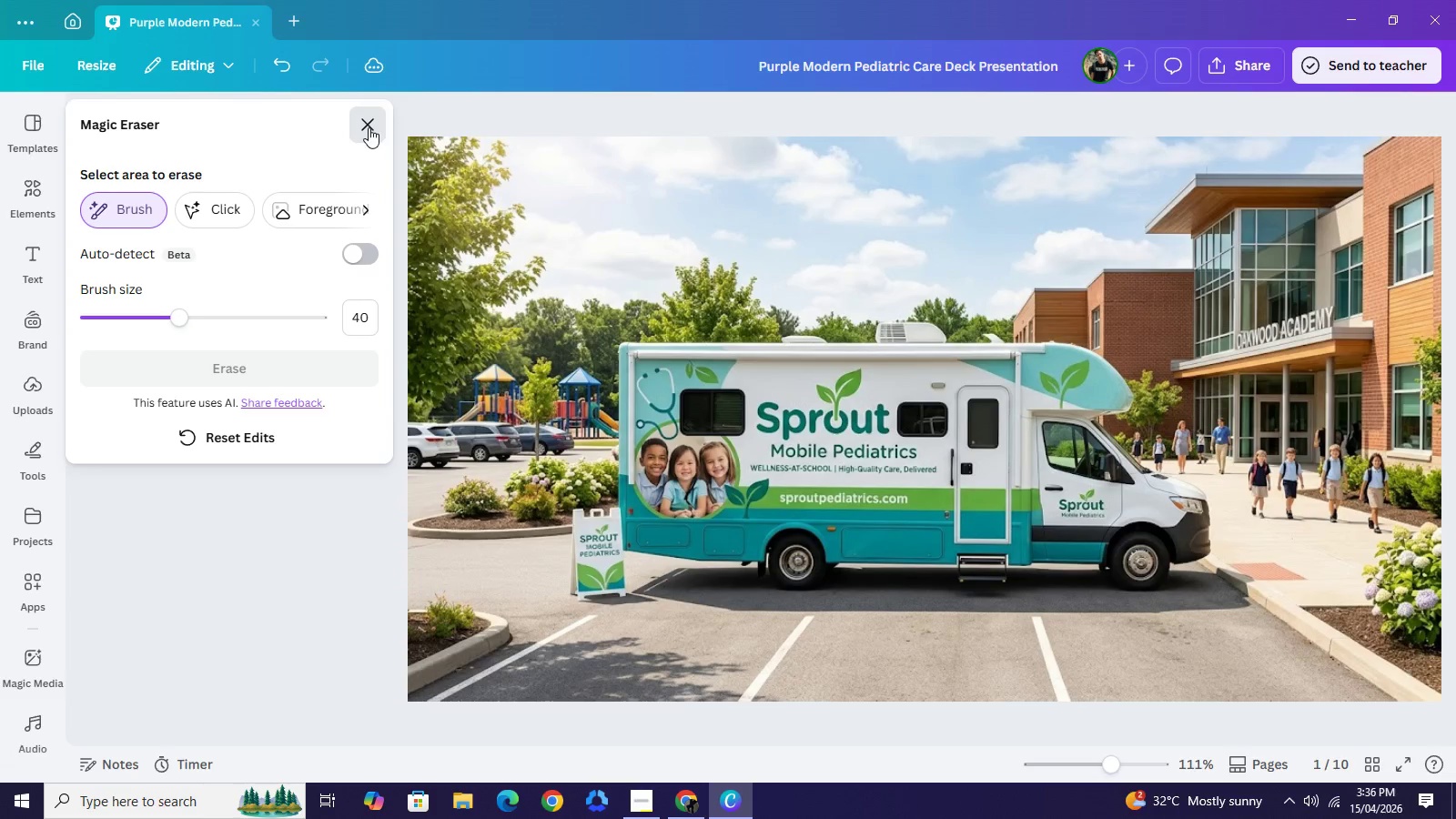 
left_click([369, 127])
 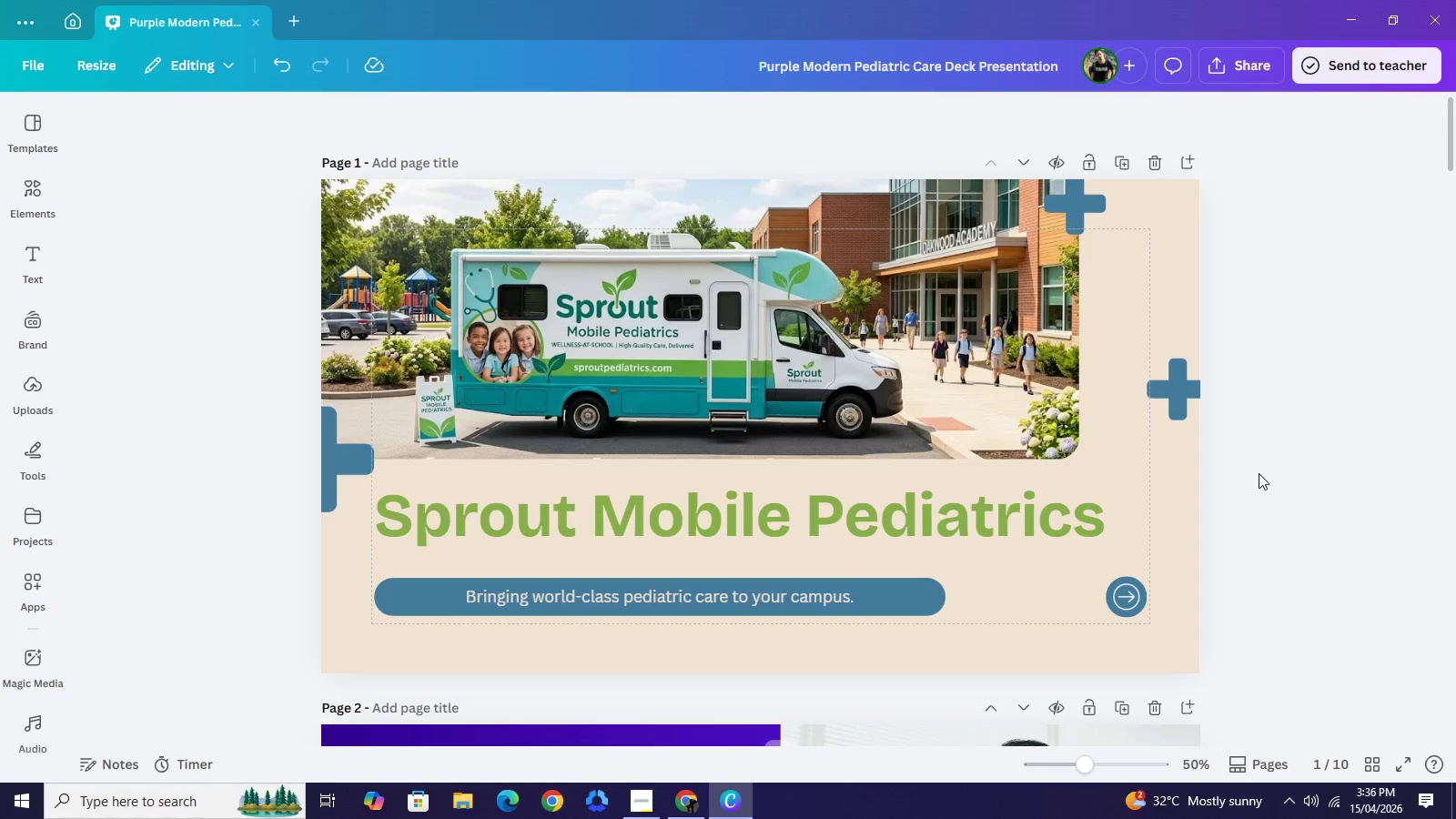 
wait(12.28)
 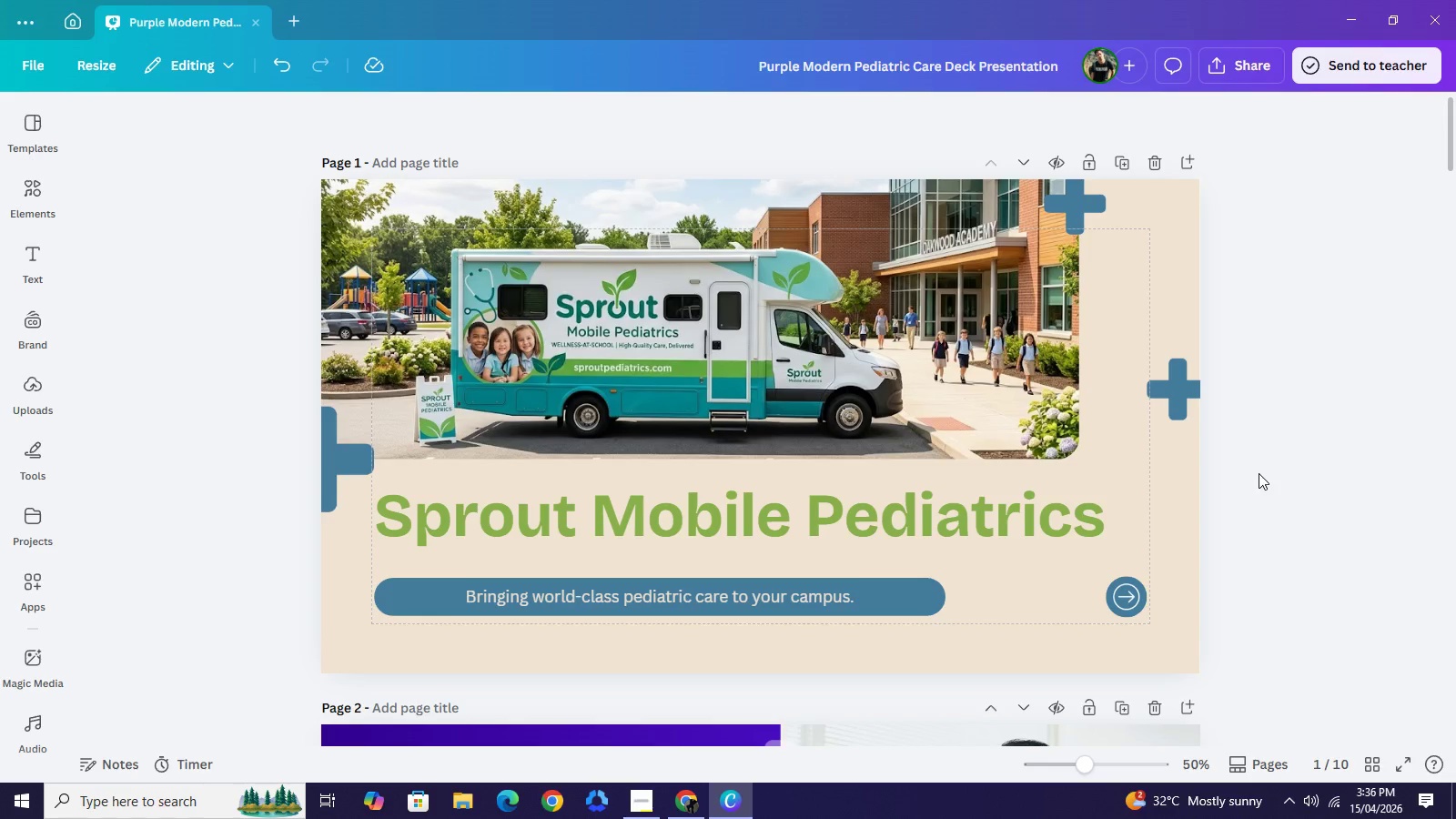 
left_click_drag(start_coordinate=[823, 528], to_coordinate=[824, 512])
 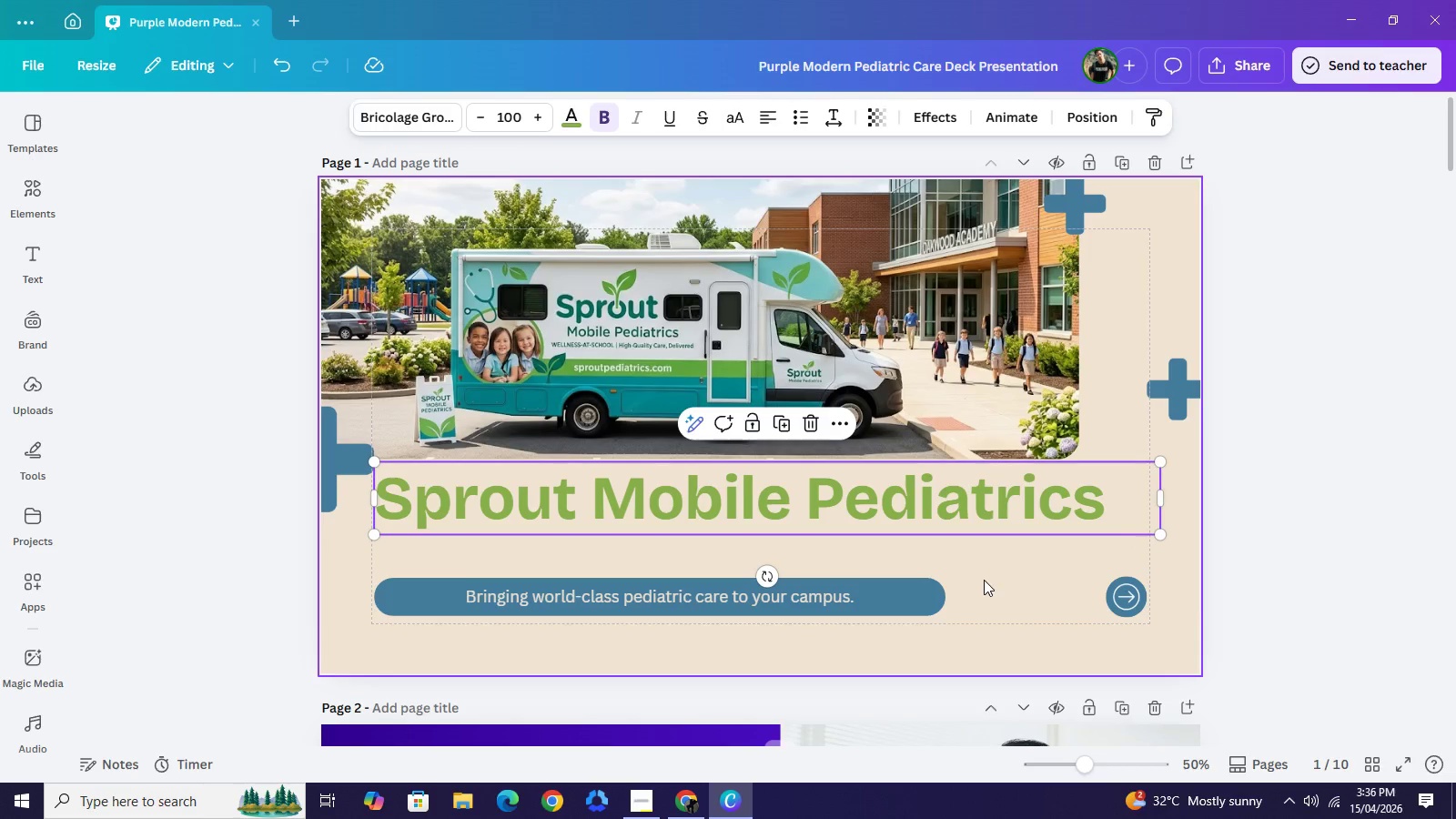 
left_click_drag(start_coordinate=[986, 580], to_coordinate=[840, 596])
 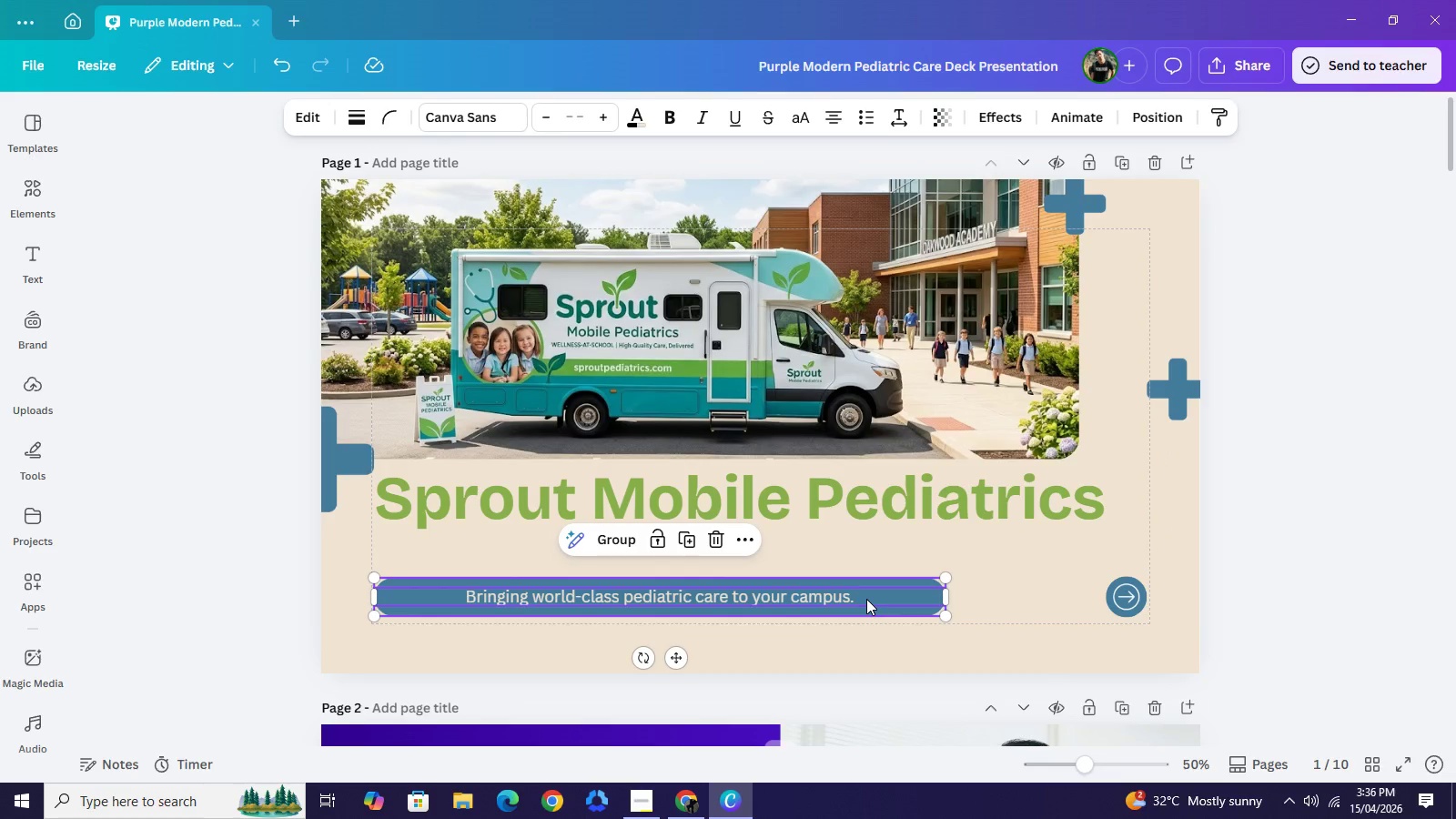 
left_click_drag(start_coordinate=[865, 599], to_coordinate=[867, 605])
 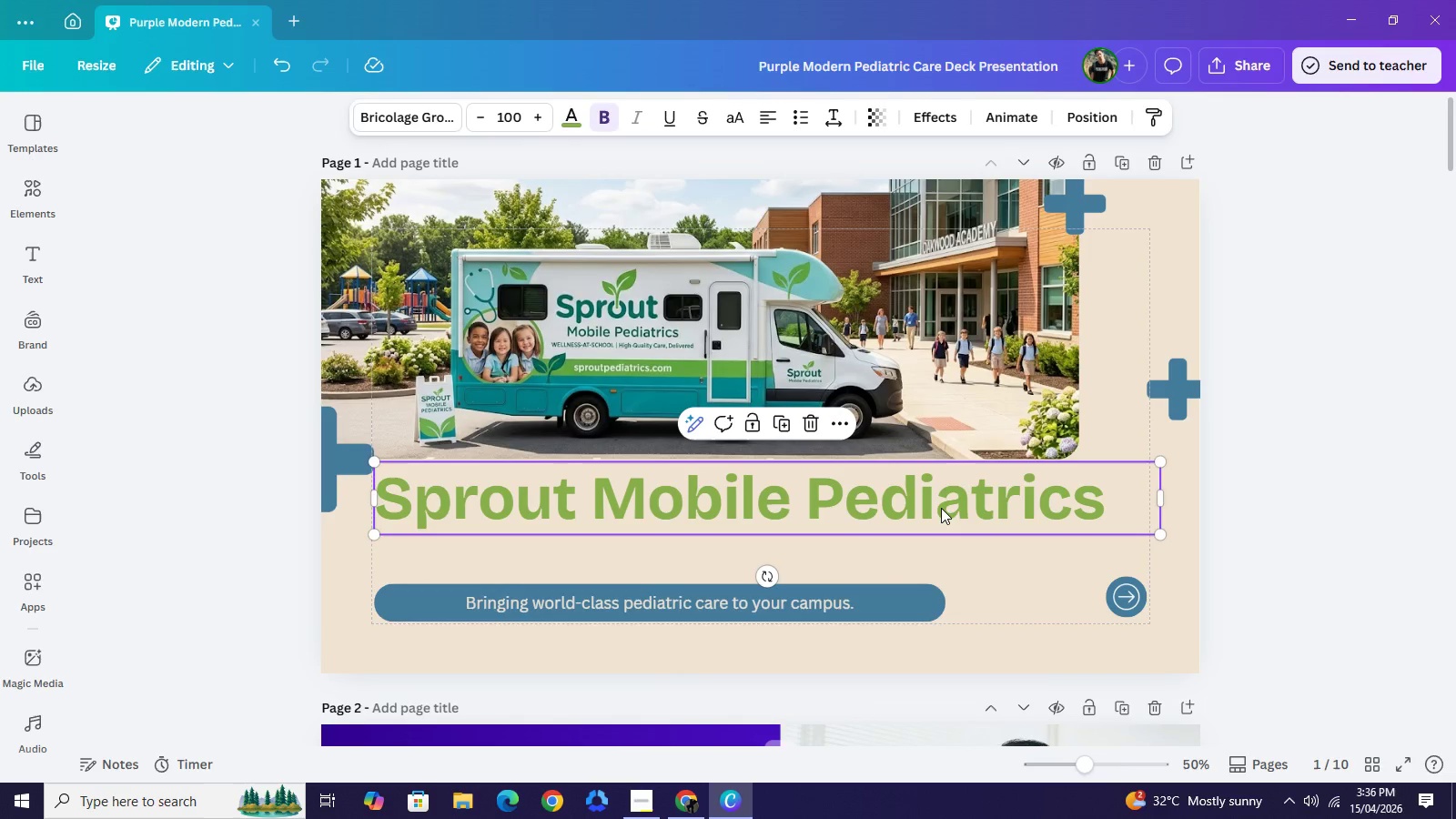 
left_click([941, 508])
 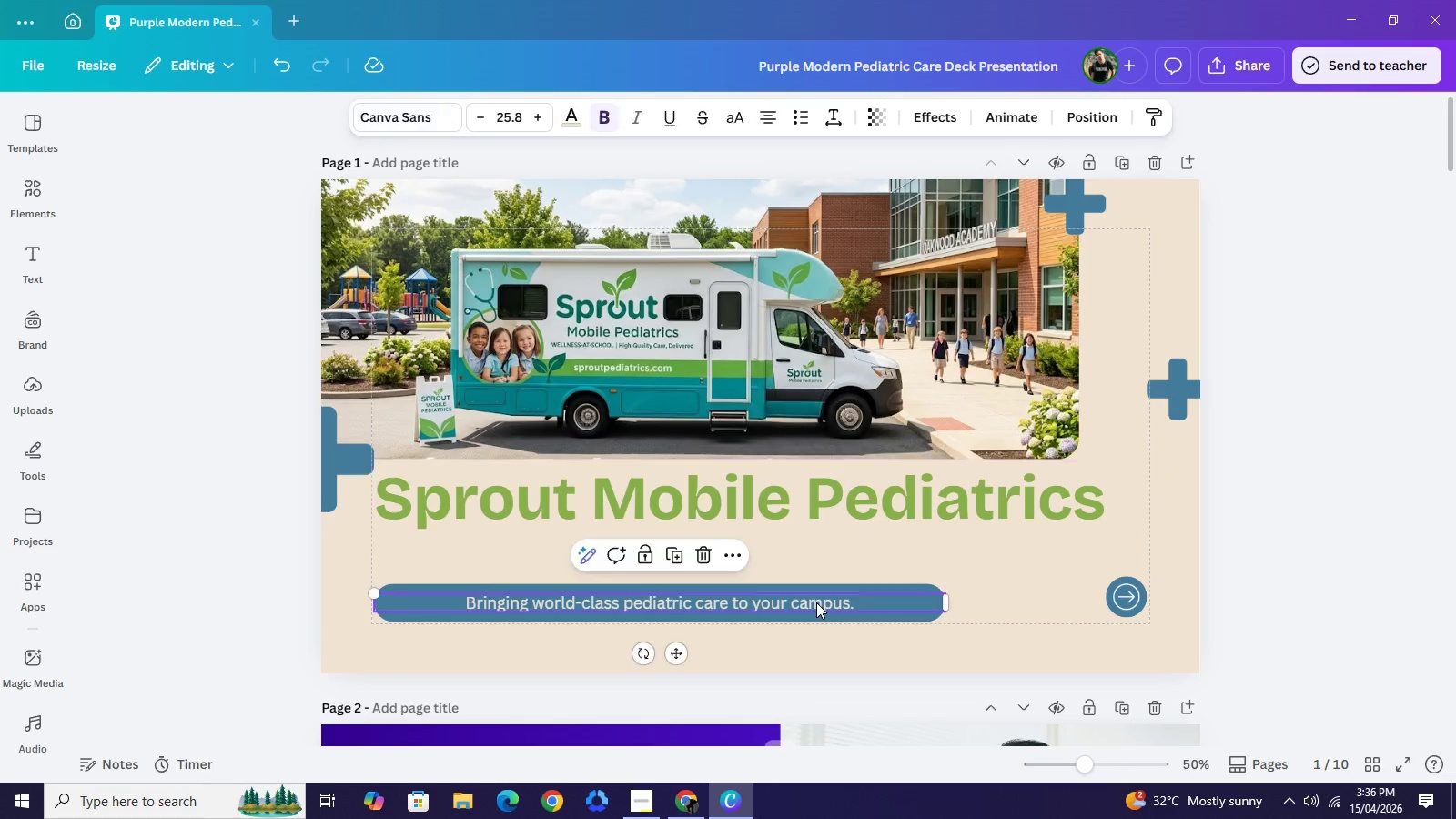 
left_click([816, 602])
 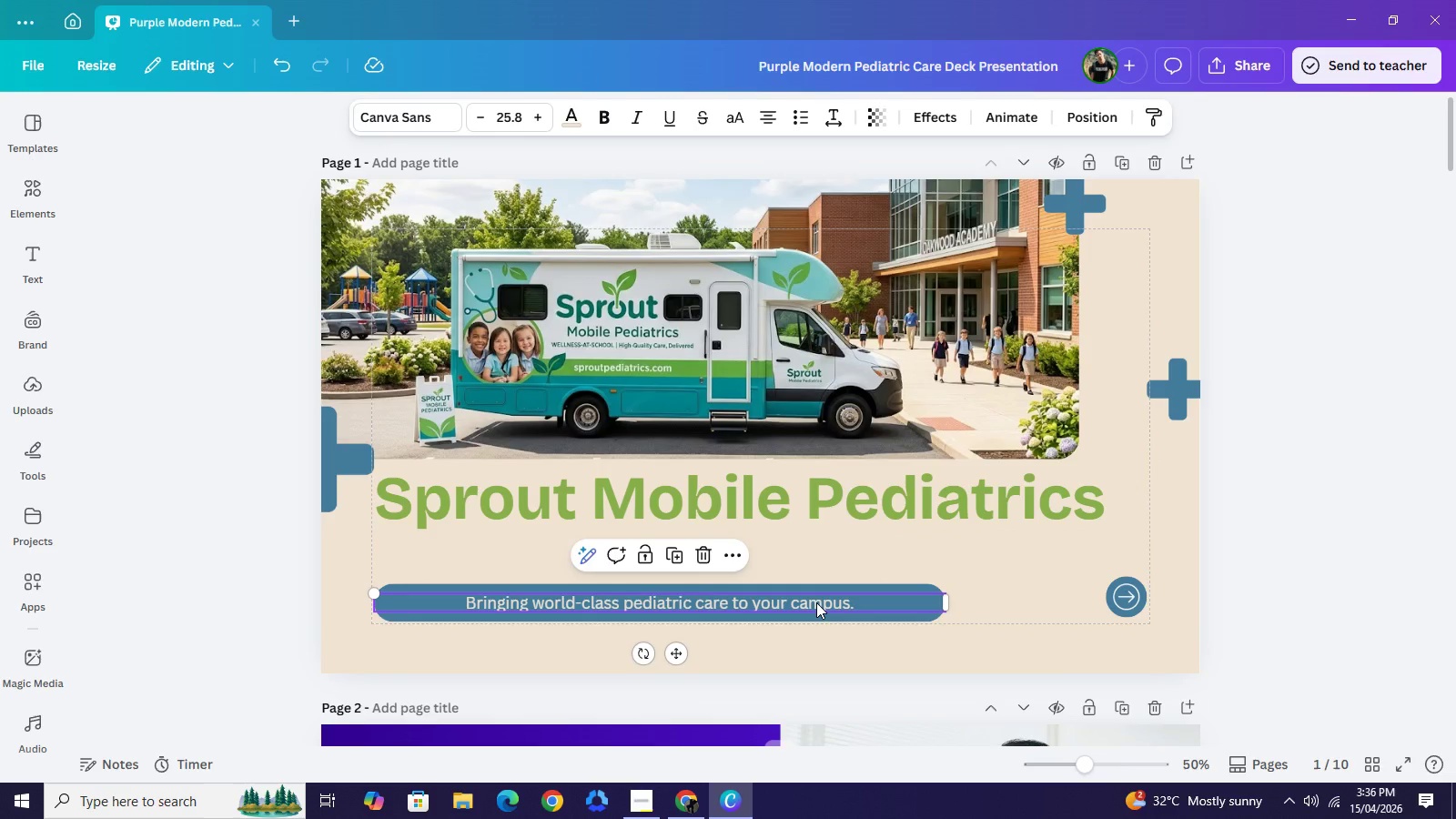 
key(Control+C)
 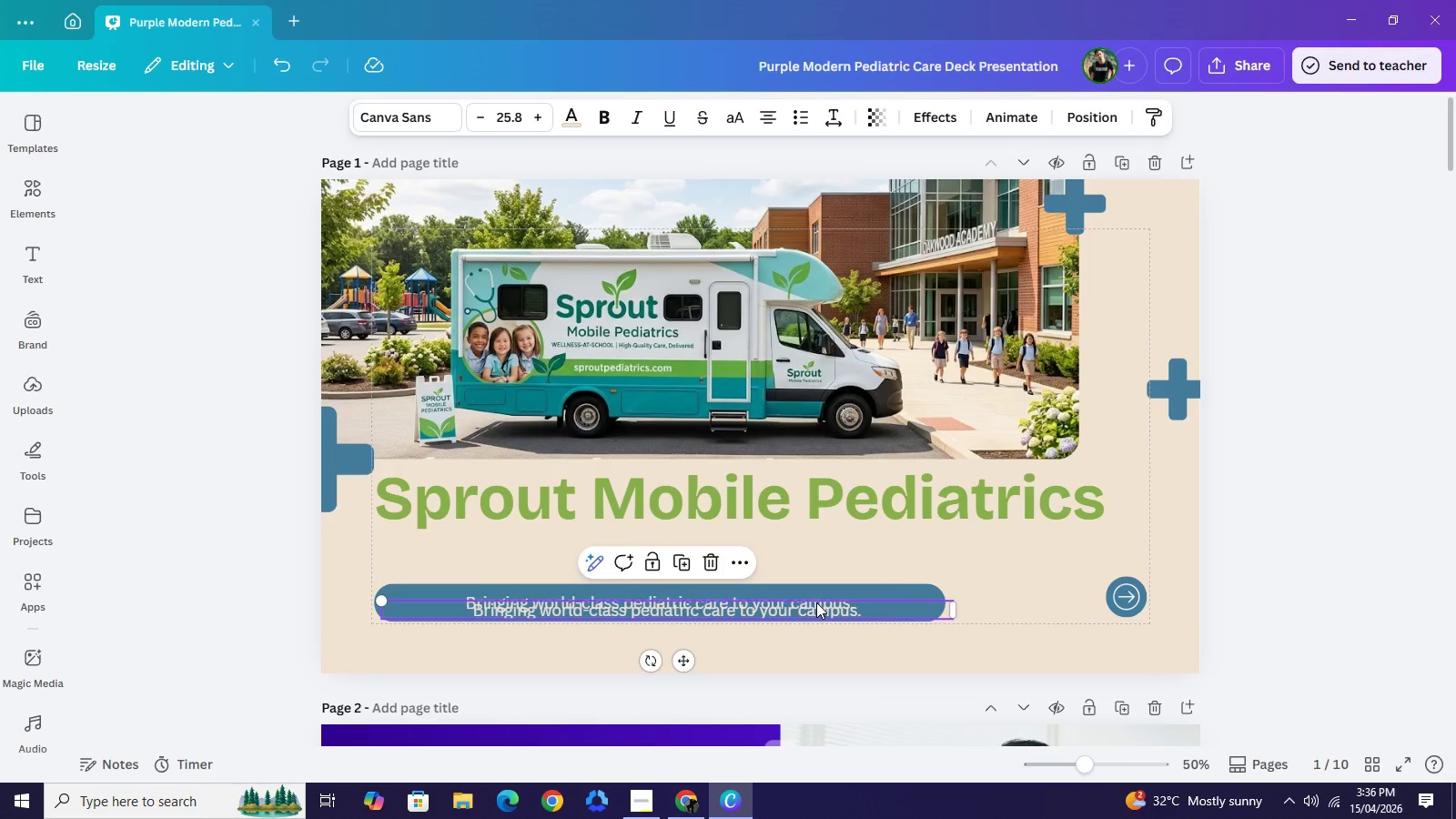 
key(Control+V)
 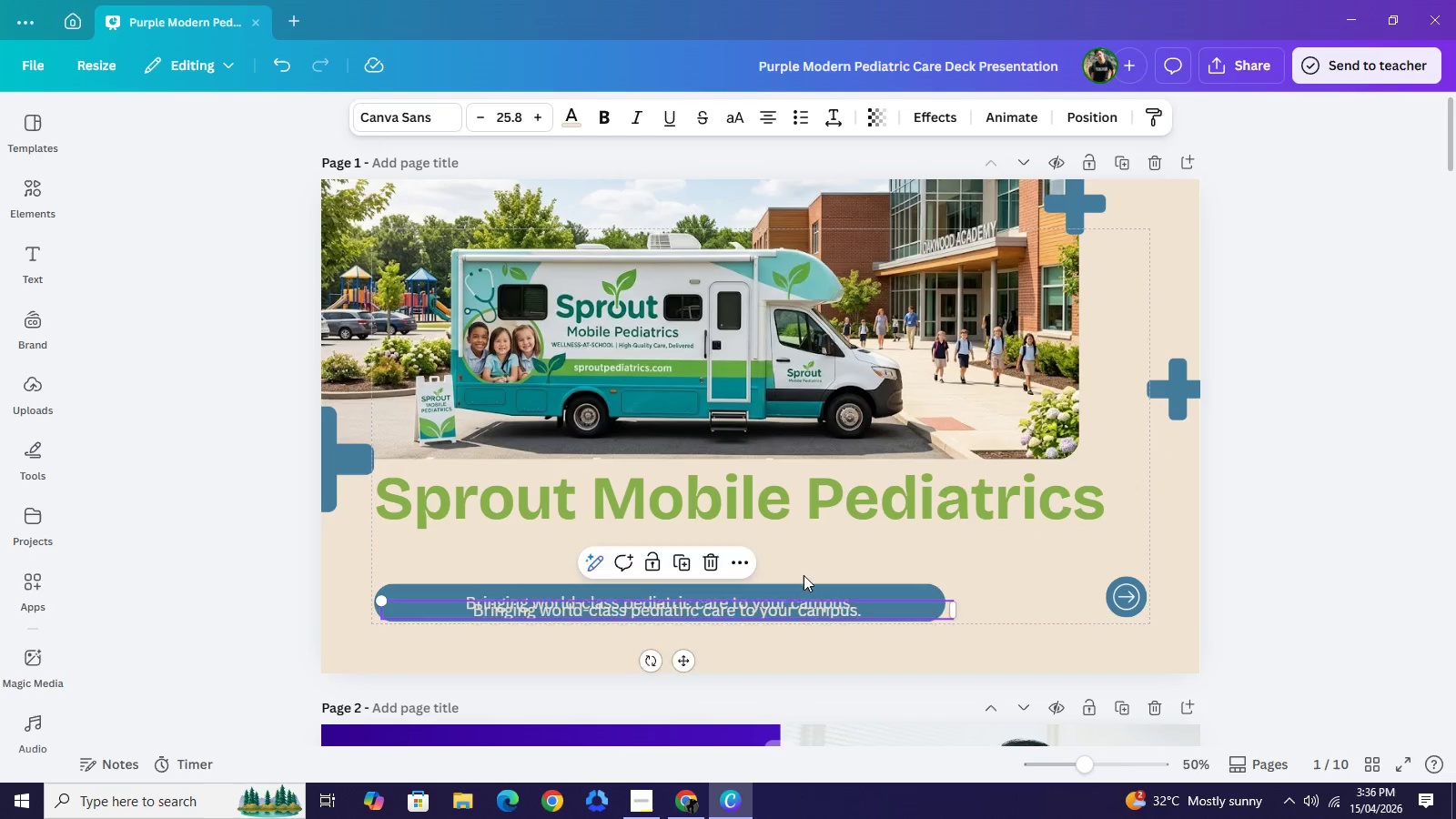 
left_click_drag(start_coordinate=[818, 606], to_coordinate=[814, 547])
 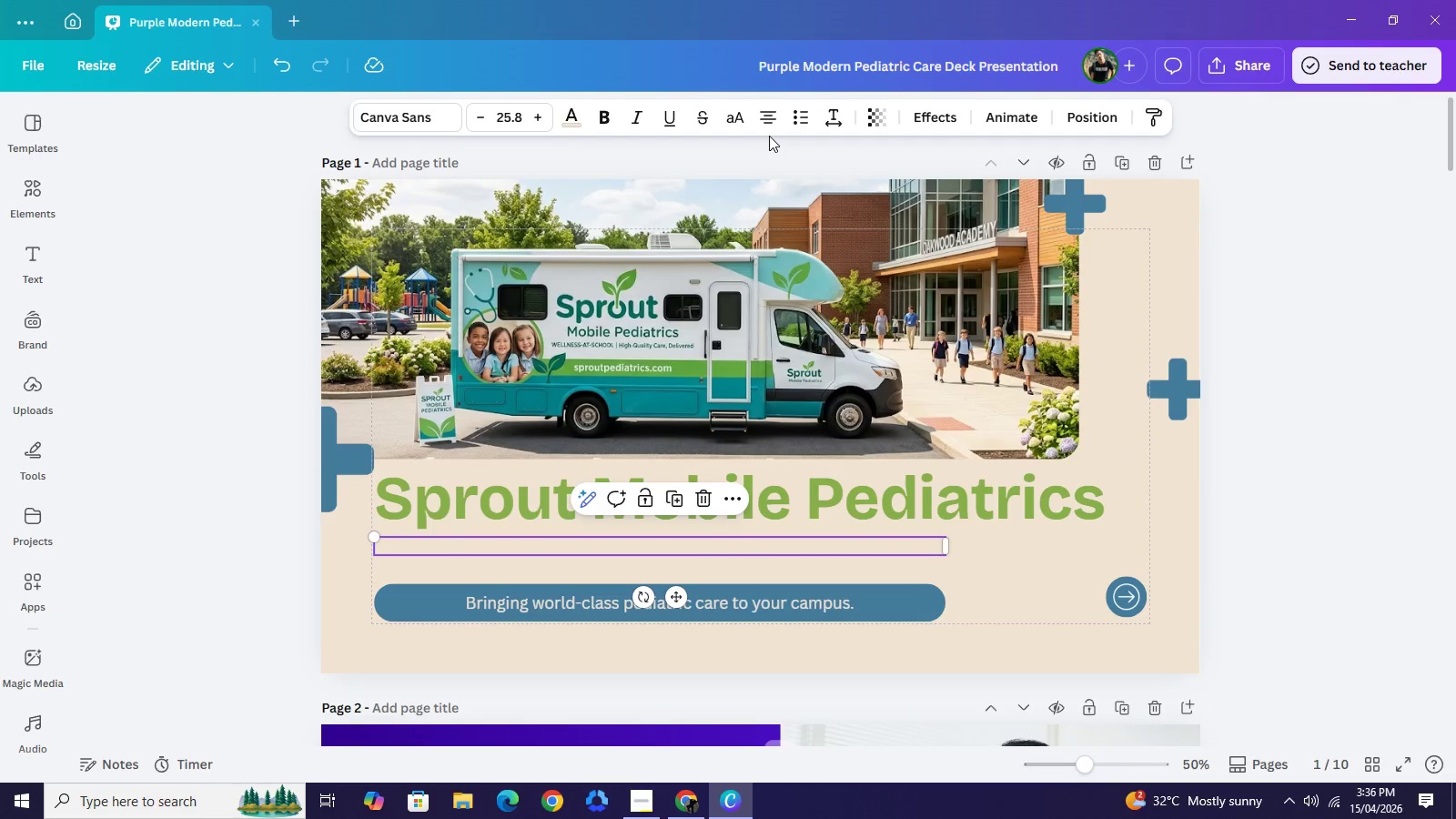 
left_click([769, 136])
 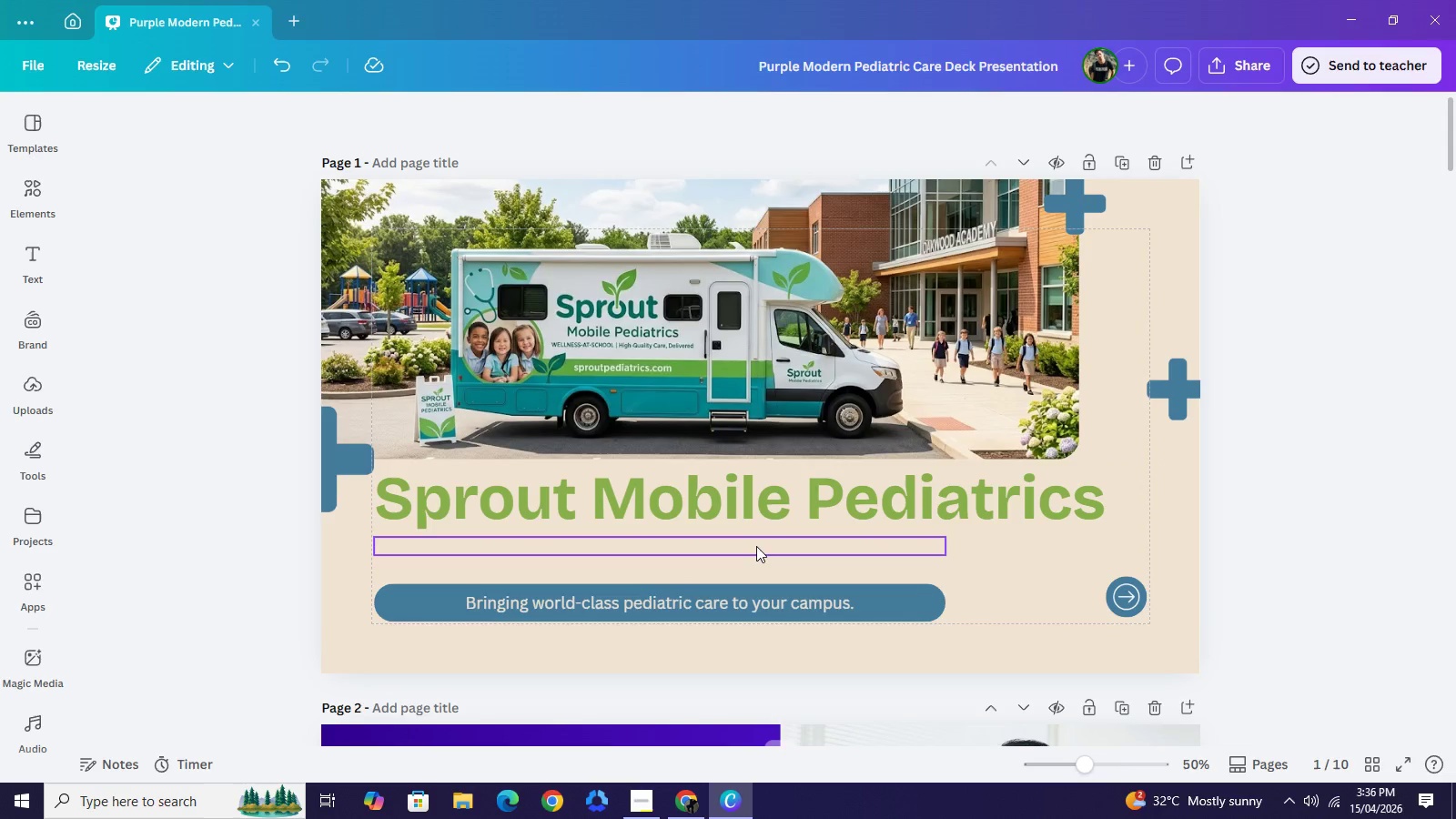 
left_click([756, 546])
 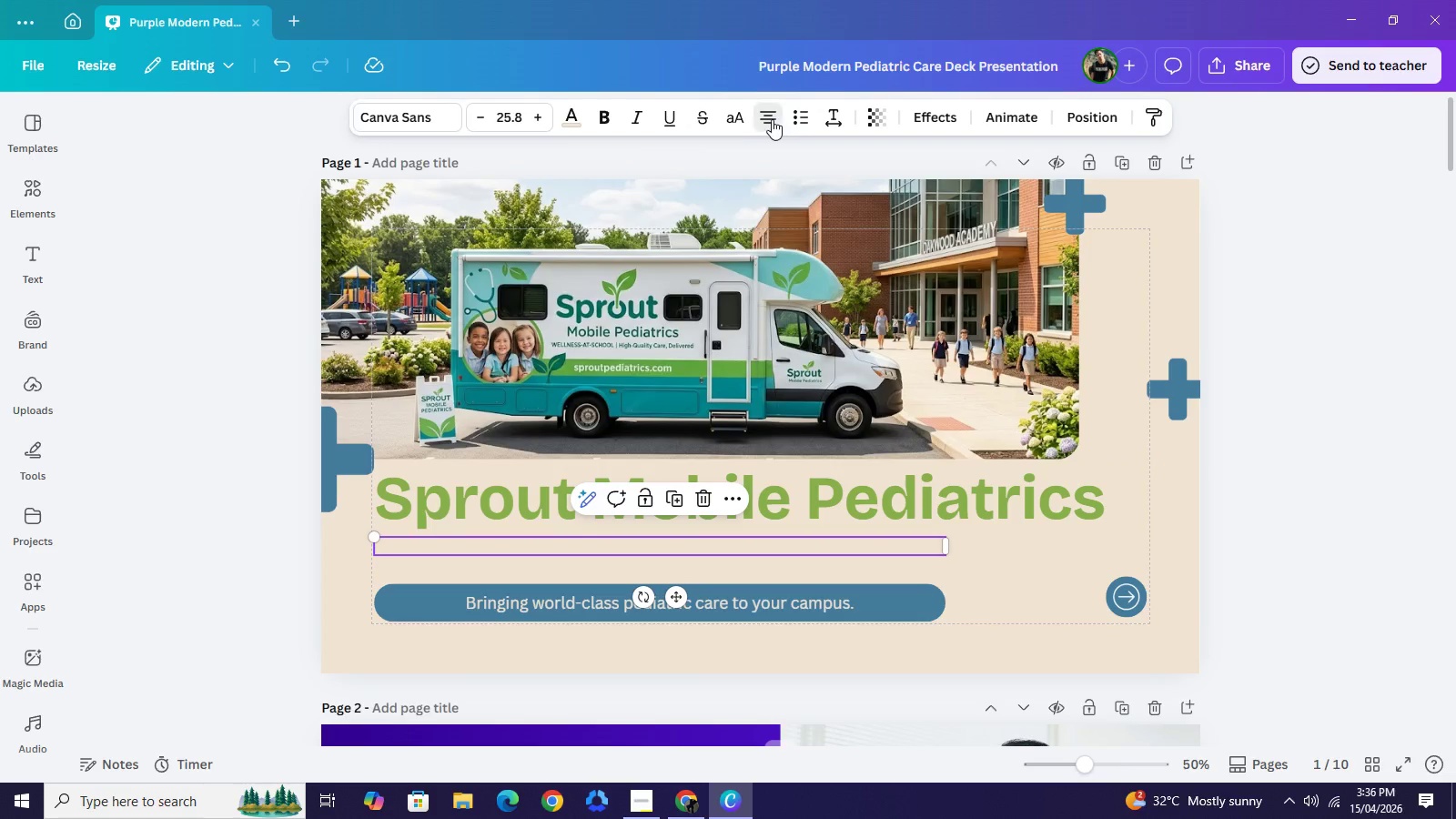 
left_click([776, 119])
 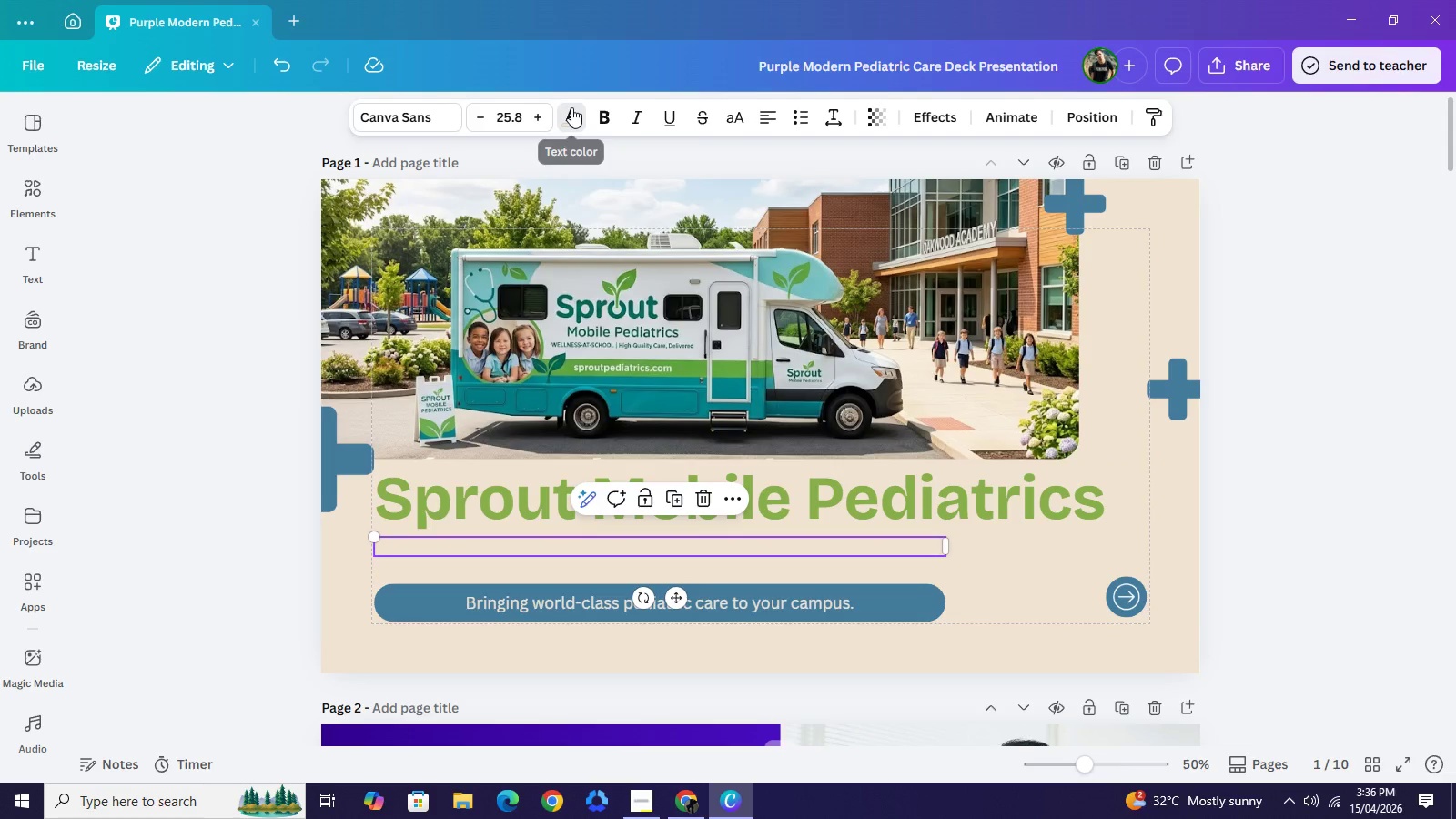 
left_click([571, 107])
 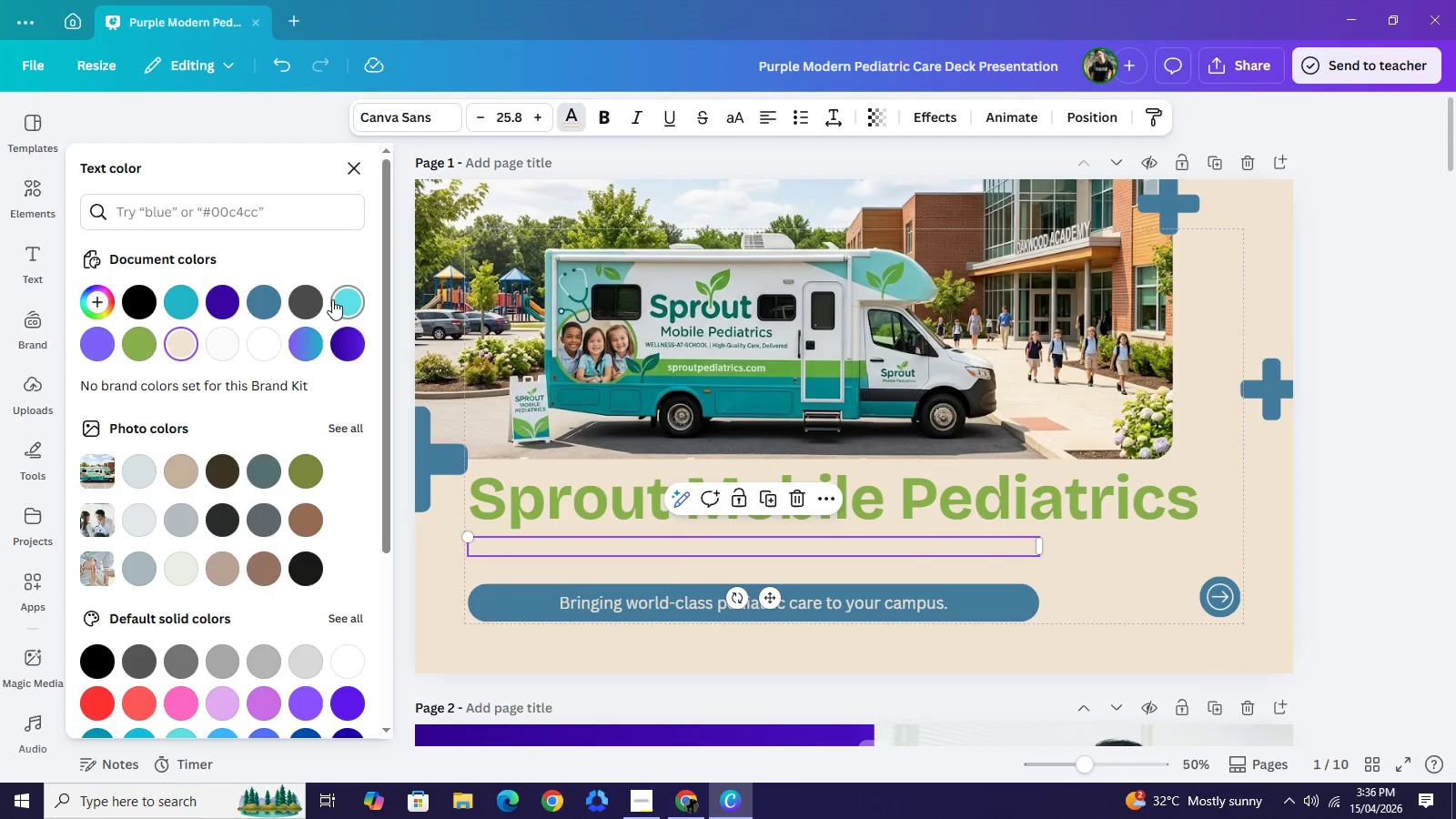 
mouse_move([312, 311])
 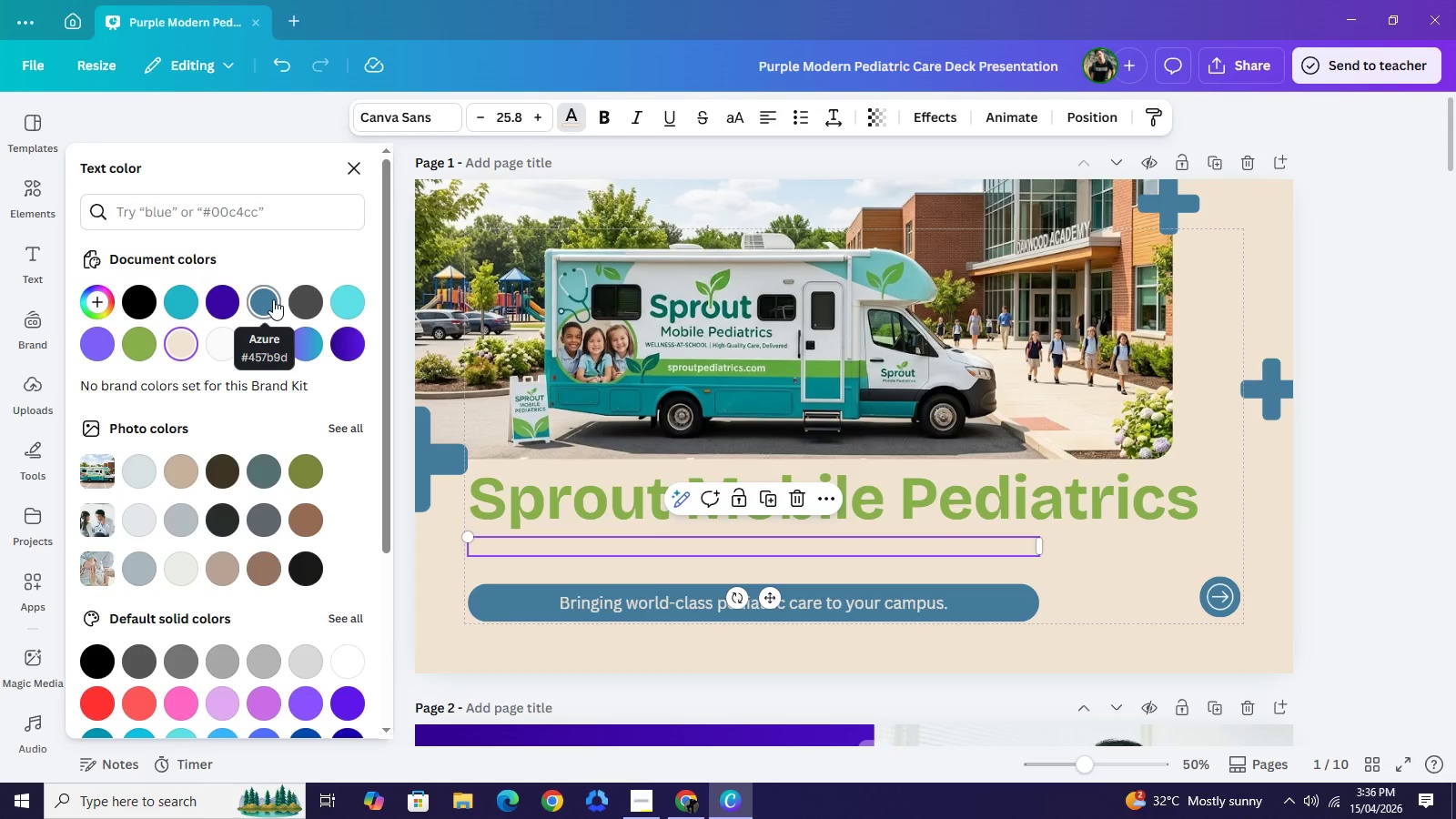 
wait(5.46)
 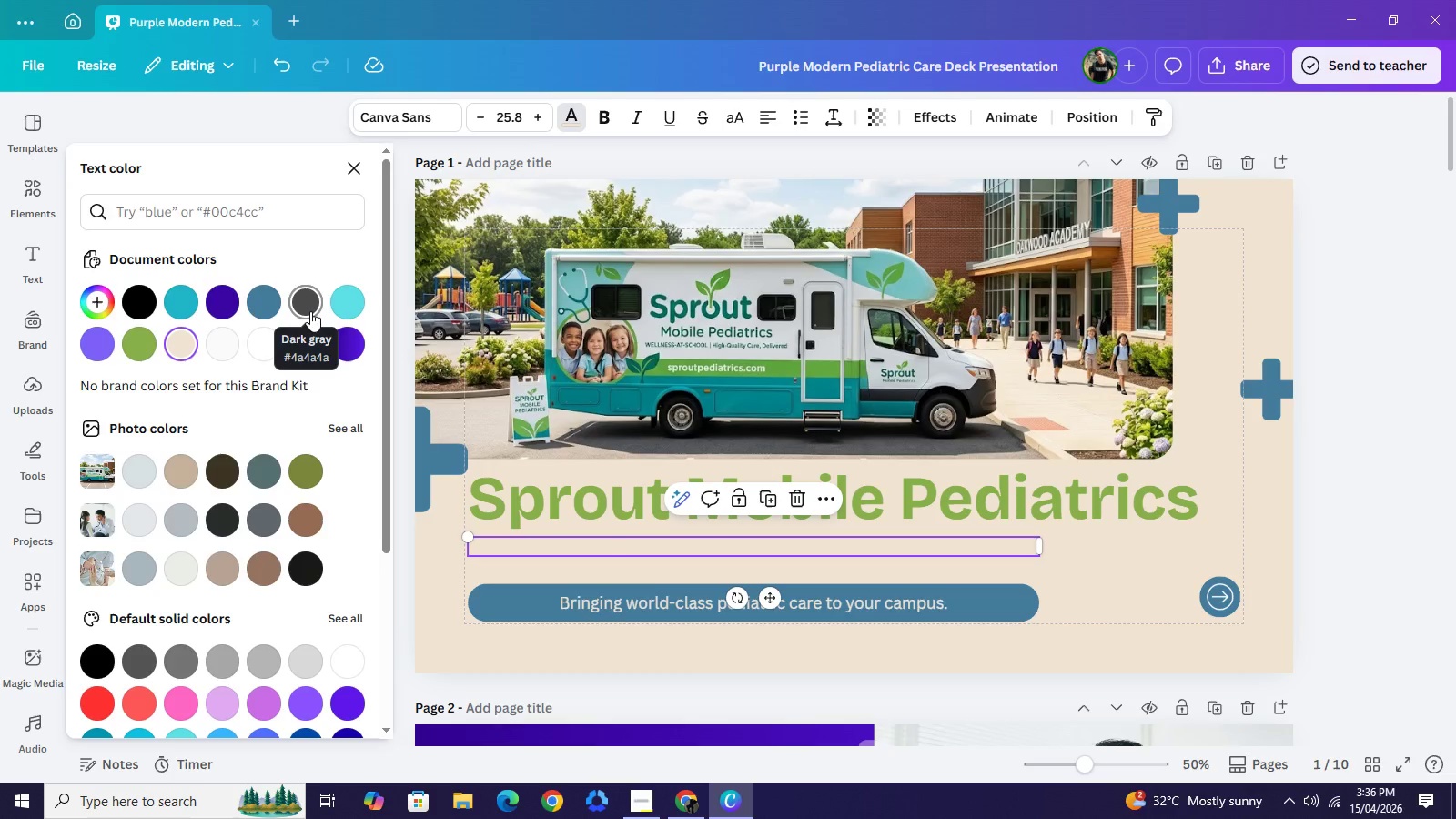 
left_click([273, 299])
 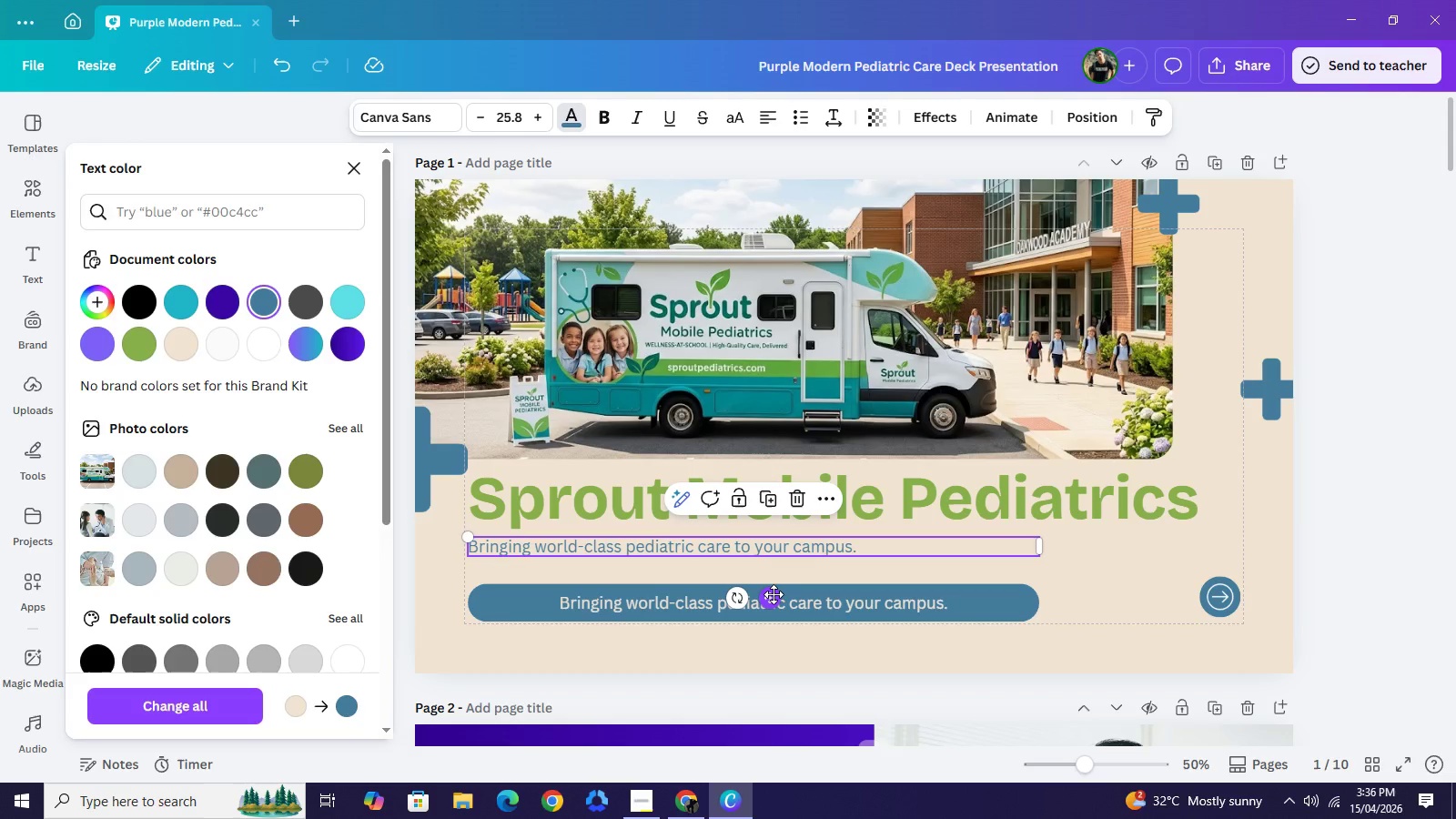 
left_click_drag(start_coordinate=[774, 594], to_coordinate=[774, 600])
 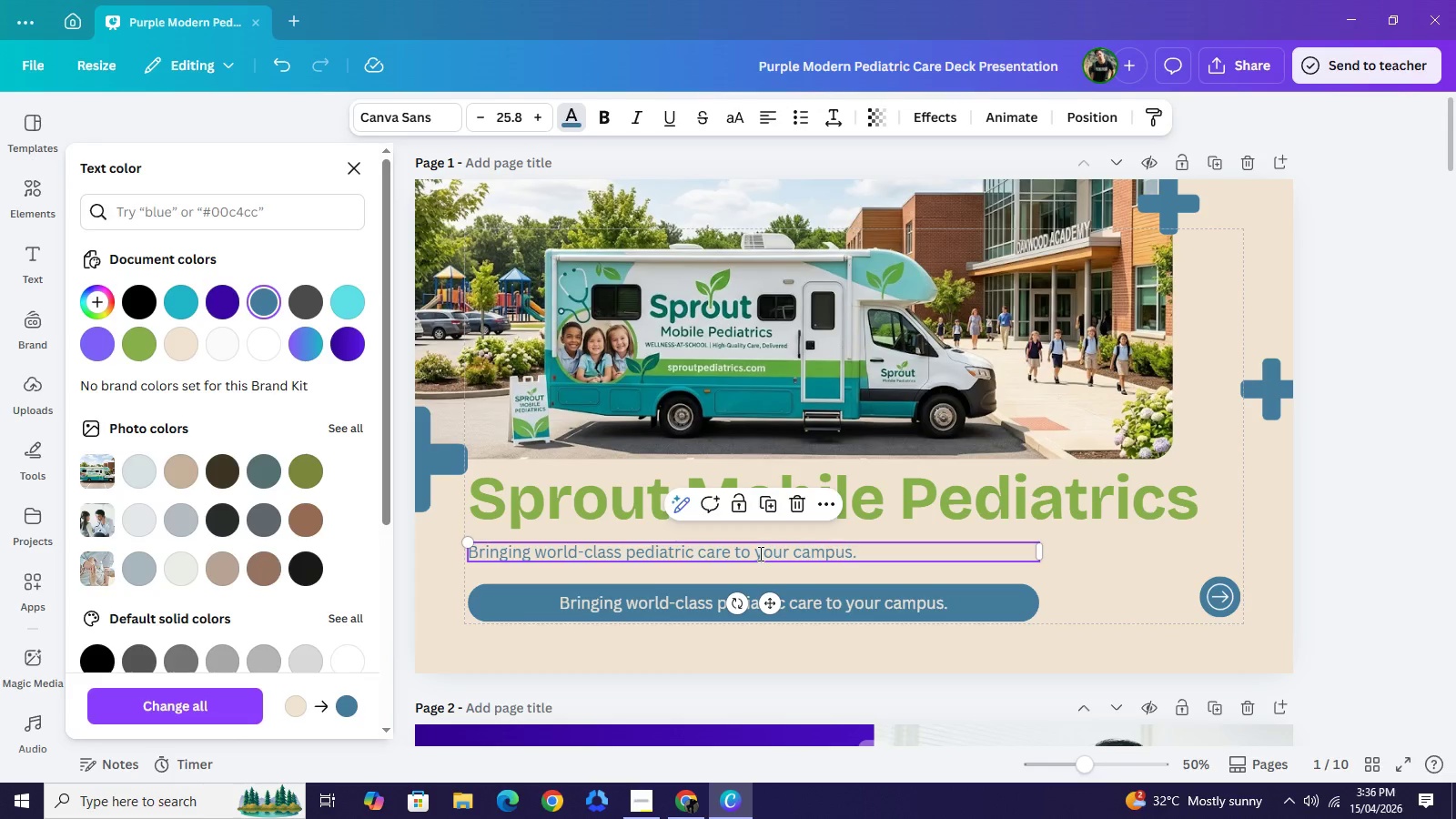 
double_click([759, 553])
 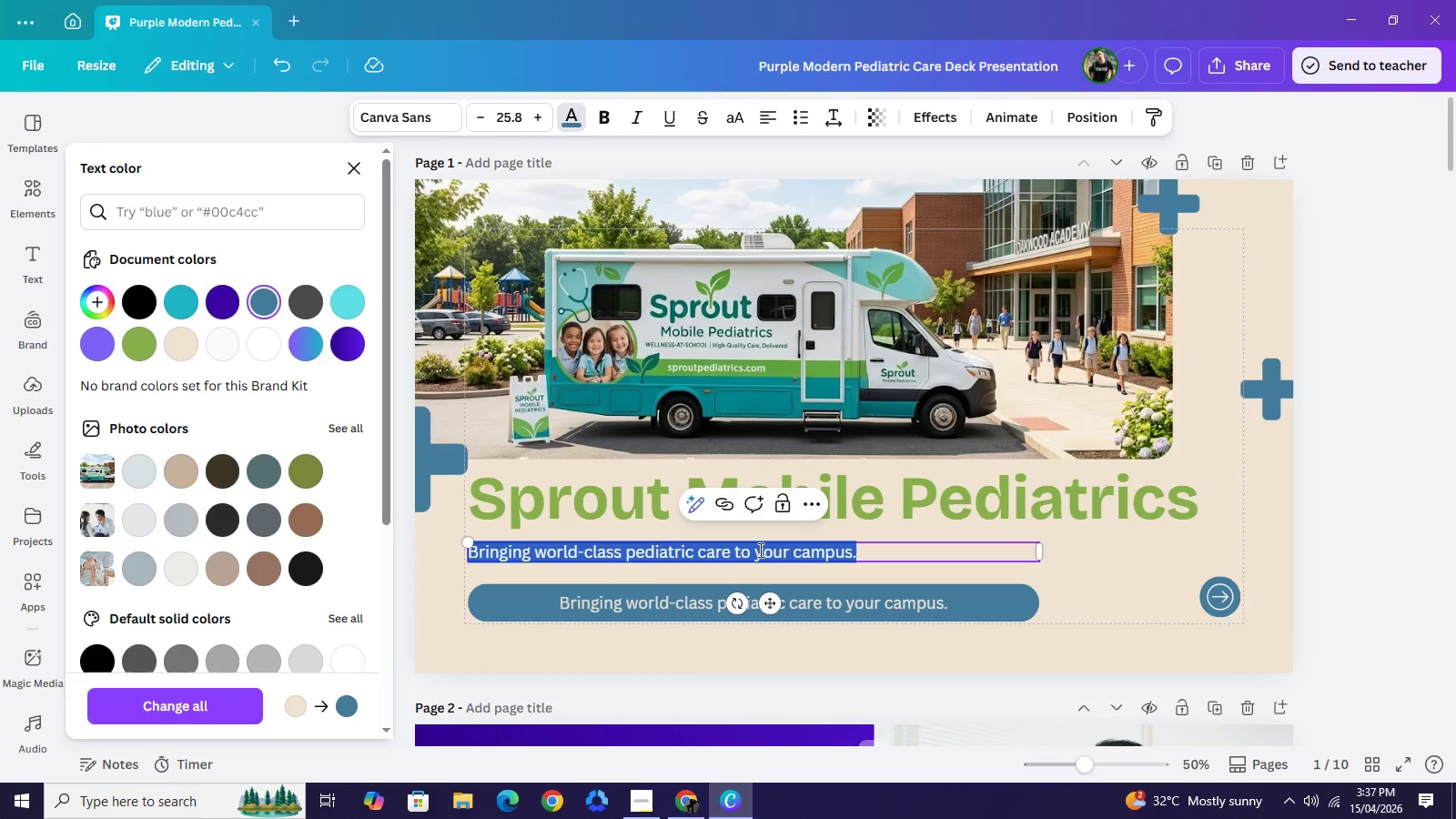 
type(Wellness-at-a)
key(Backspace)
type(School Partnership)
 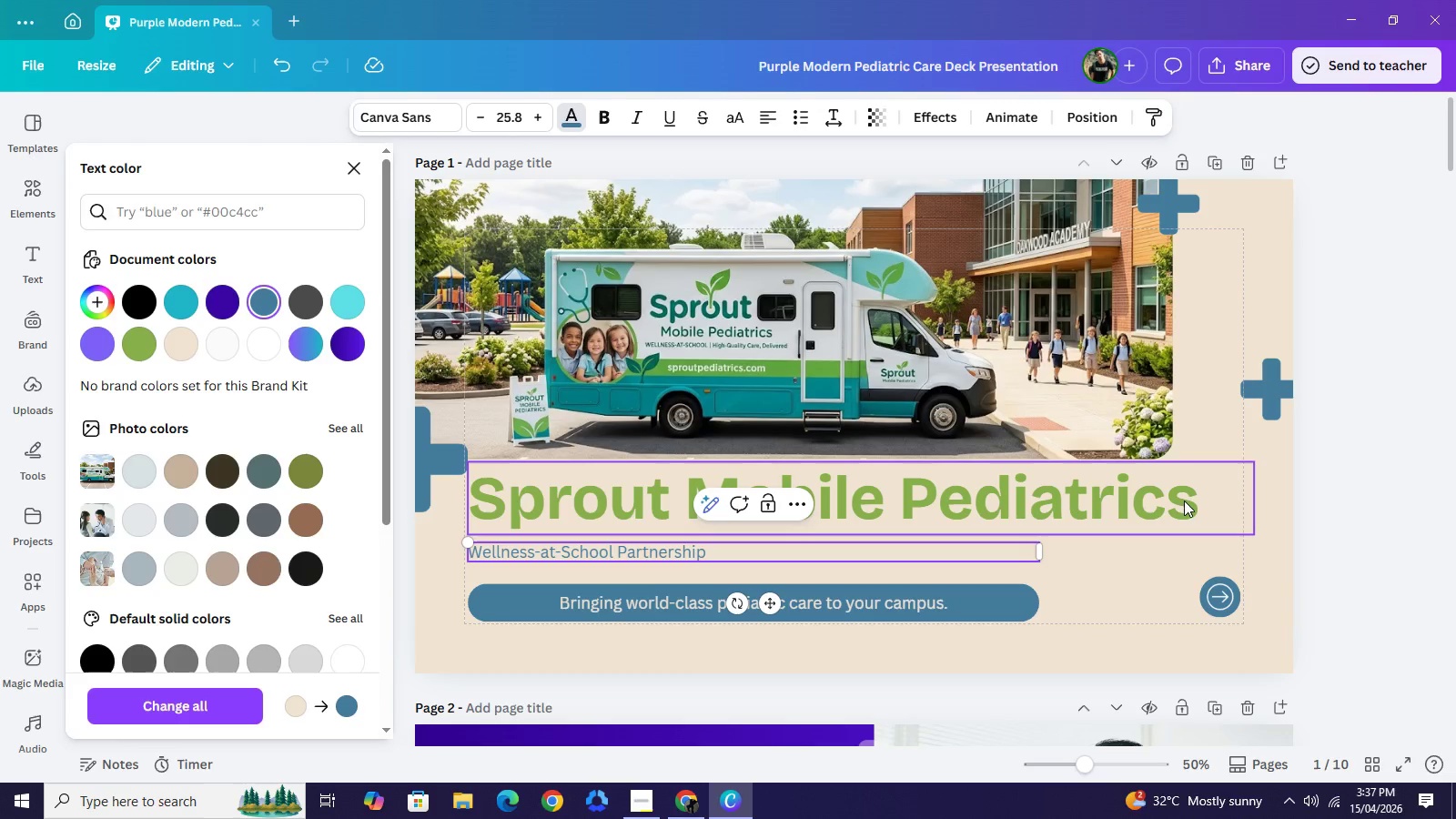 
left_click([1321, 522])
 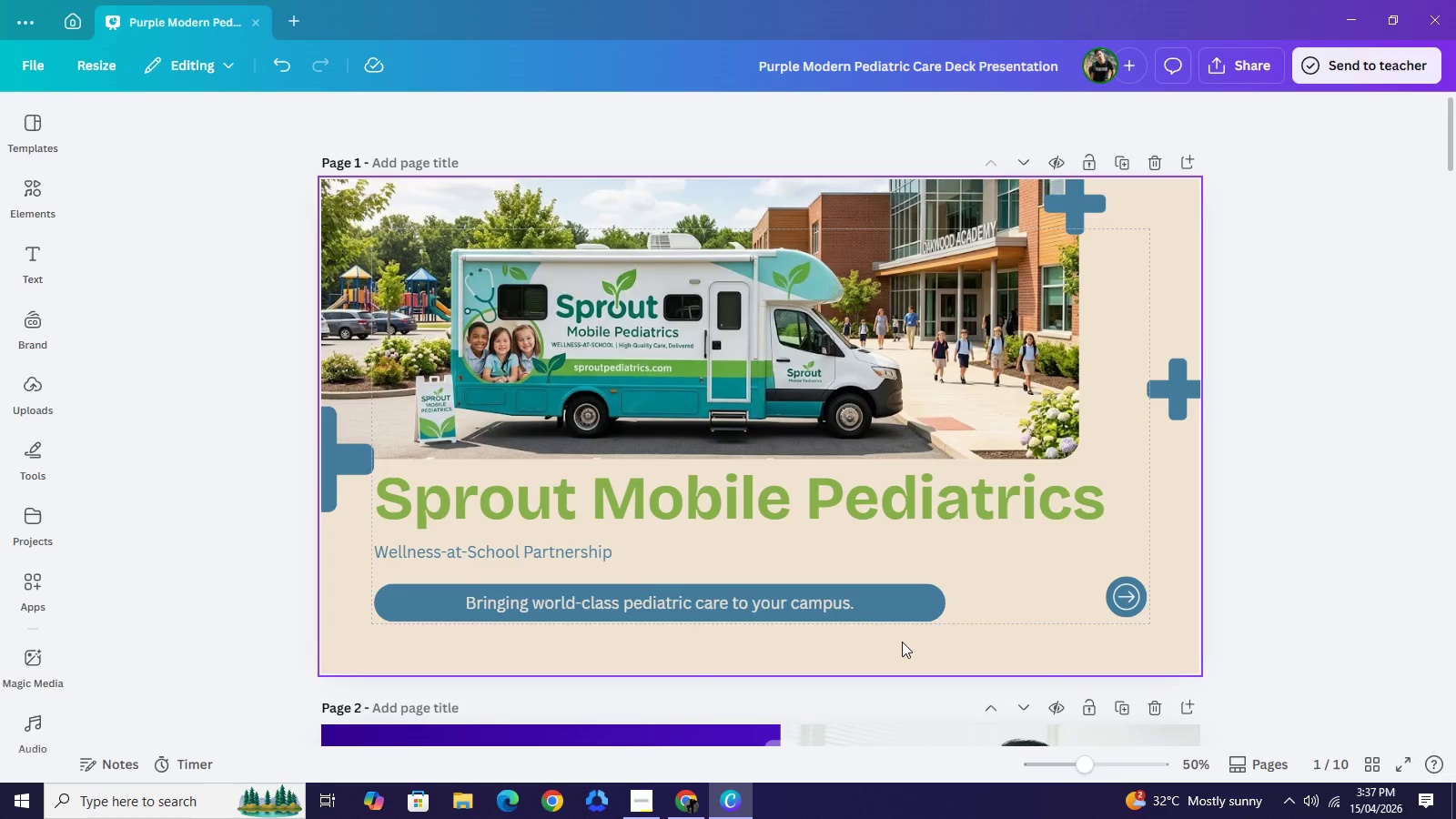 
left_click_drag(start_coordinate=[902, 642], to_coordinate=[742, 599])
 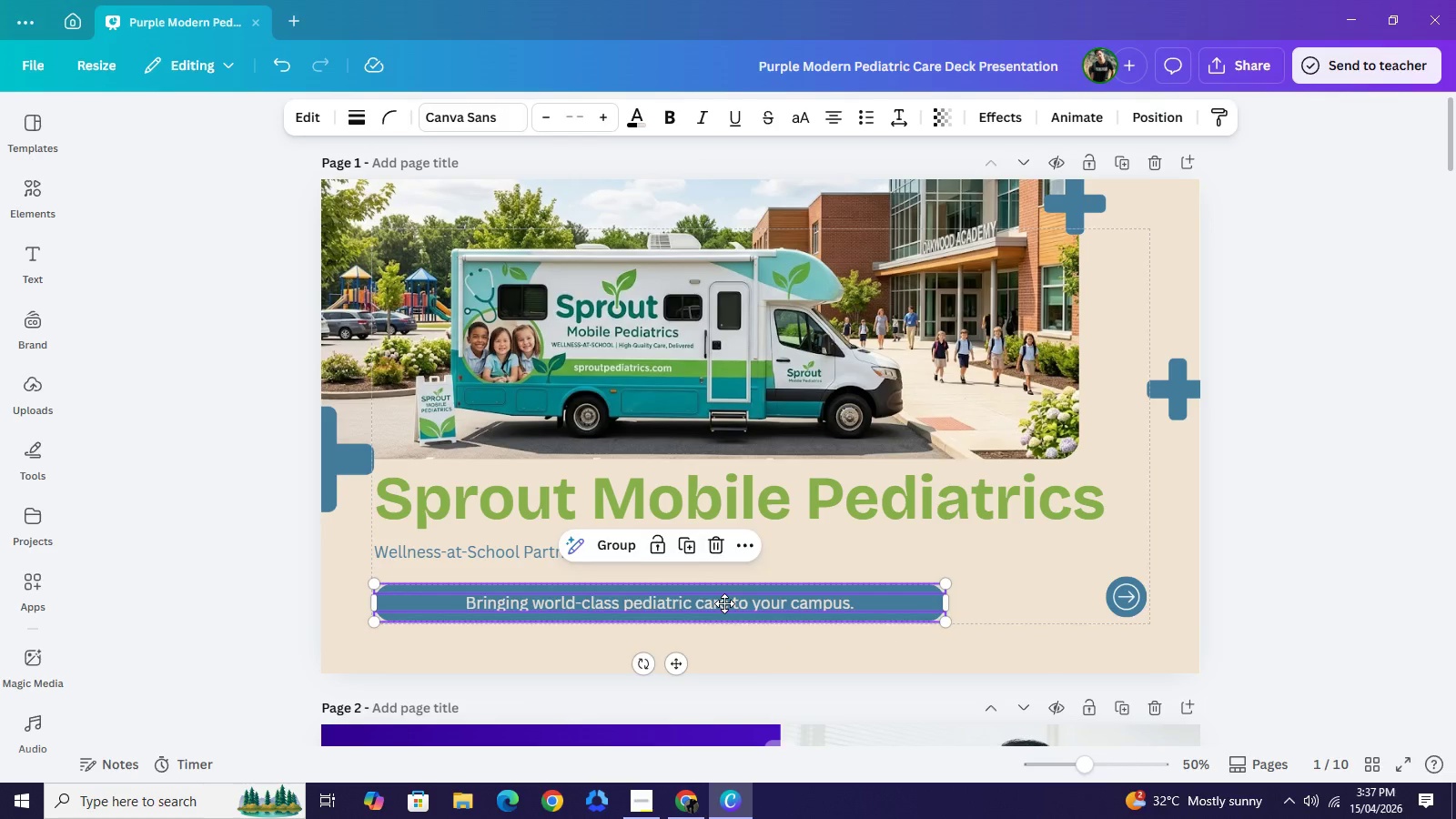 
left_click_drag(start_coordinate=[701, 600], to_coordinate=[801, 603])
 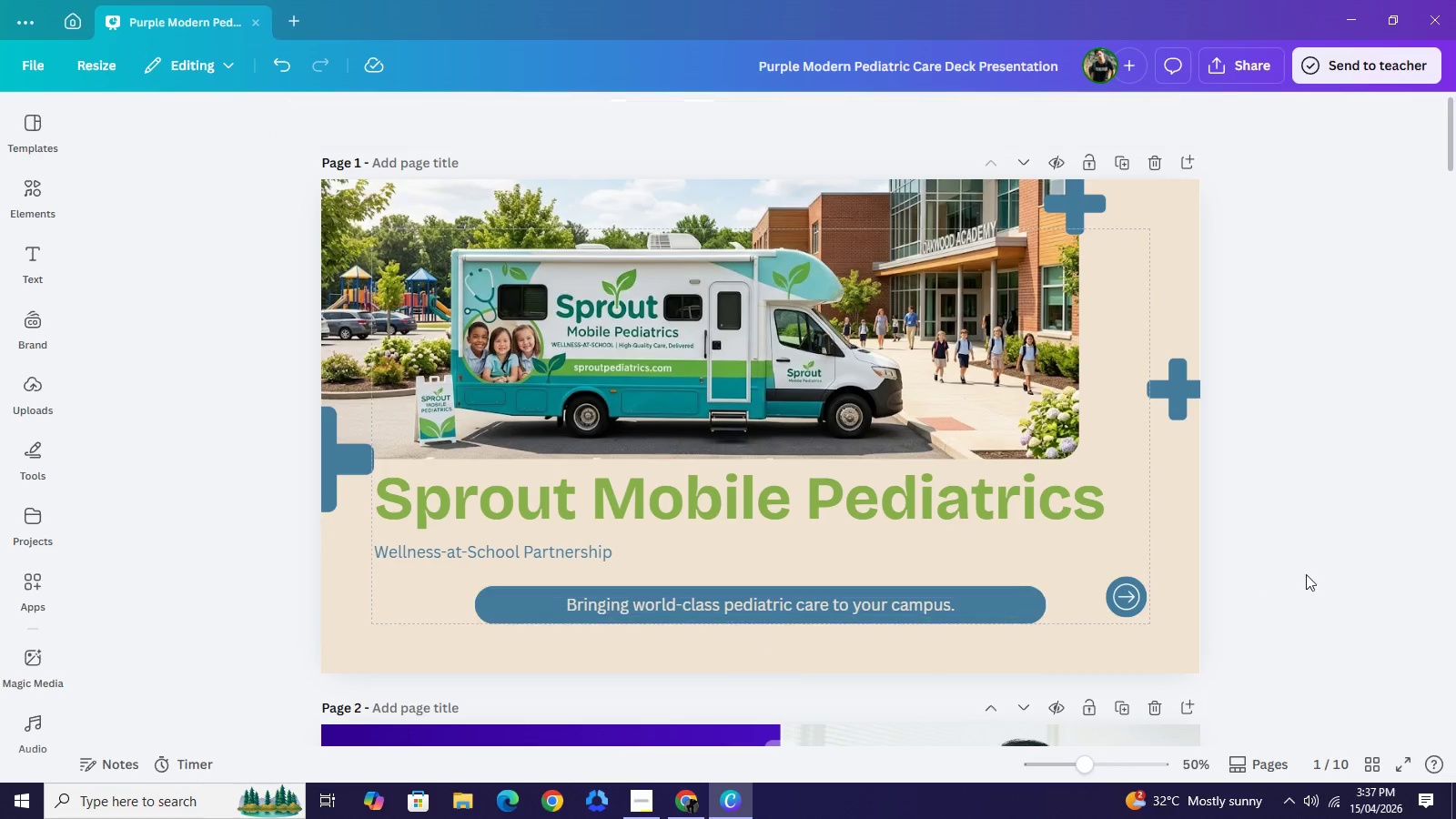 
left_click([1248, 599])
 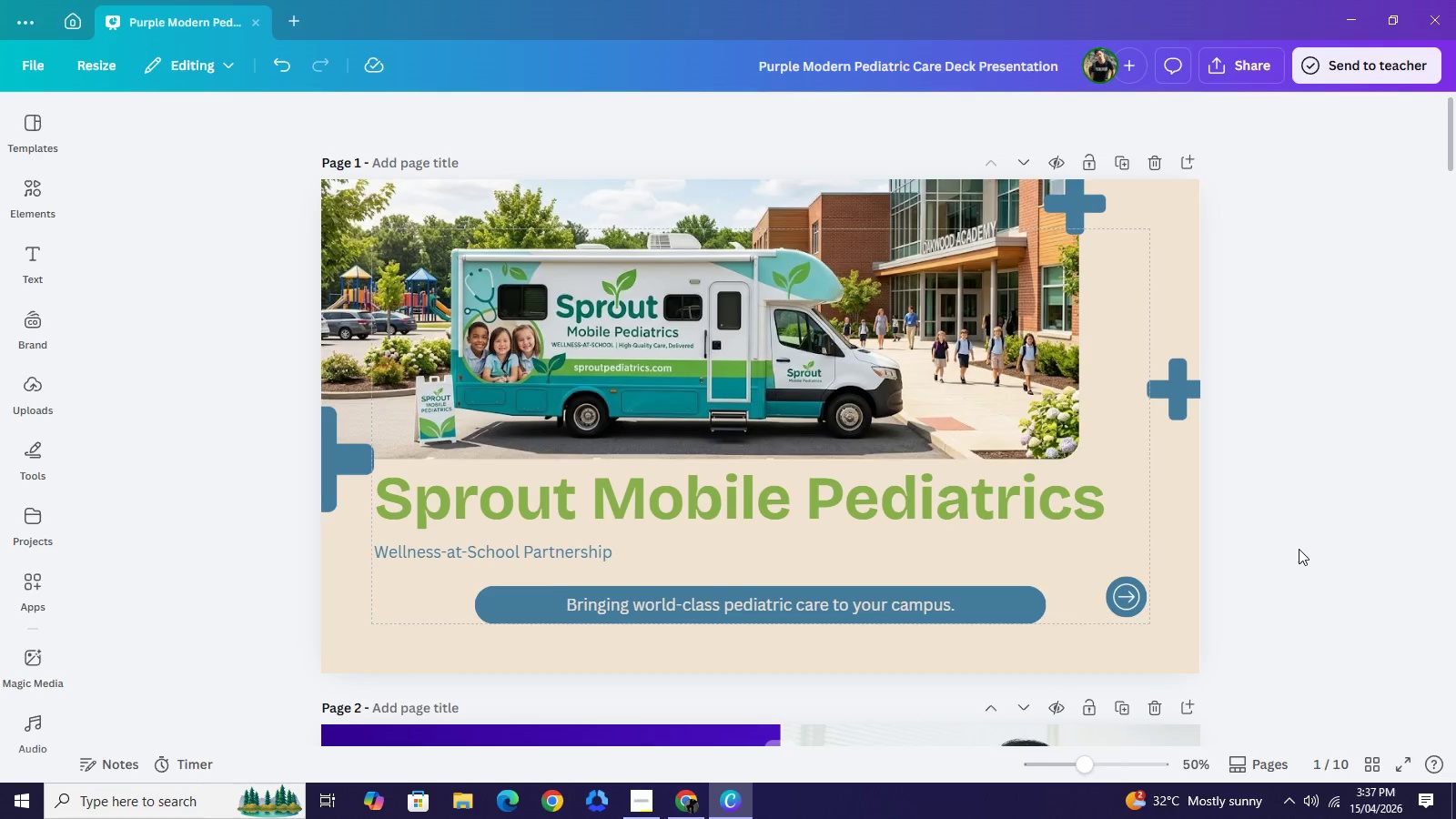 
scroll: coordinate [1299, 549], scroll_direction: down, amount: 1.0
 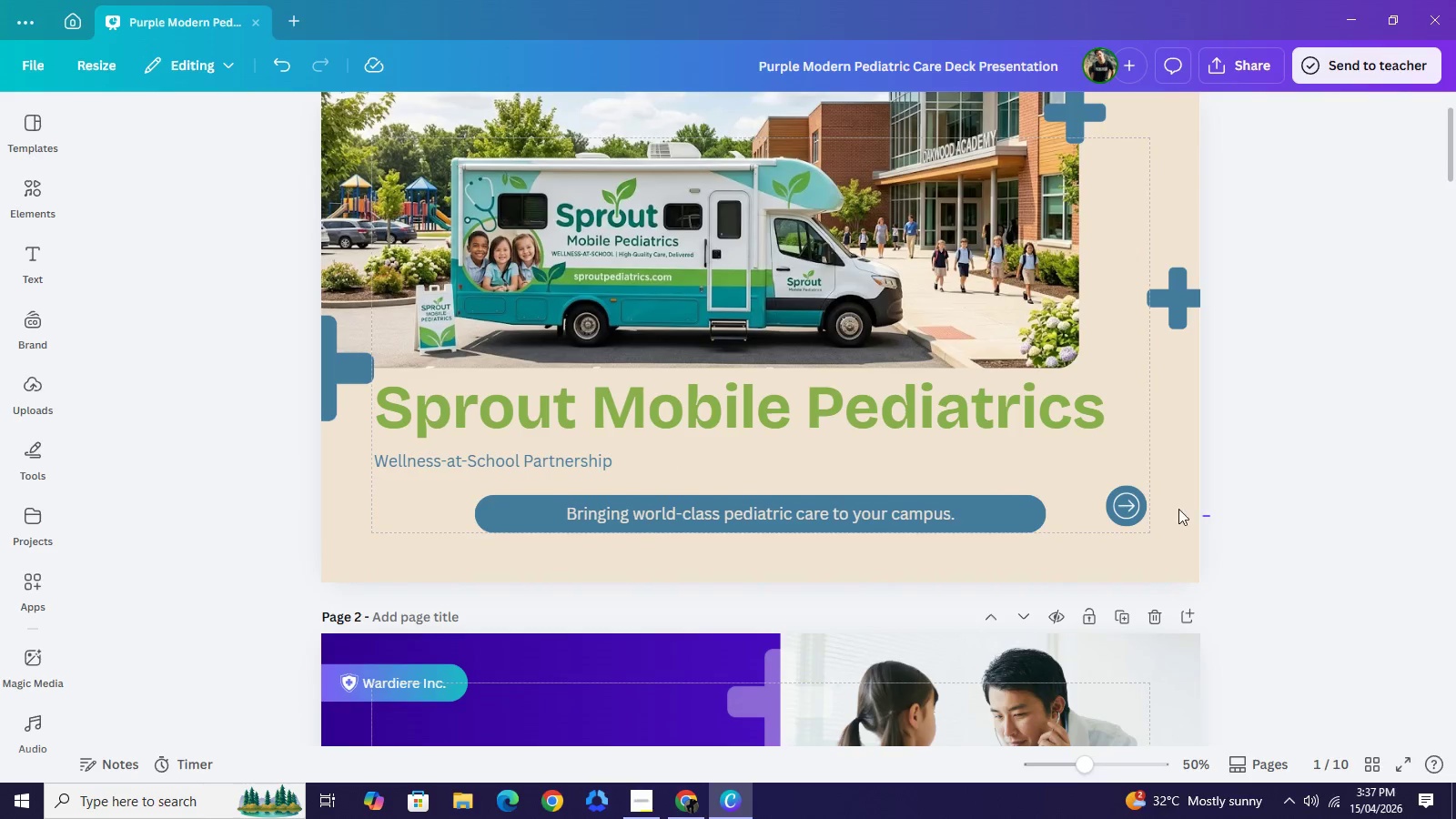 
left_click_drag(start_coordinate=[1210, 517], to_coordinate=[1121, 505])
 